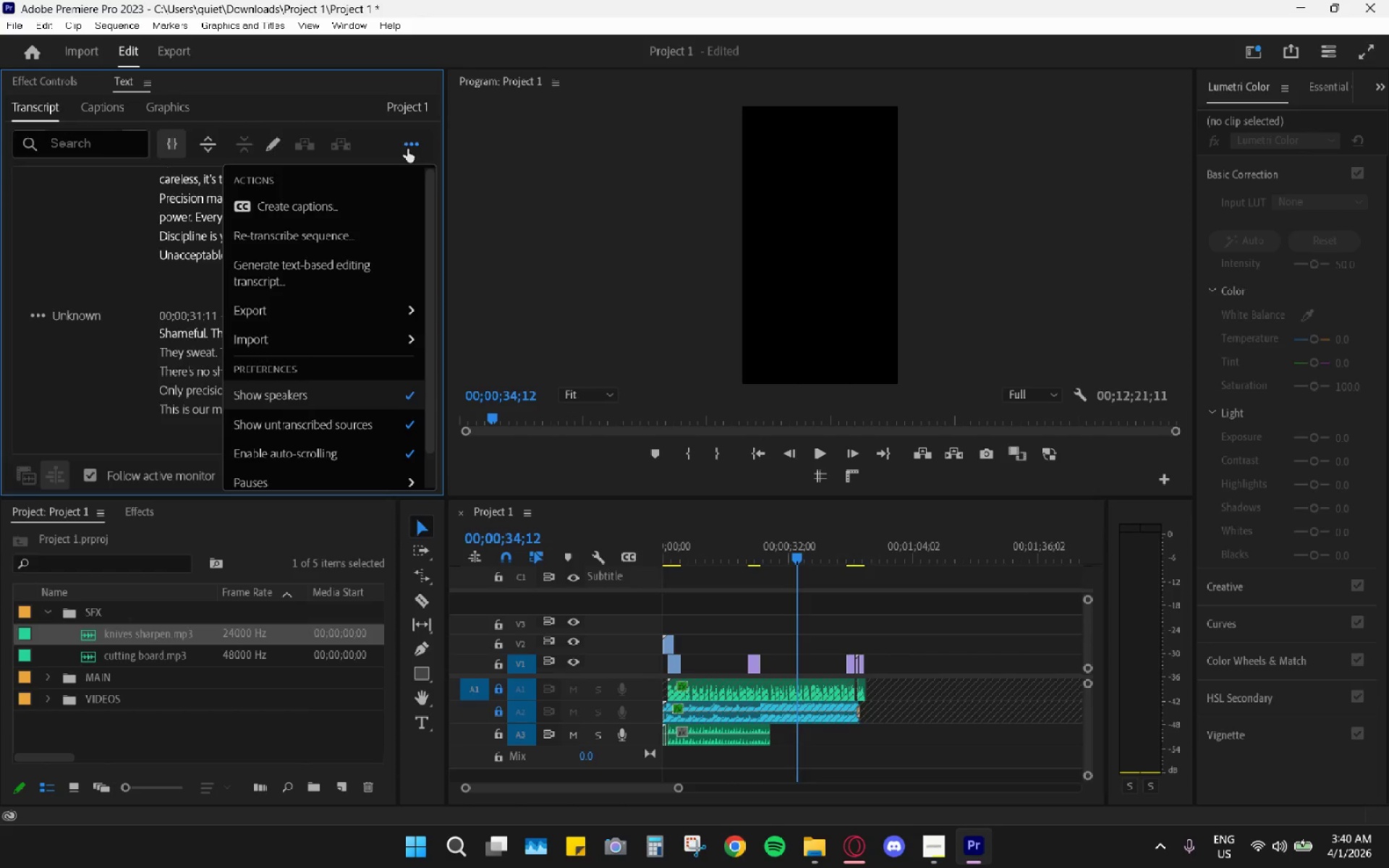 
left_click([359, 200])
 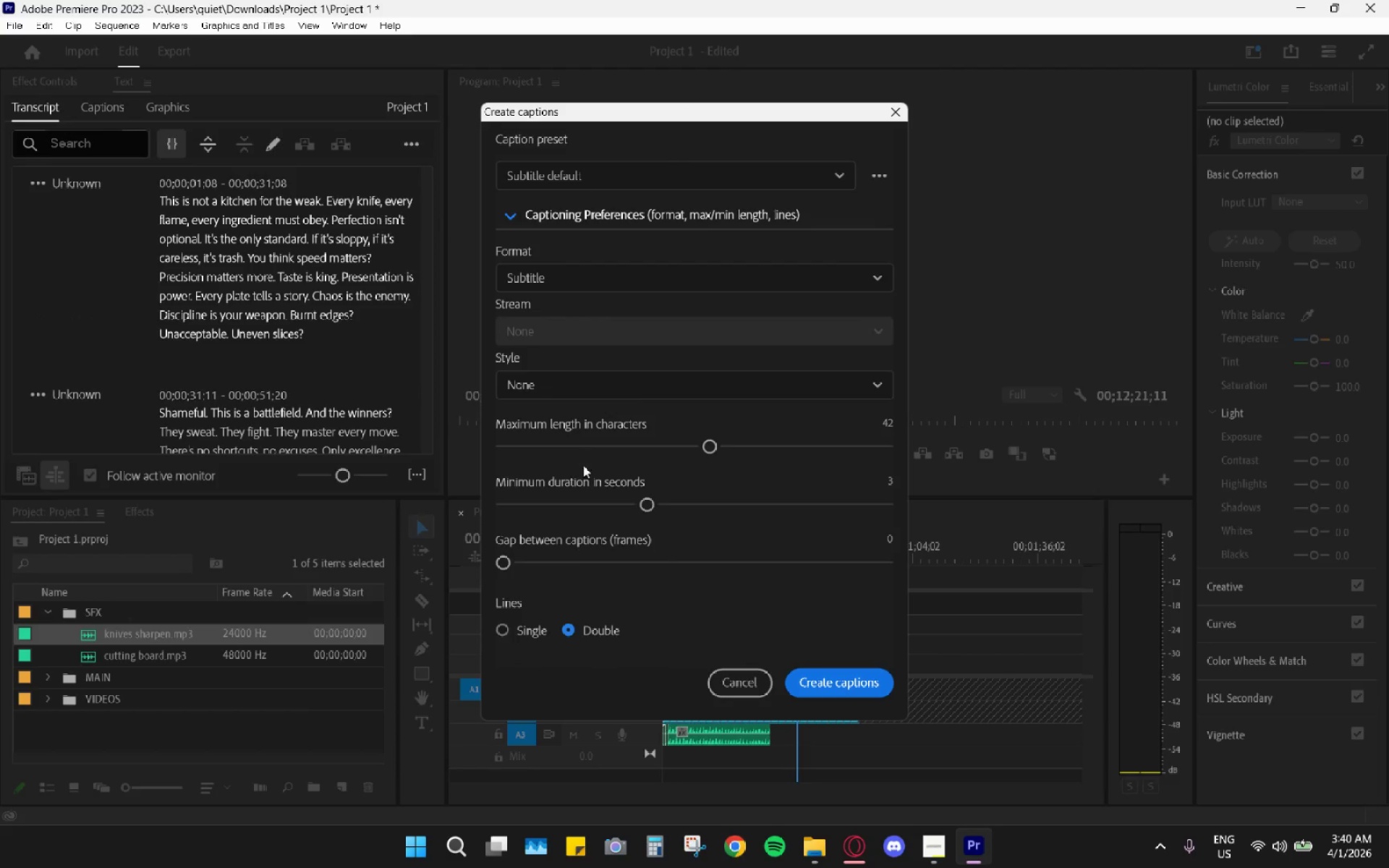 
left_click_drag(start_coordinate=[587, 455], to_coordinate=[555, 444])
 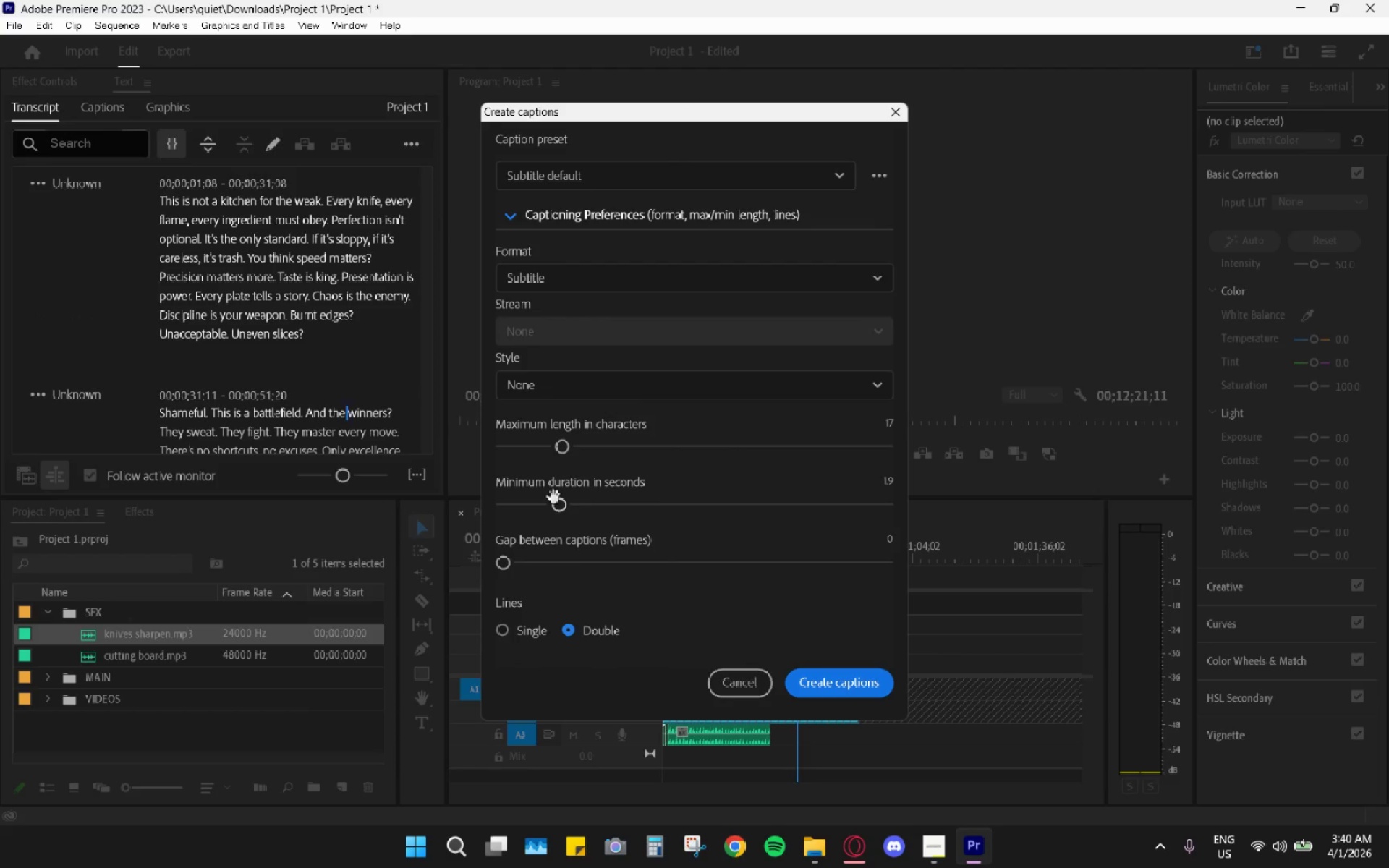 
left_click([553, 445])
 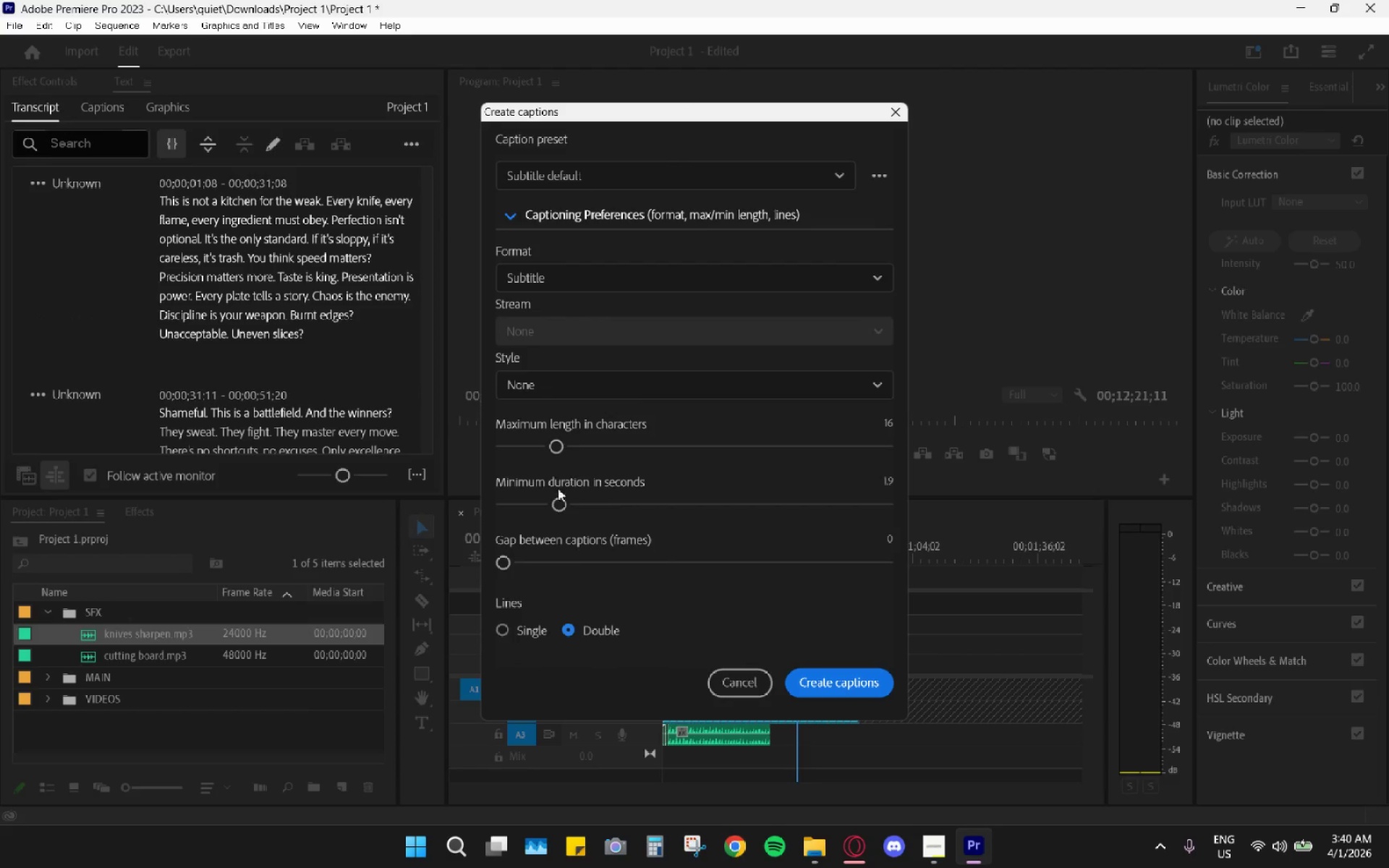 
left_click_drag(start_coordinate=[557, 499], to_coordinate=[554, 510])
 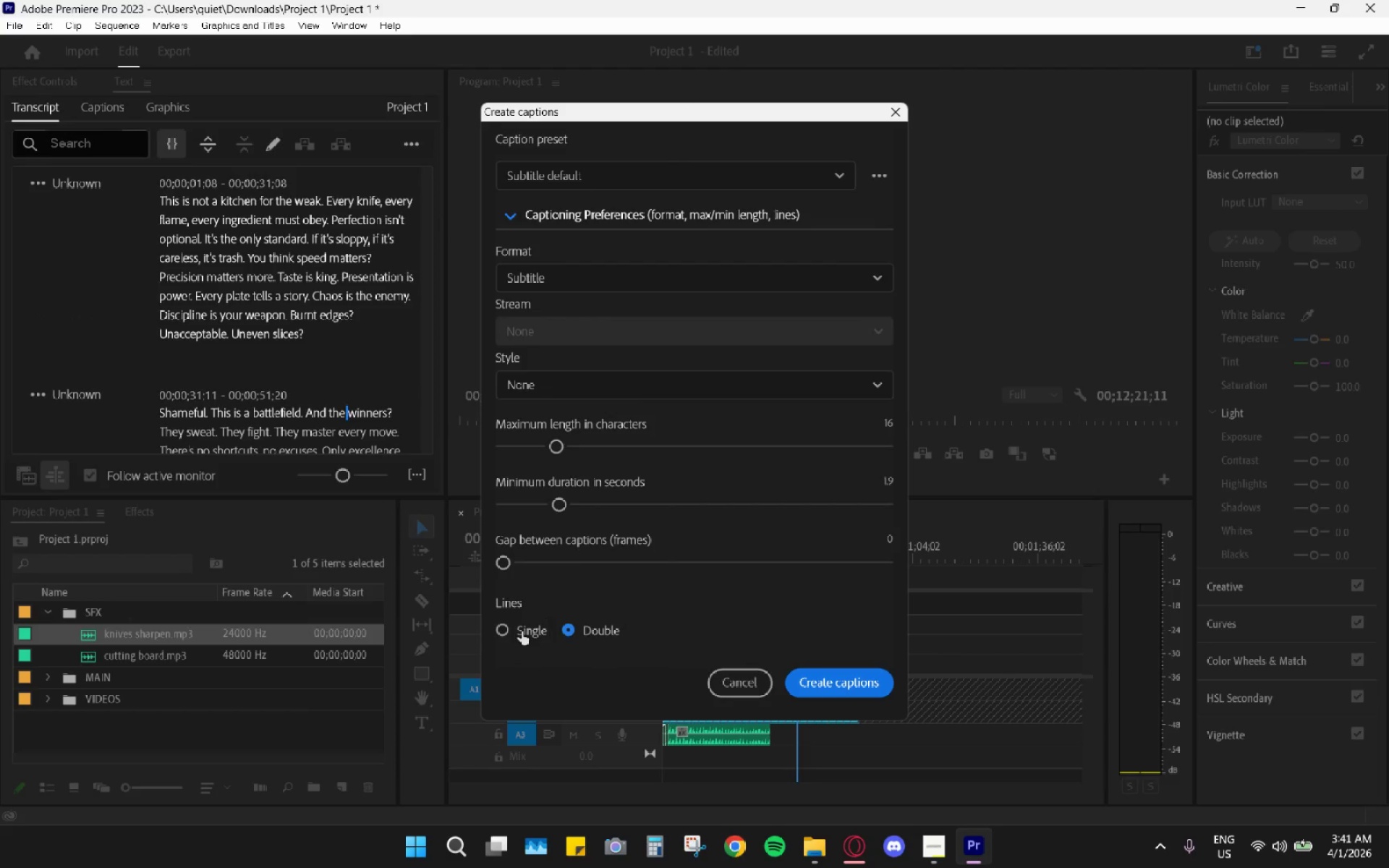 
left_click([521, 631])
 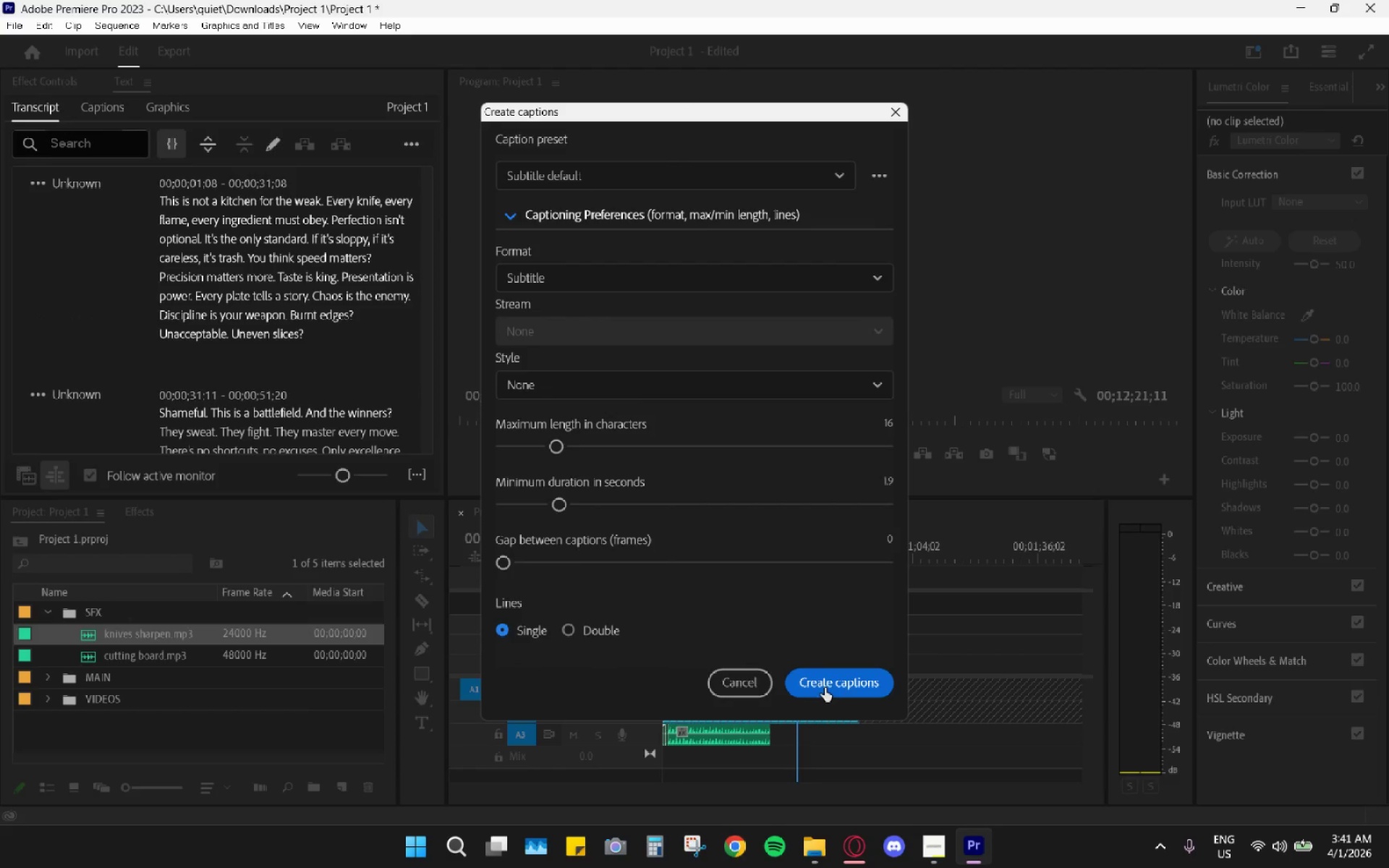 
left_click([829, 688])
 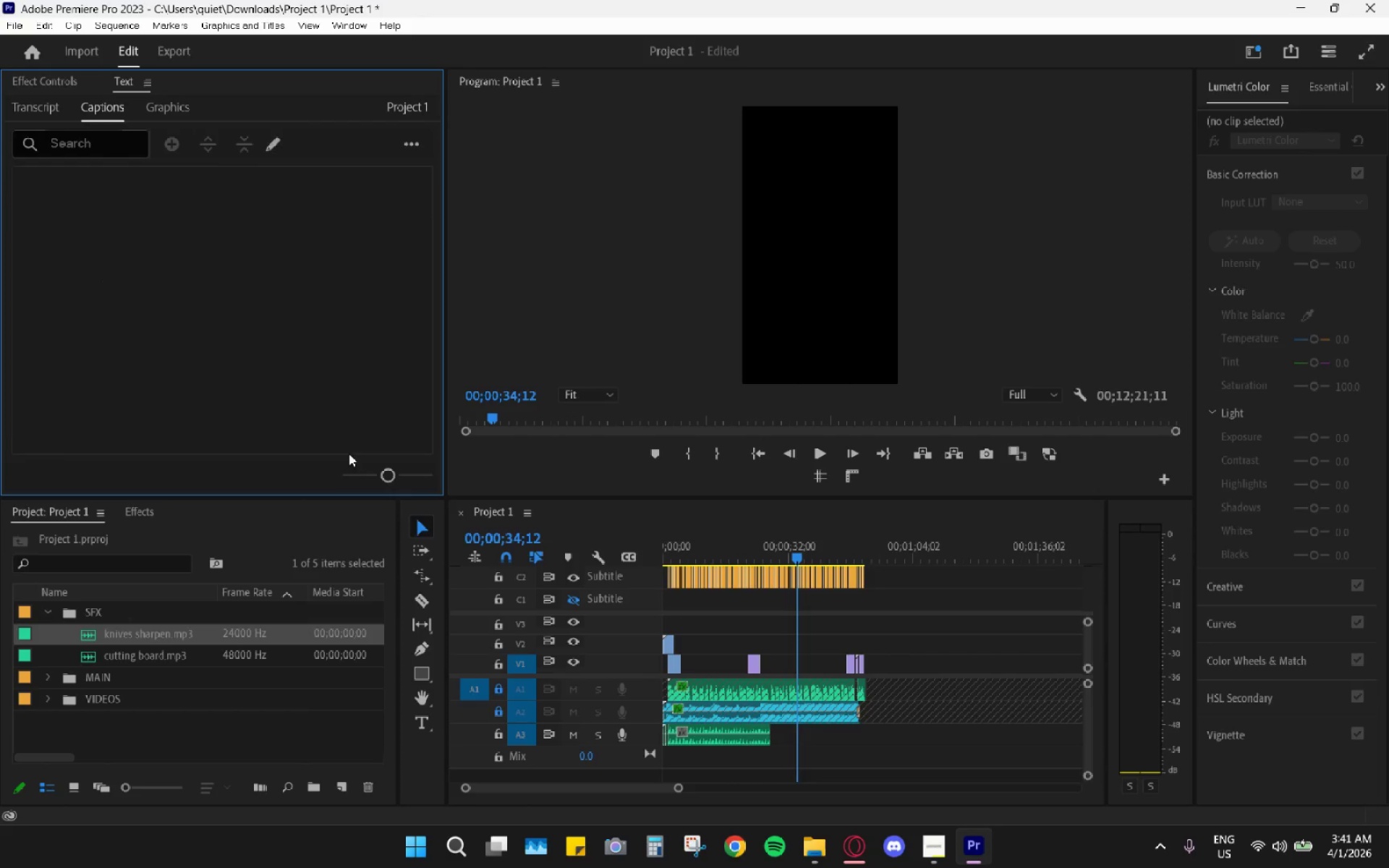 
mouse_move([1350, 840])
 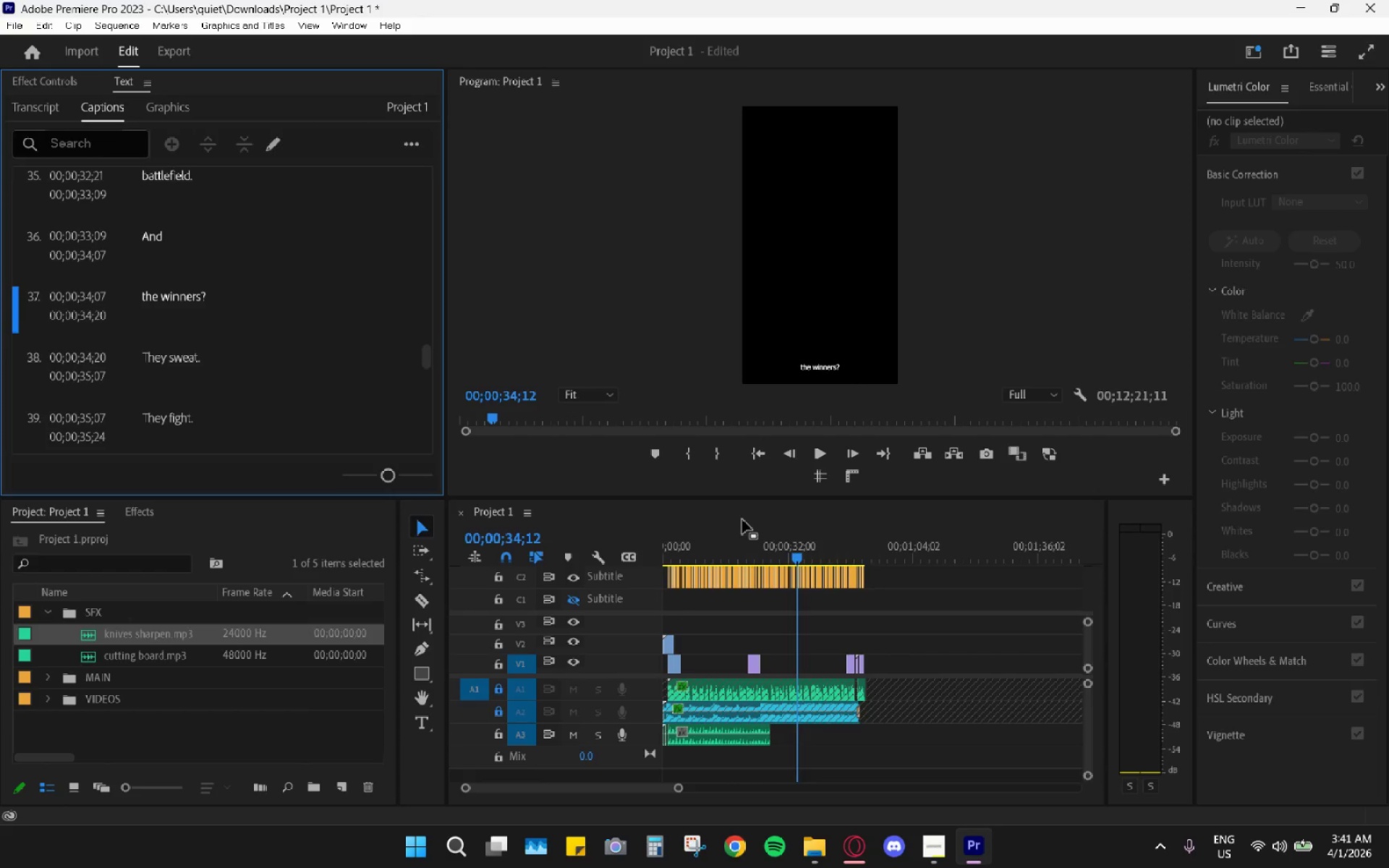 
left_click_drag(start_coordinate=[728, 537], to_coordinate=[624, 545])
 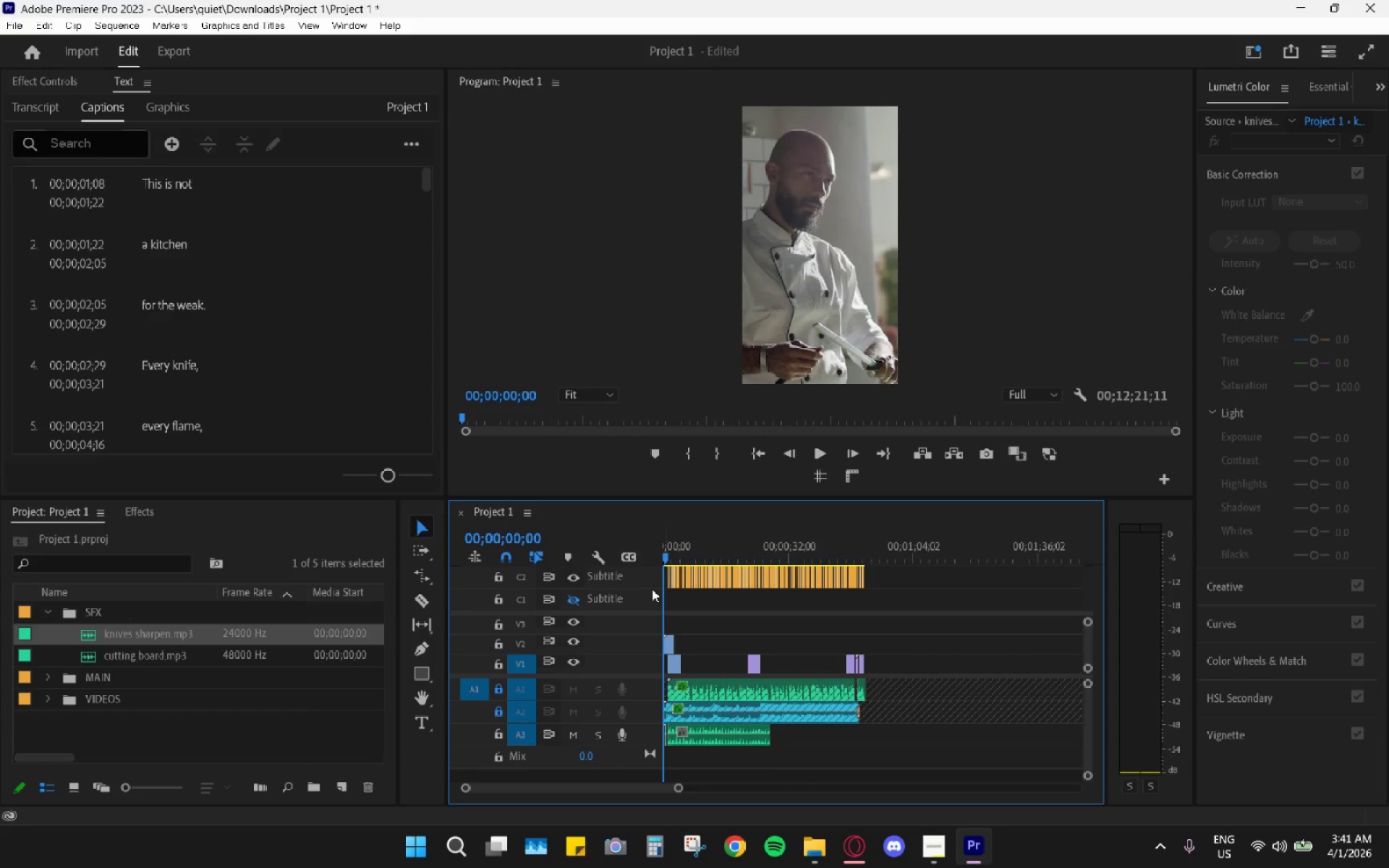 
key(Space)
 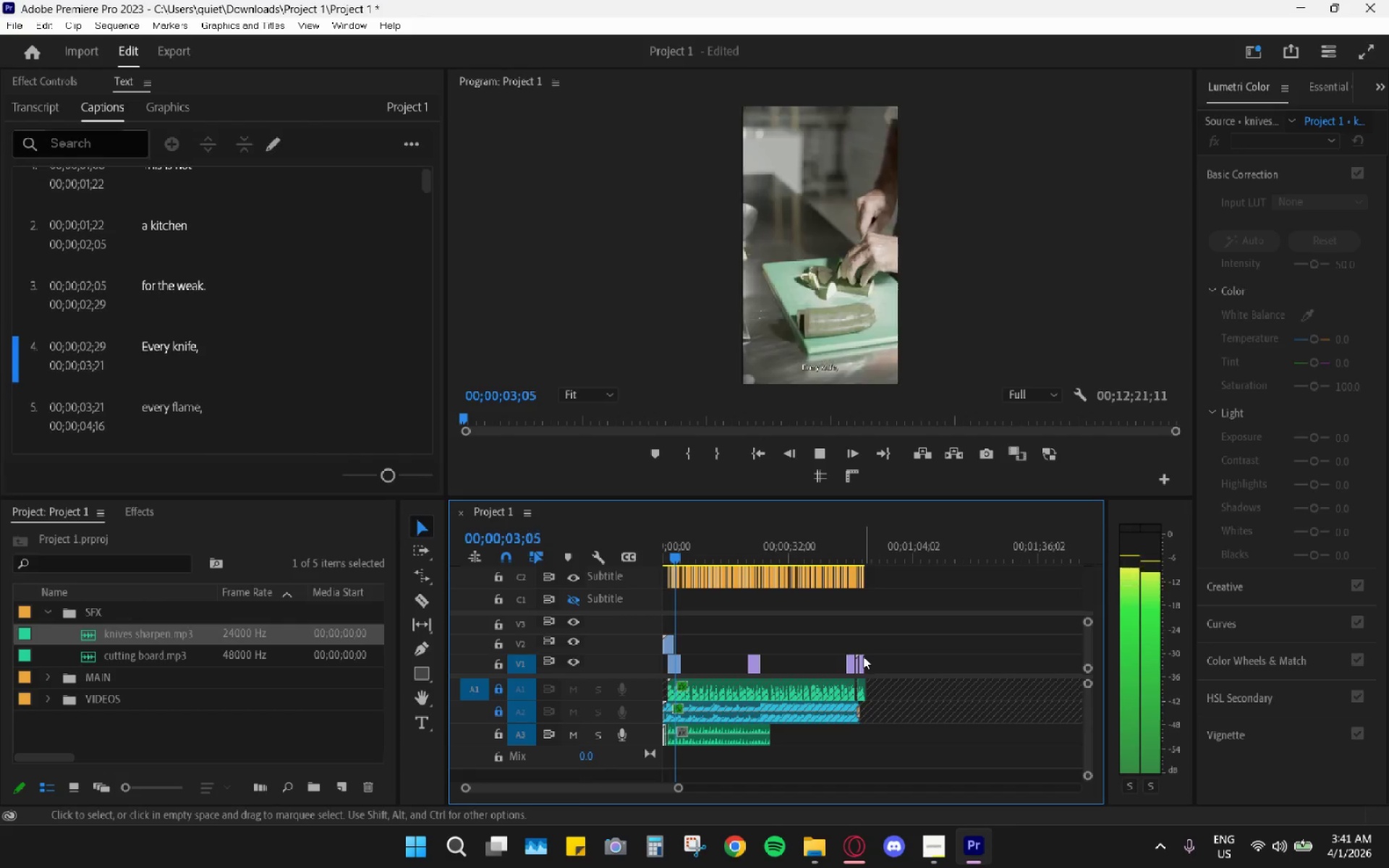 
key(Space)
 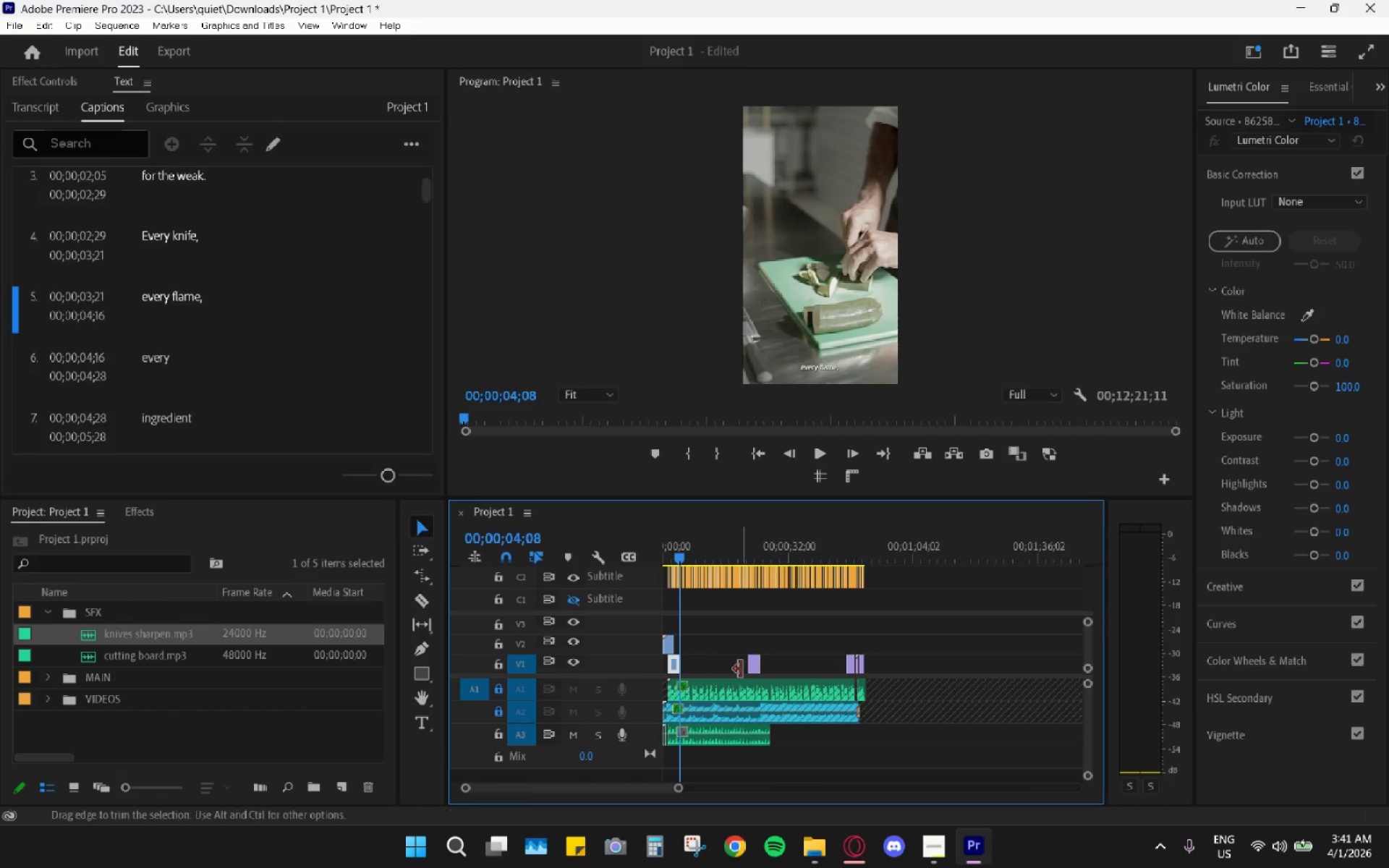 
hold_key(key=AltLeft, duration=0.75)
scroll: coordinate [699, 699], scroll_direction: up, amount: 21.0
 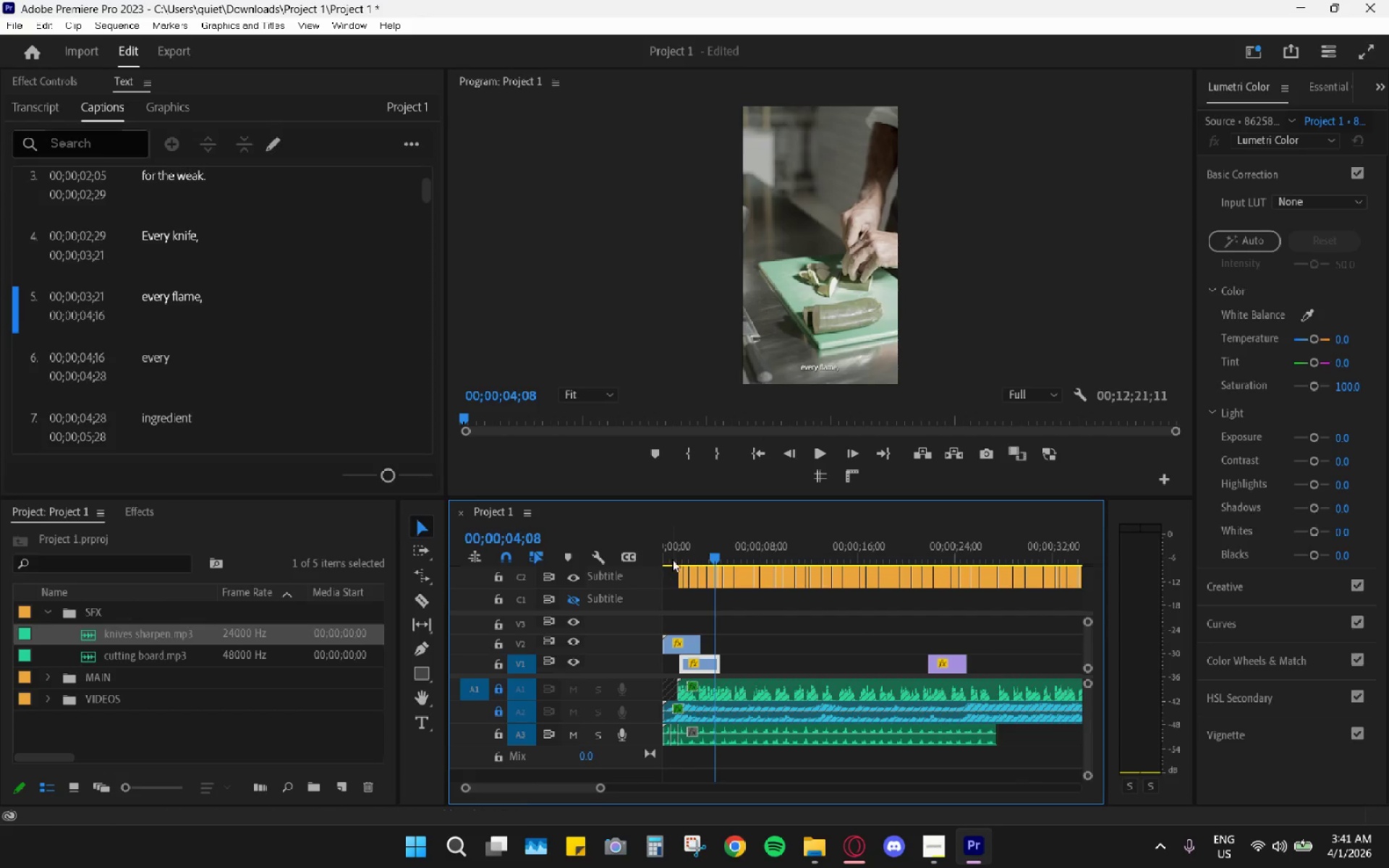 
left_click_drag(start_coordinate=[679, 550], to_coordinate=[650, 558])
 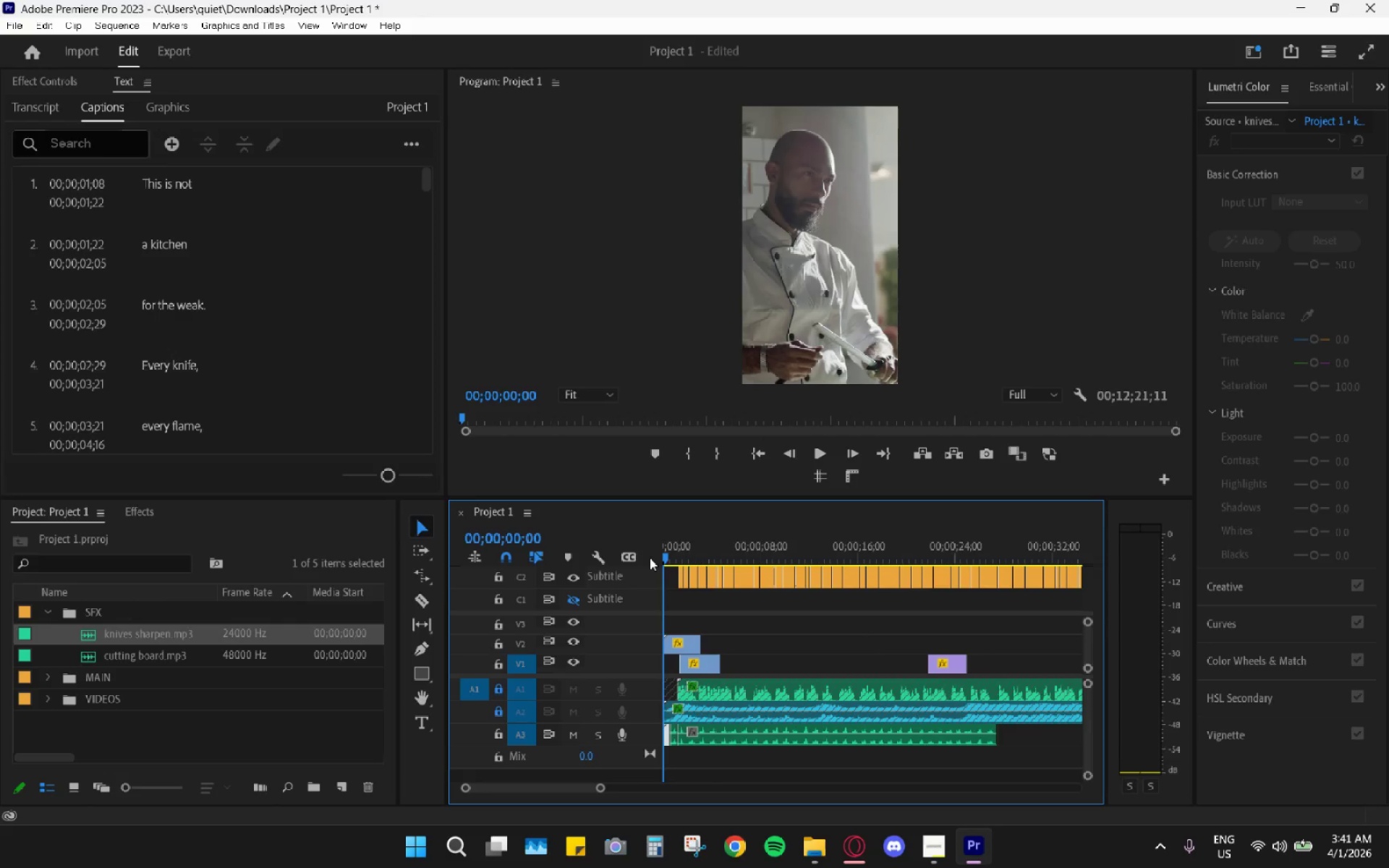 
key(Space)
 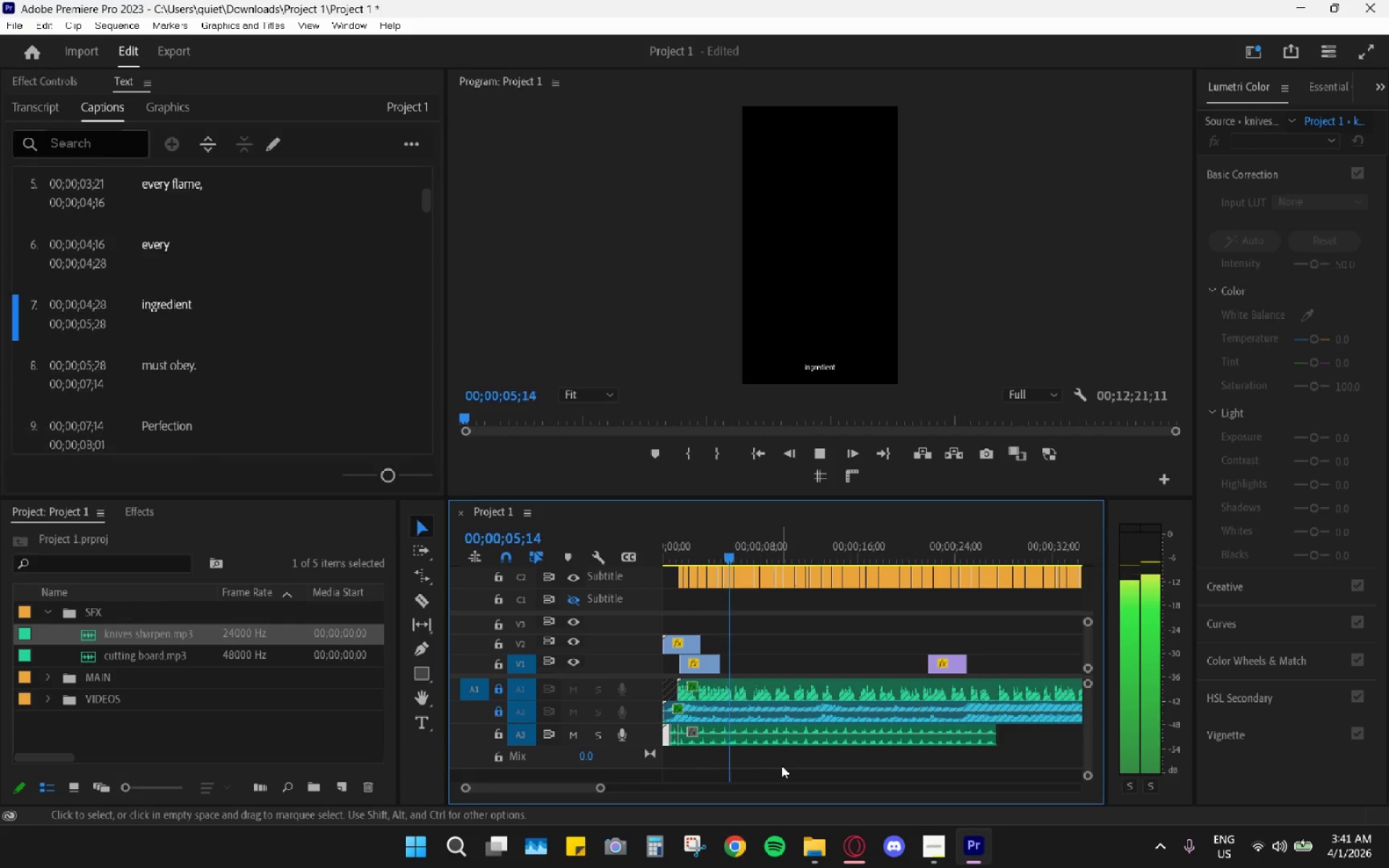 
wait(7.31)
 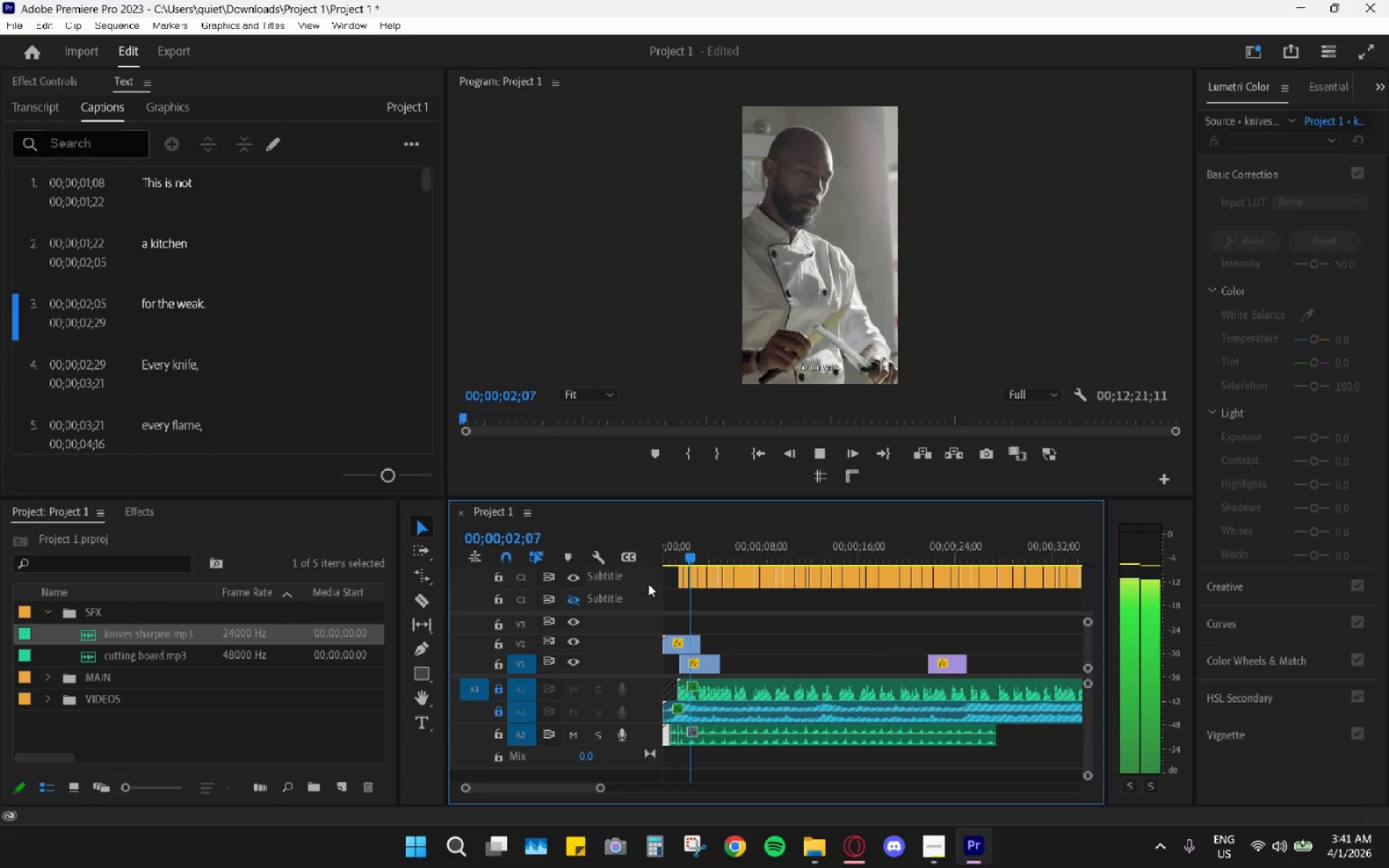 
key(Space)
 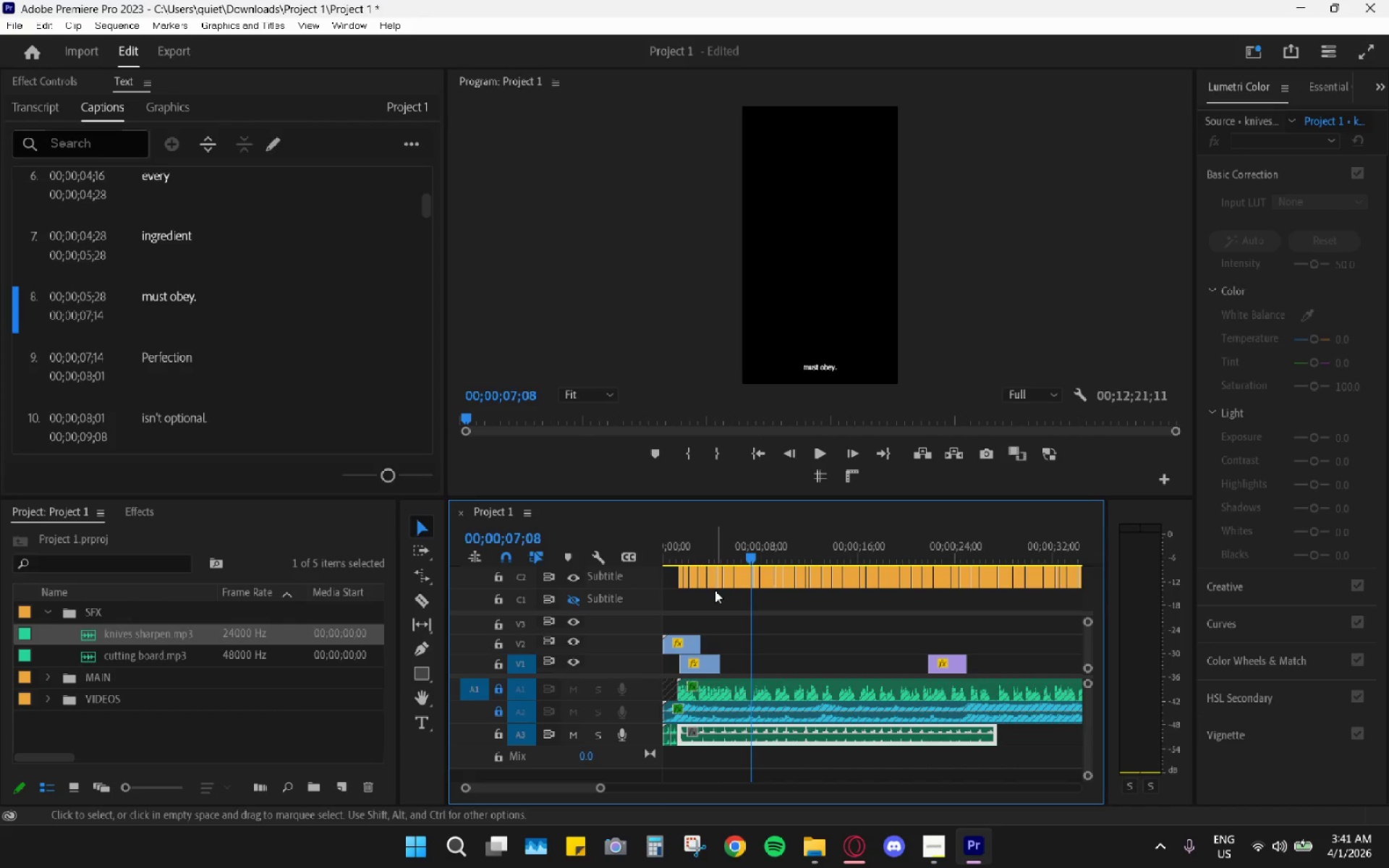 
key(Space)
 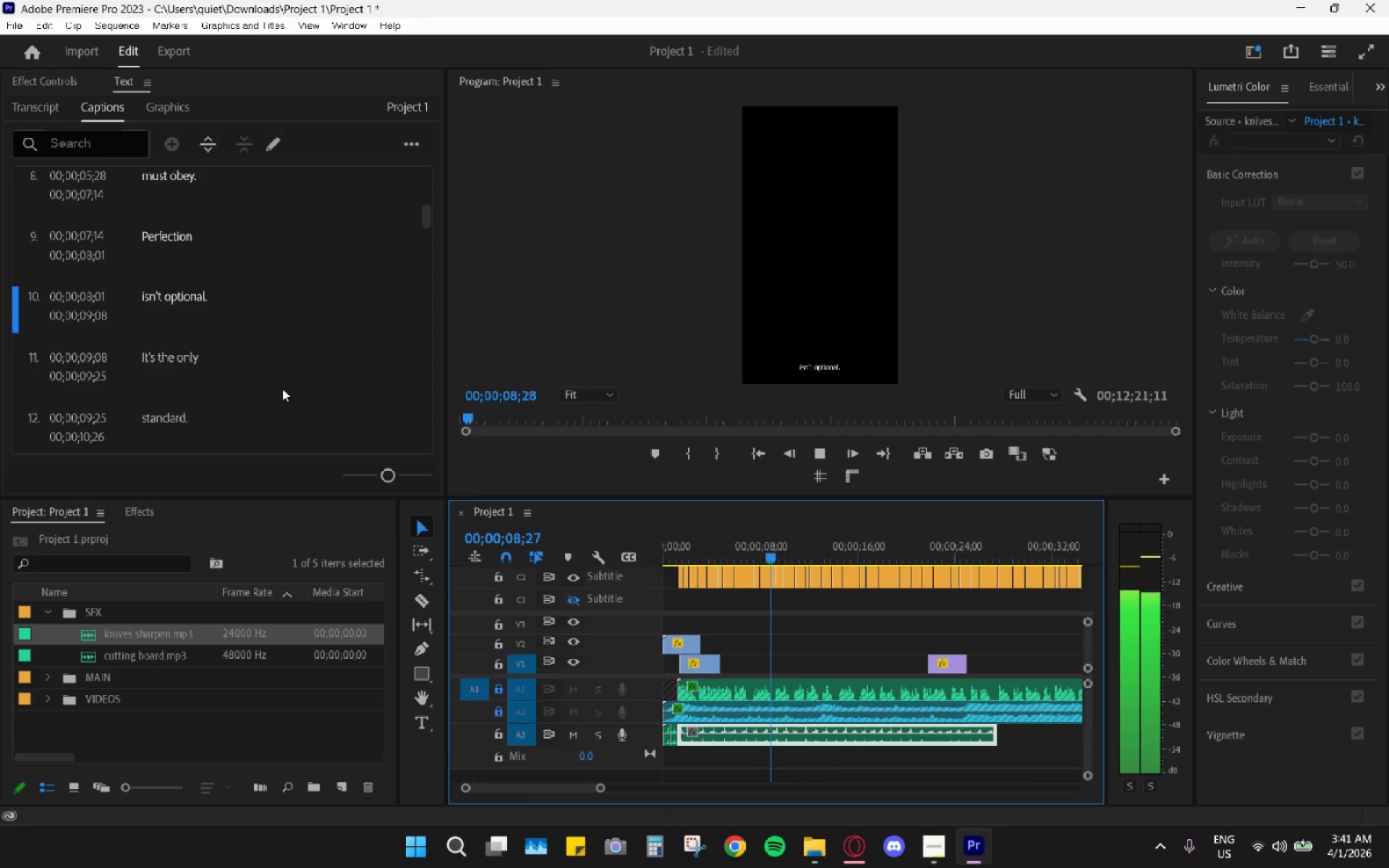 
left_click([95, 143])
 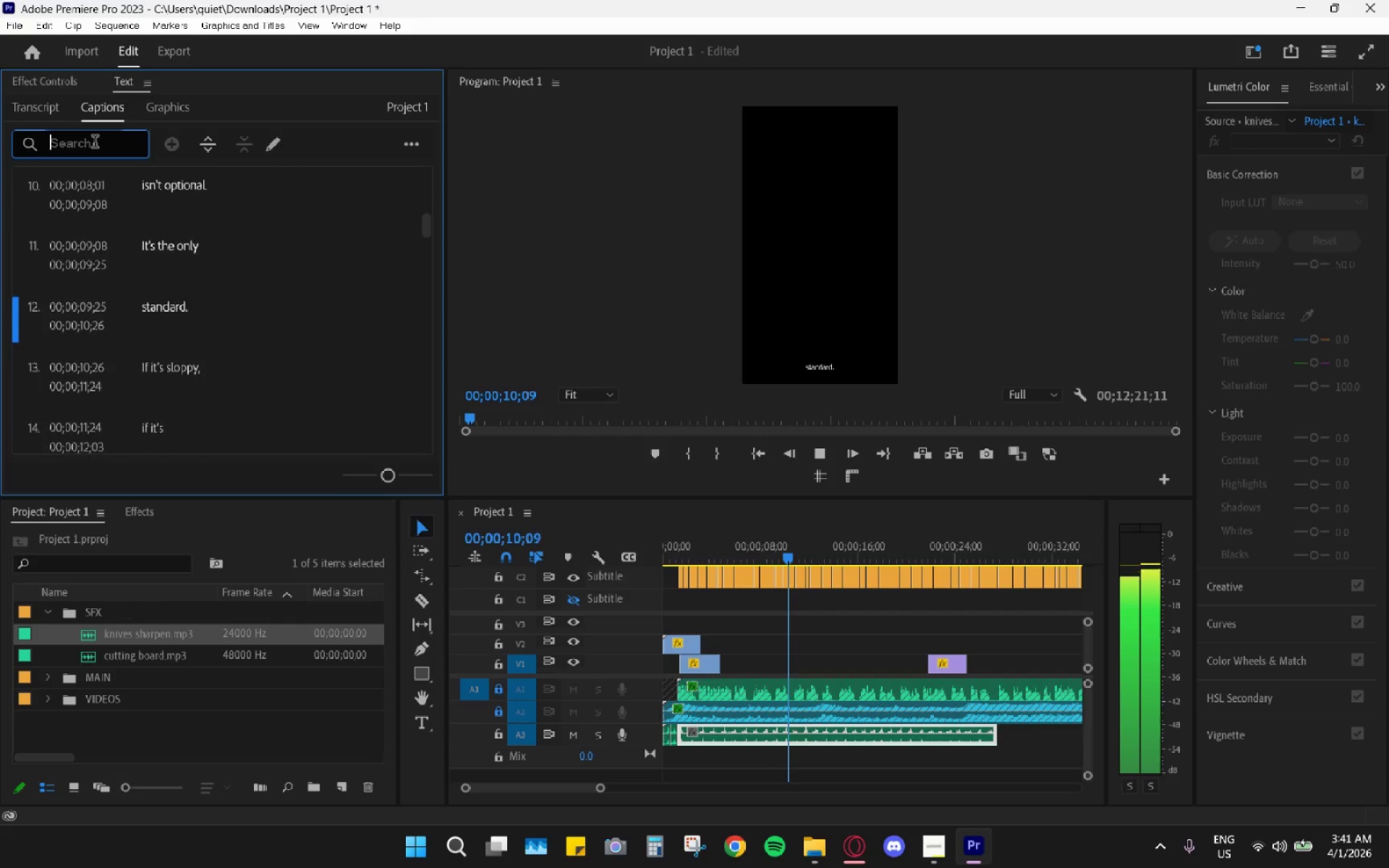 
key(Period)
 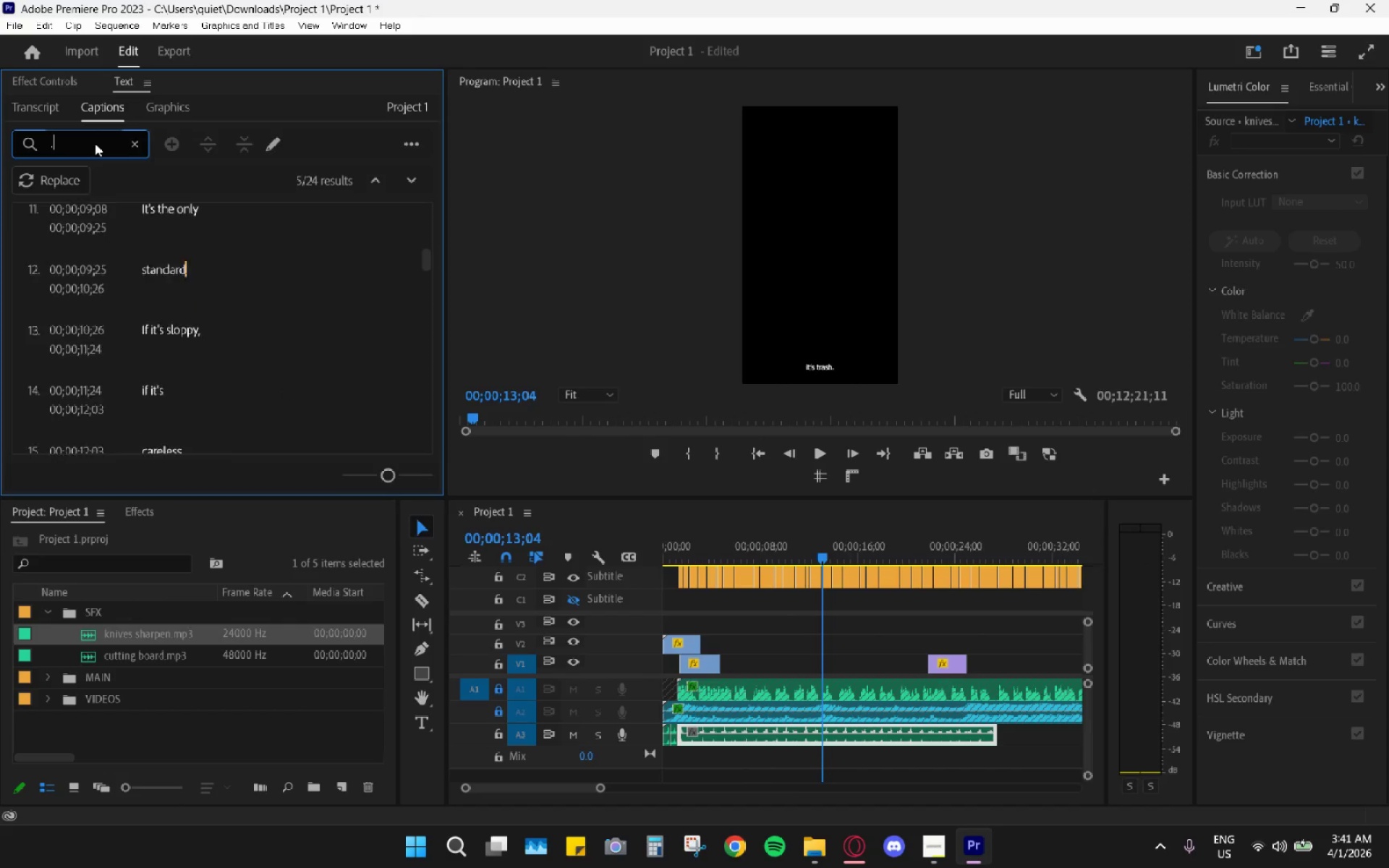 
key(Backspace)
 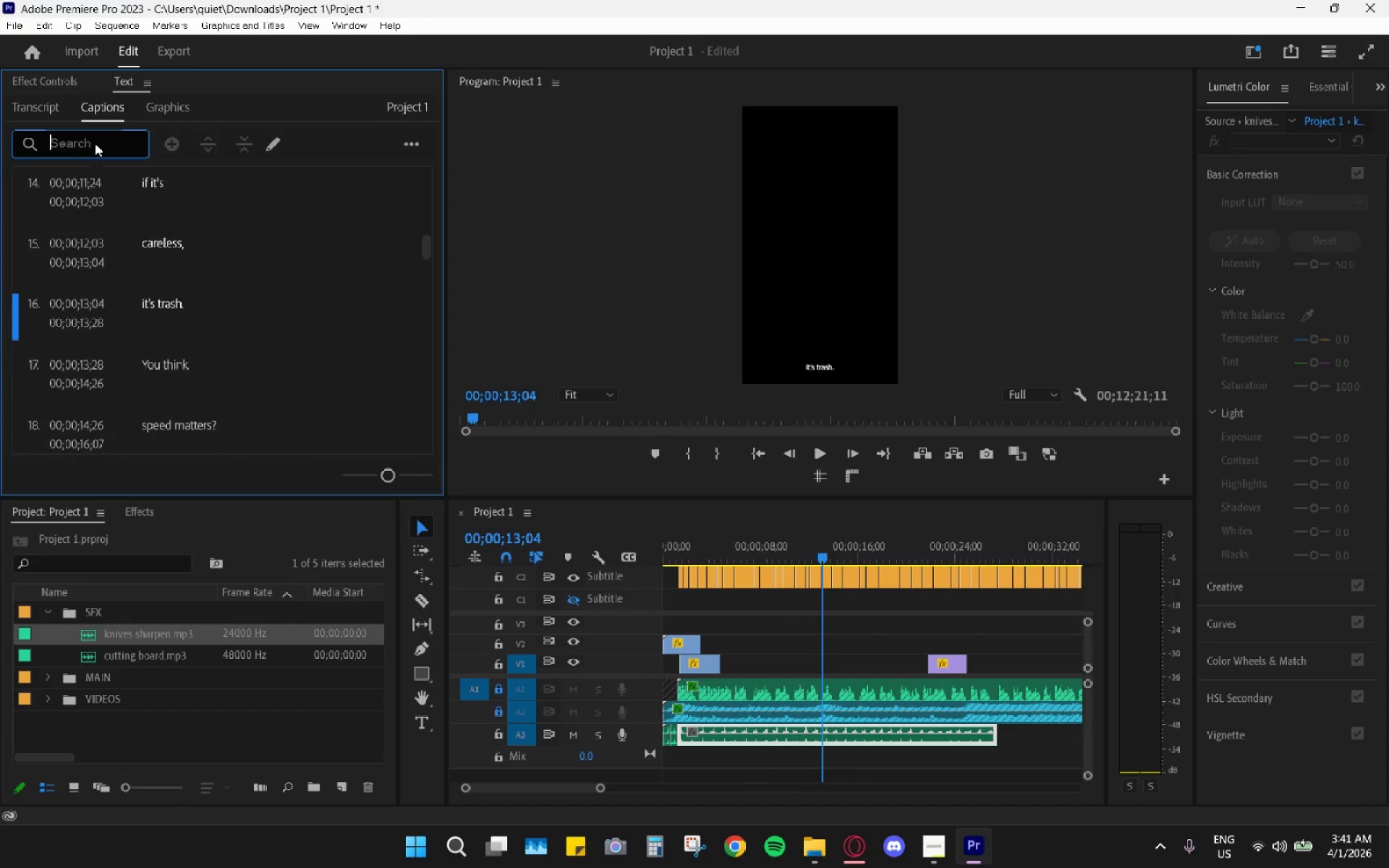 
key(Comma)
 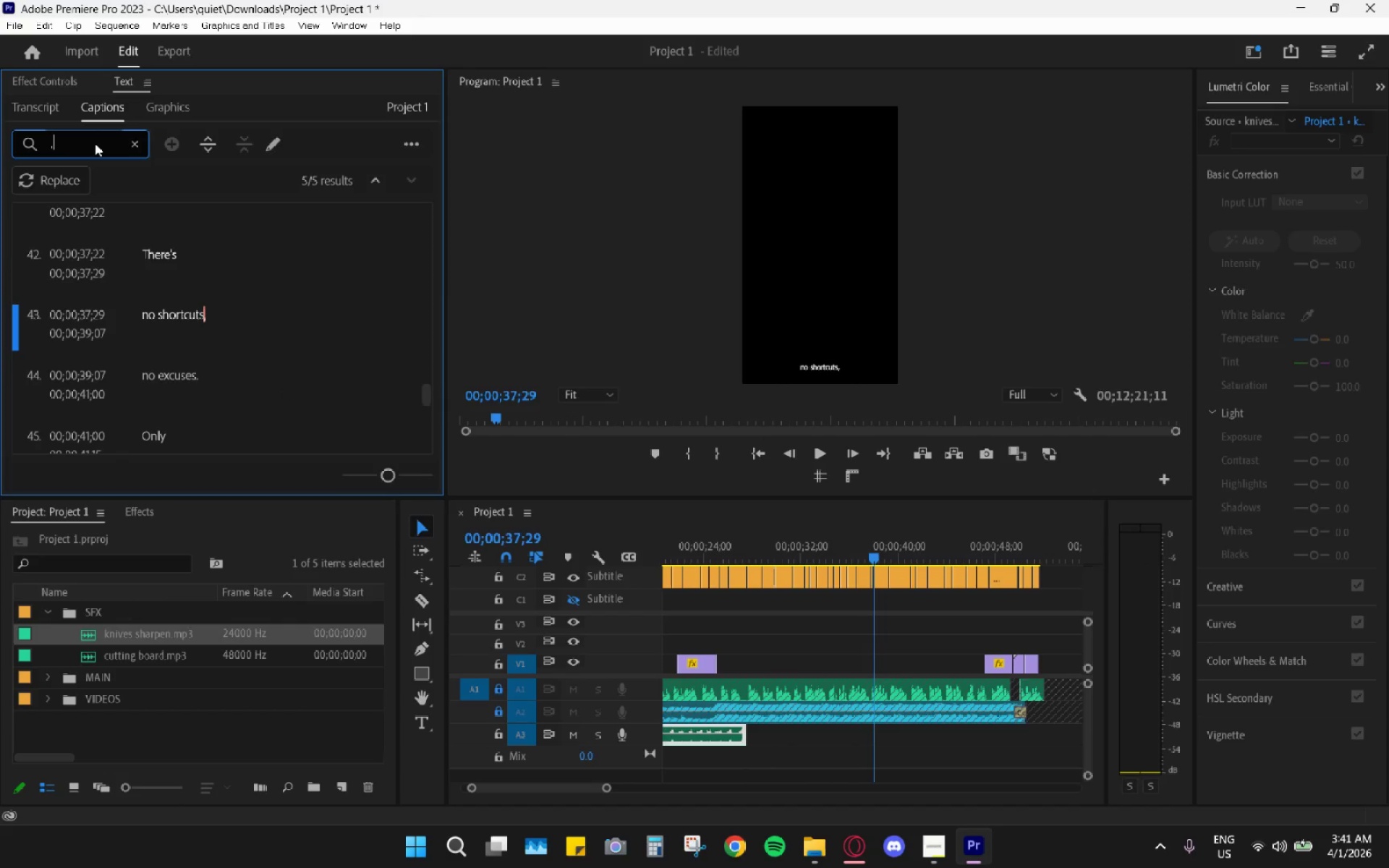 
left_click([95, 143])
 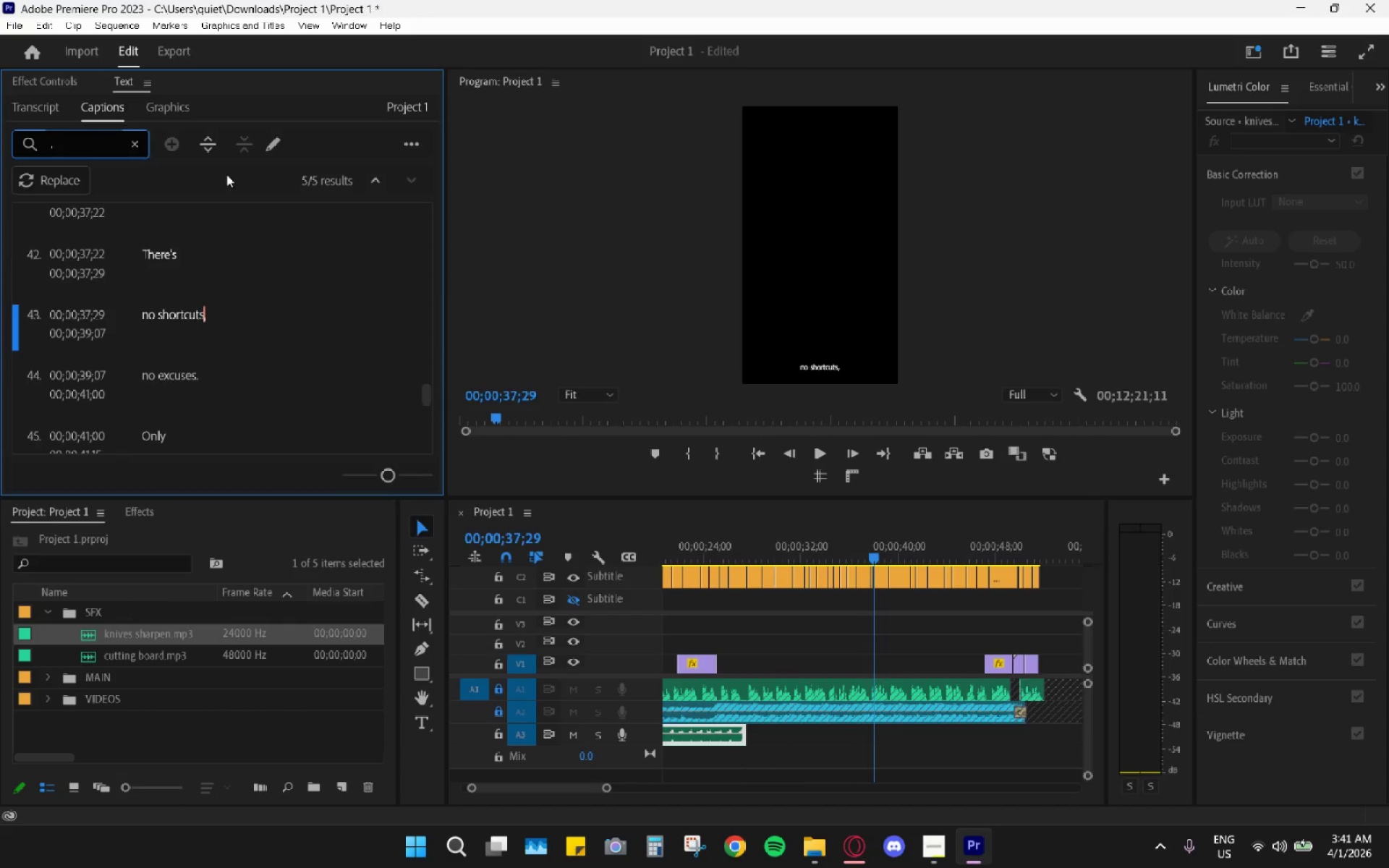 
left_click([69, 193])
 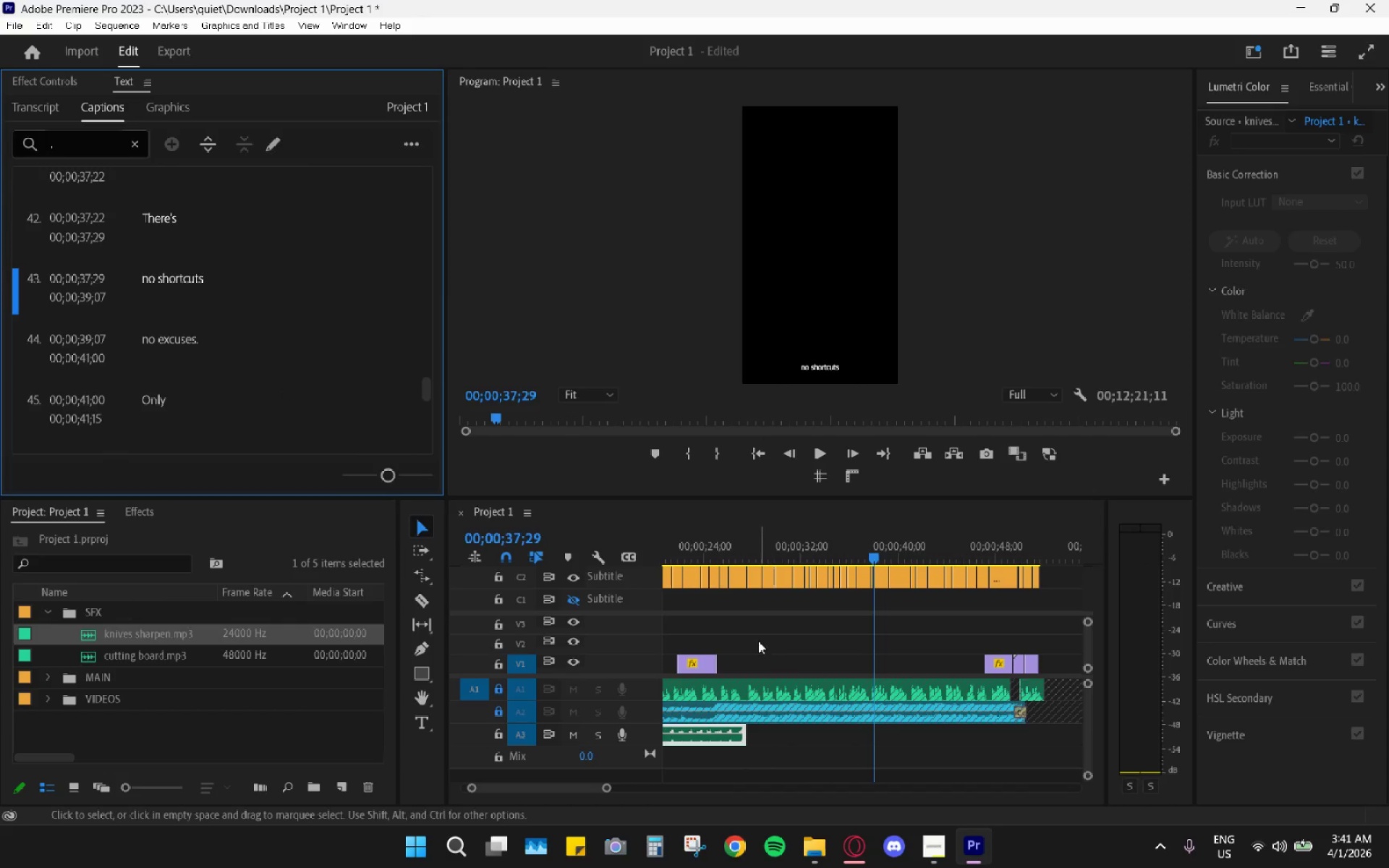 
left_click_drag(start_coordinate=[704, 537], to_coordinate=[608, 540])
 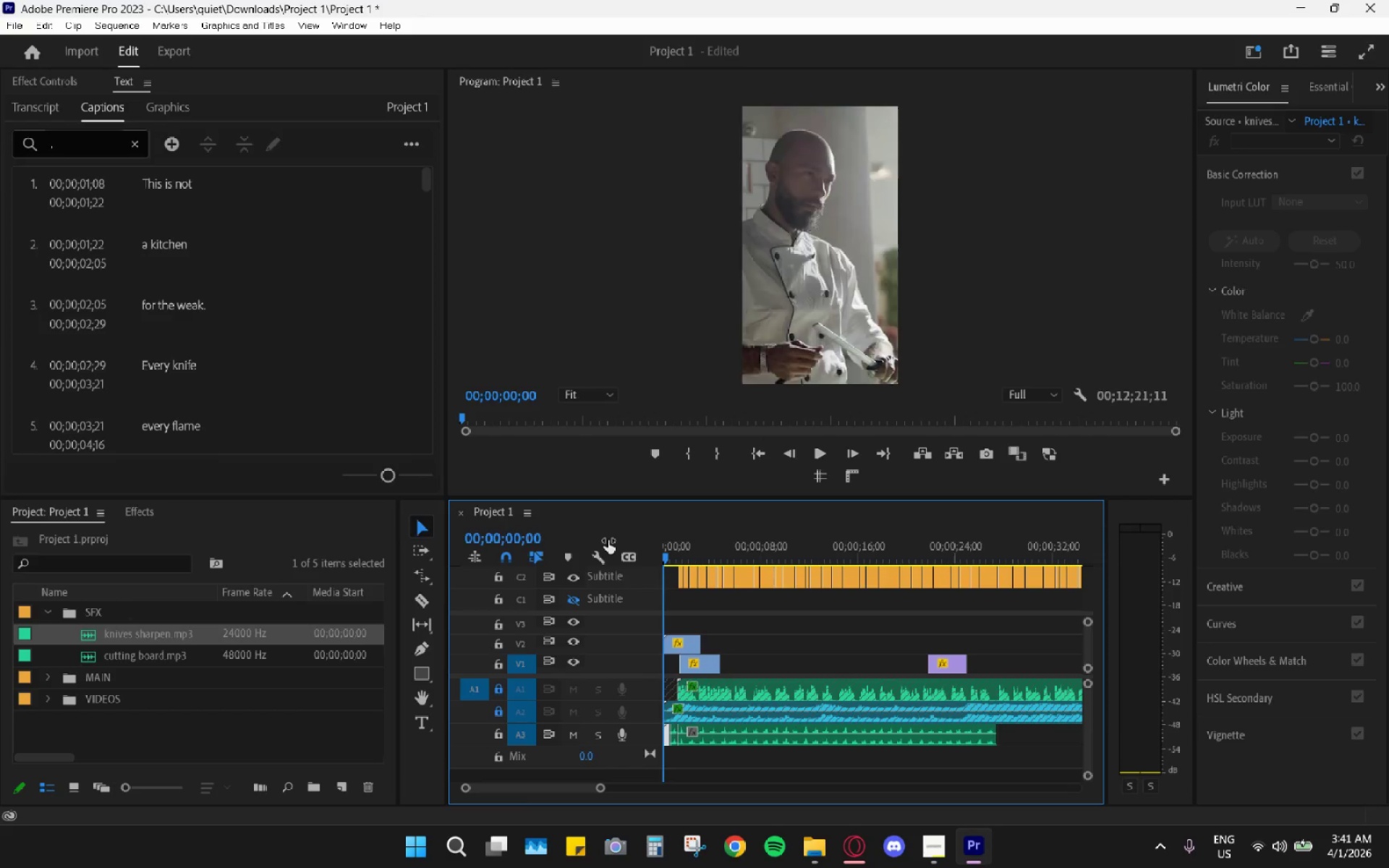 
key(Space)
 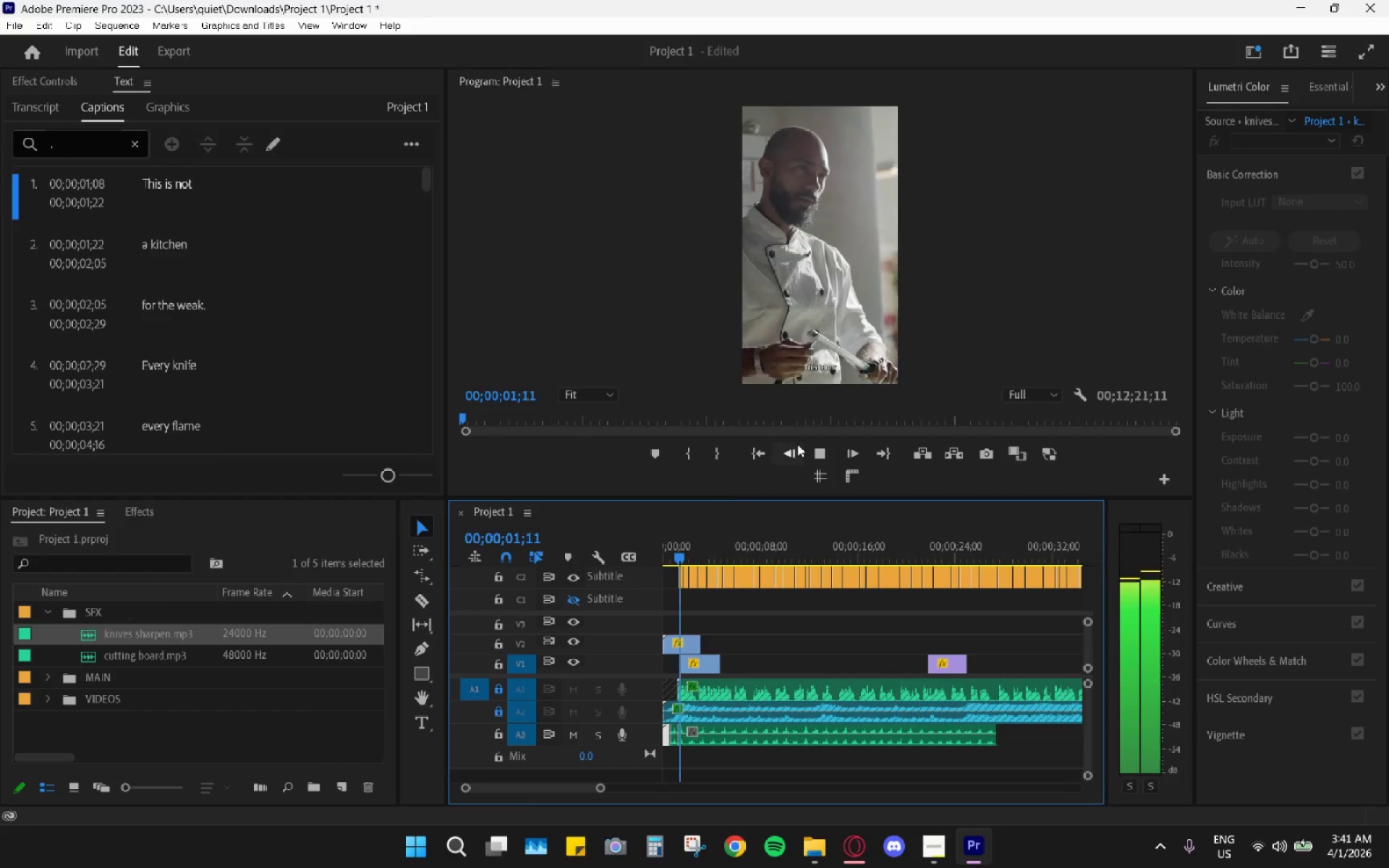 
key(Space)
 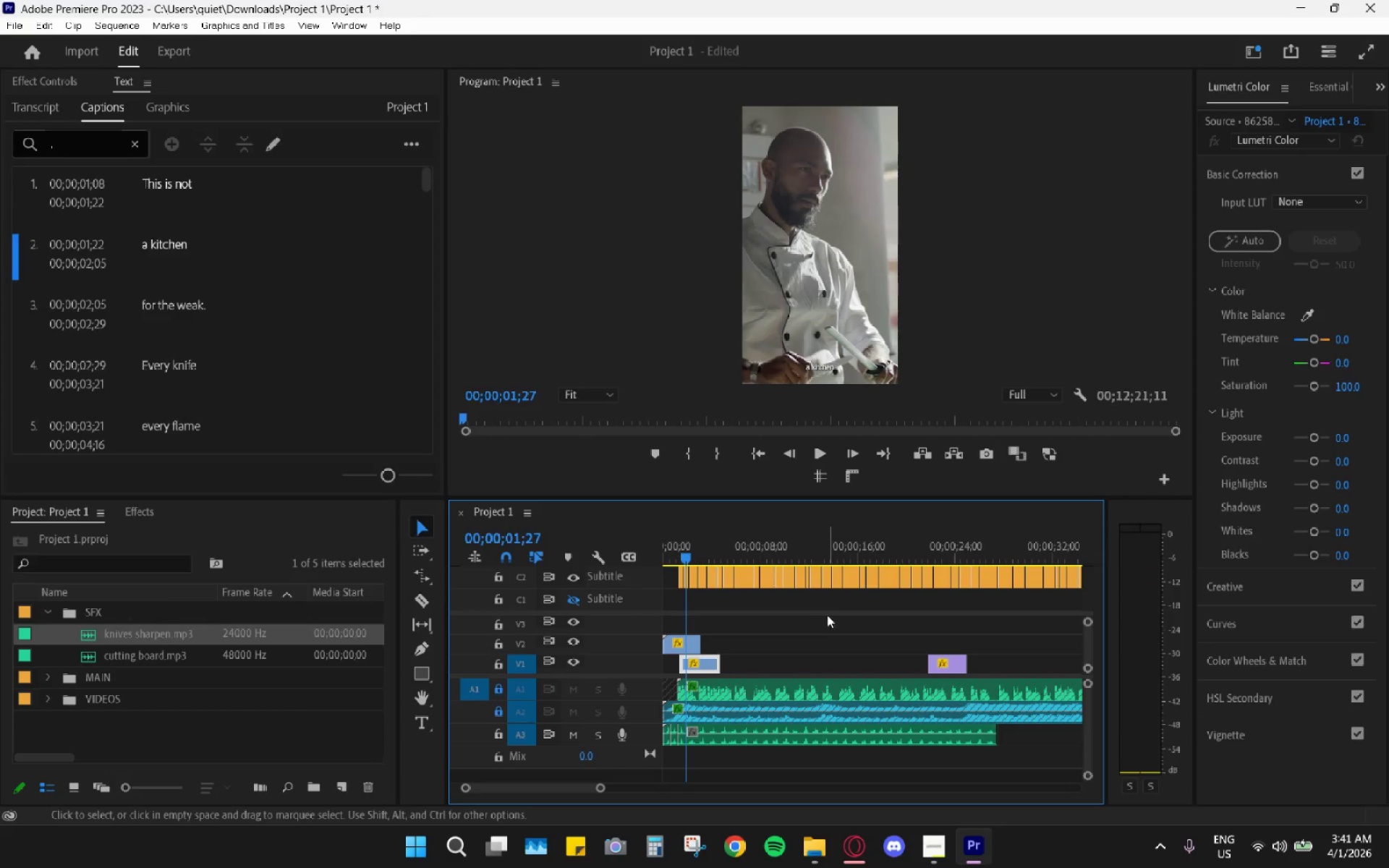 
hold_key(key=AltLeft, duration=0.61)
scroll: coordinate [828, 598], scroll_direction: down, amount: 8.0
 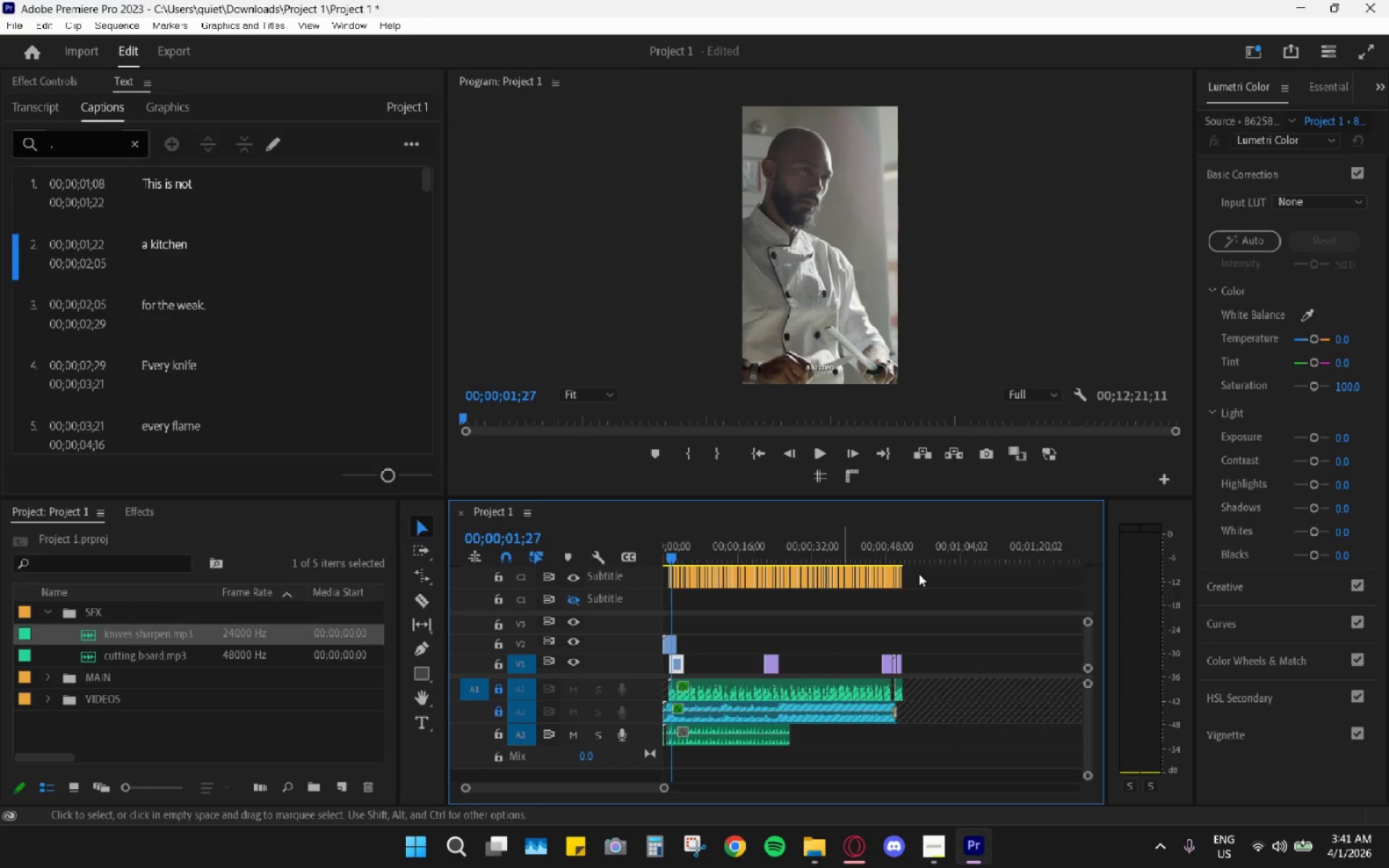 
left_click_drag(start_coordinate=[928, 574], to_coordinate=[532, 574])
 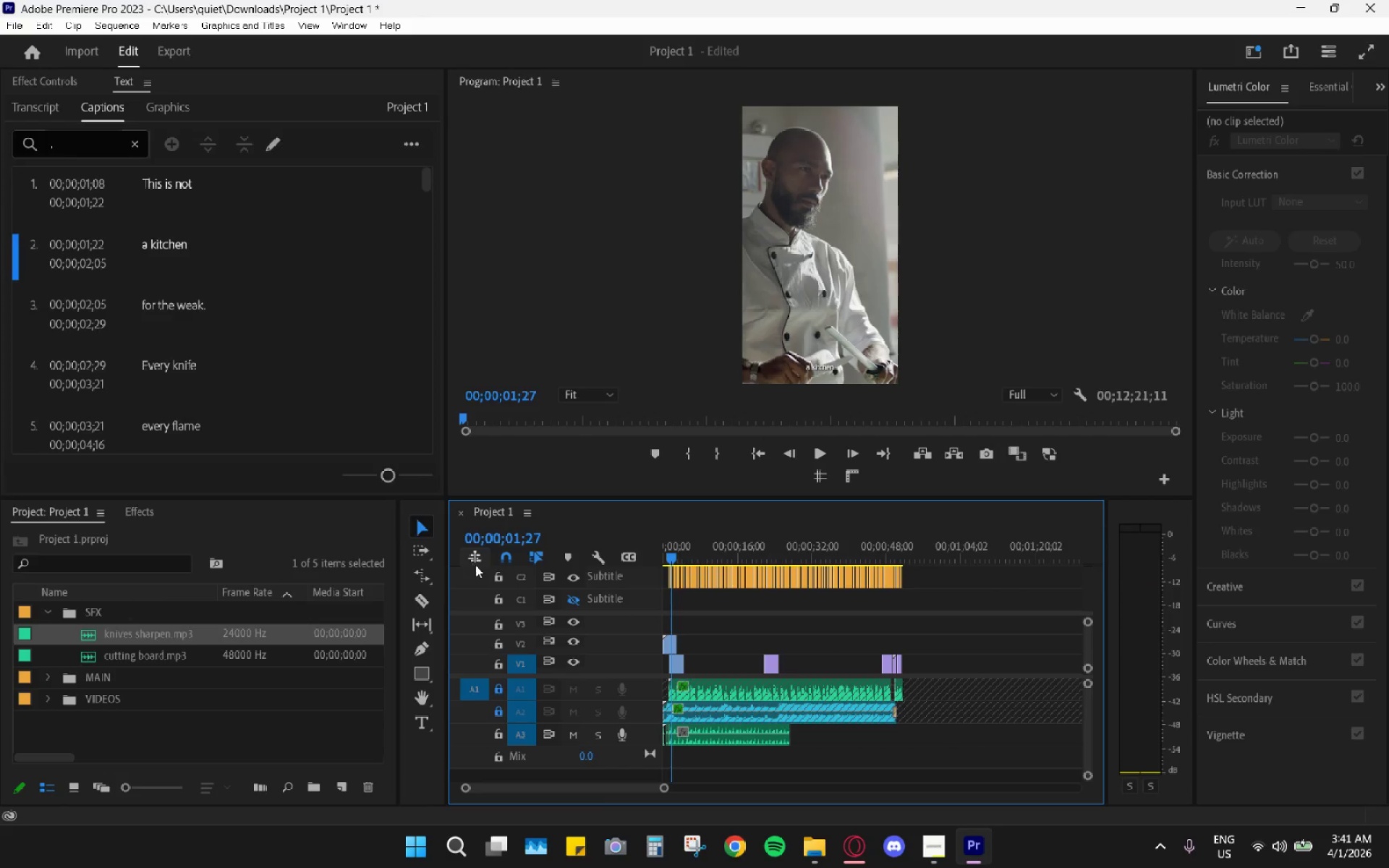 
left_click([501, 576])
 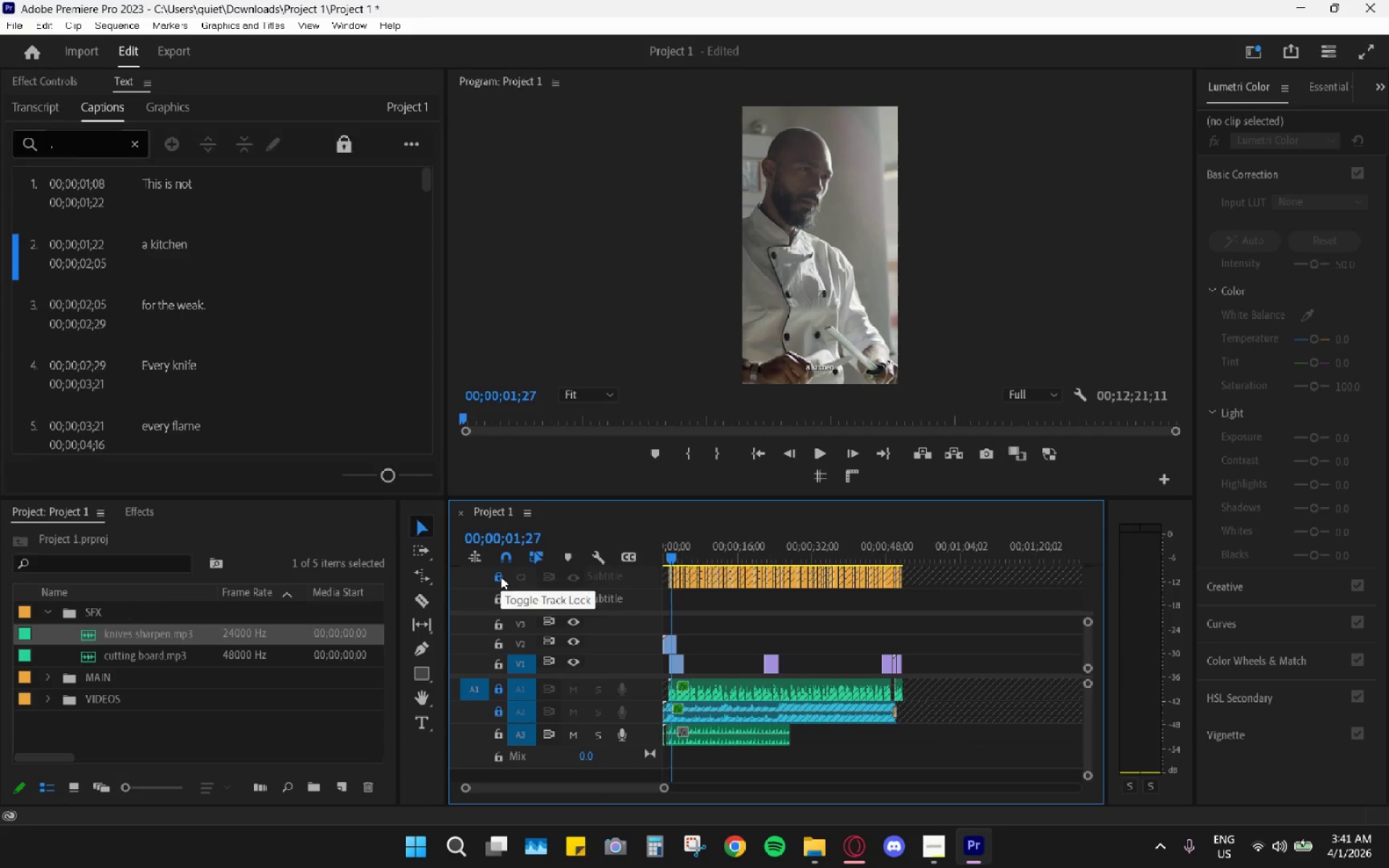 
left_click([501, 576])
 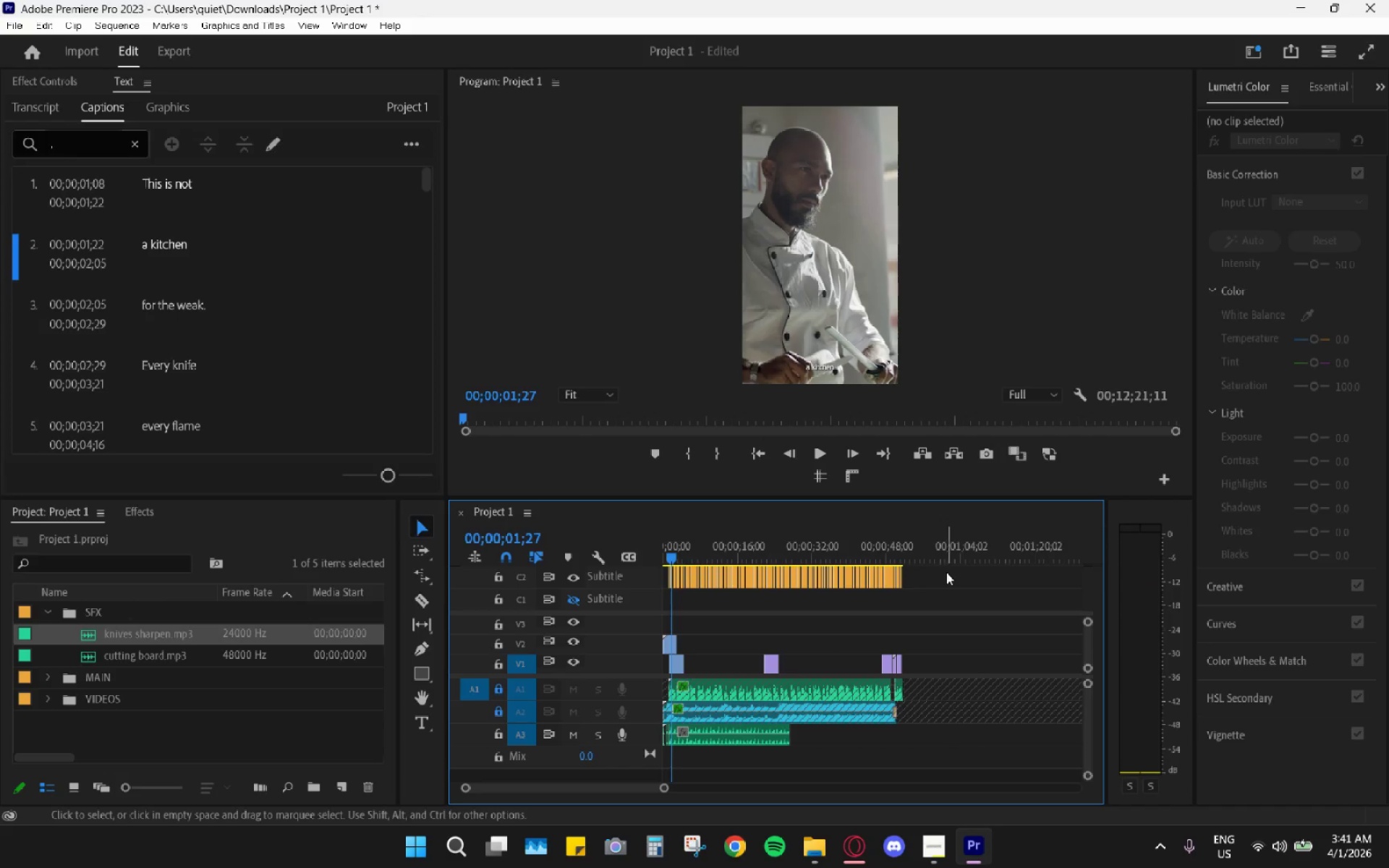 
left_click_drag(start_coordinate=[948, 570], to_coordinate=[612, 582])
 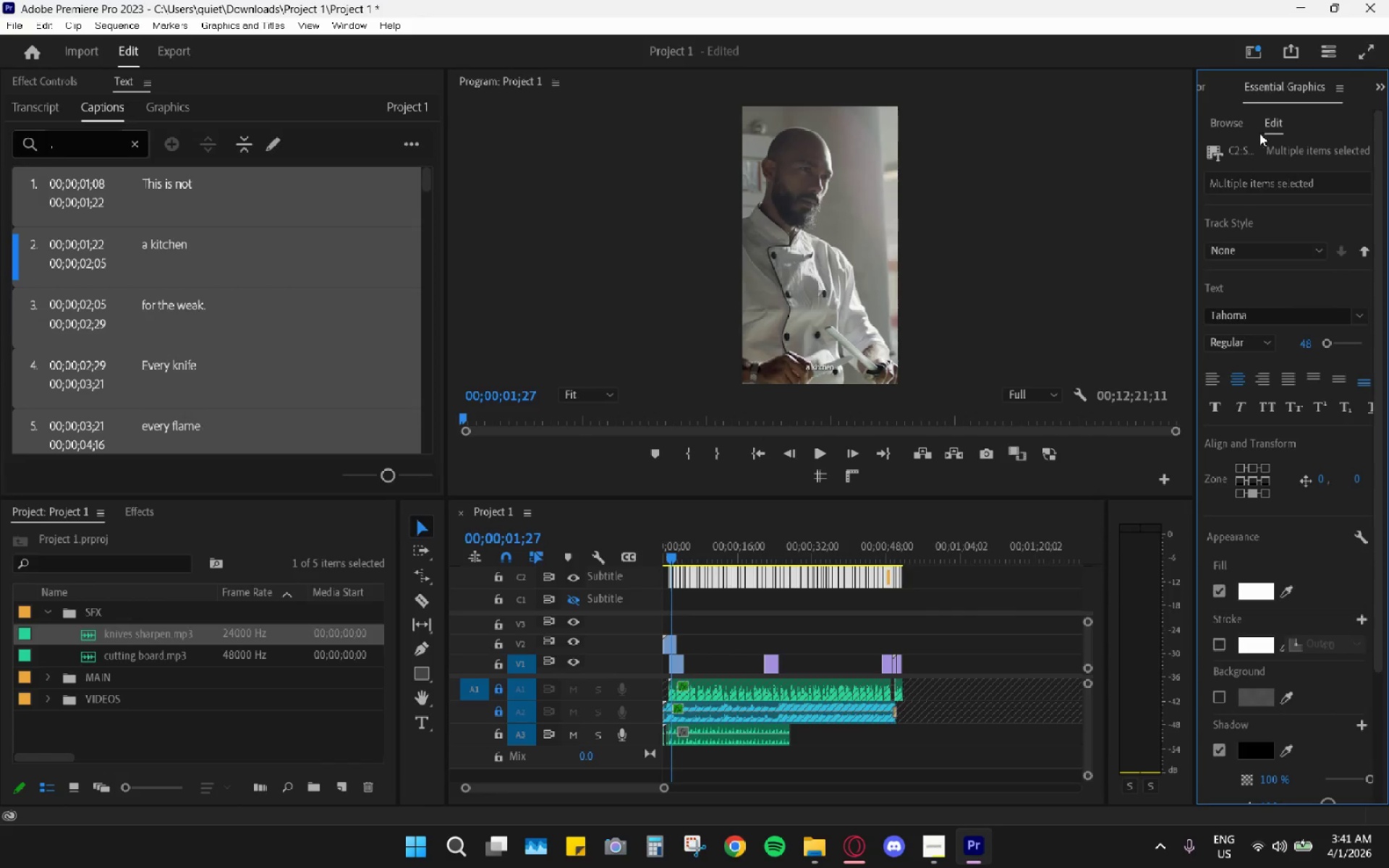 
wait(5.75)
 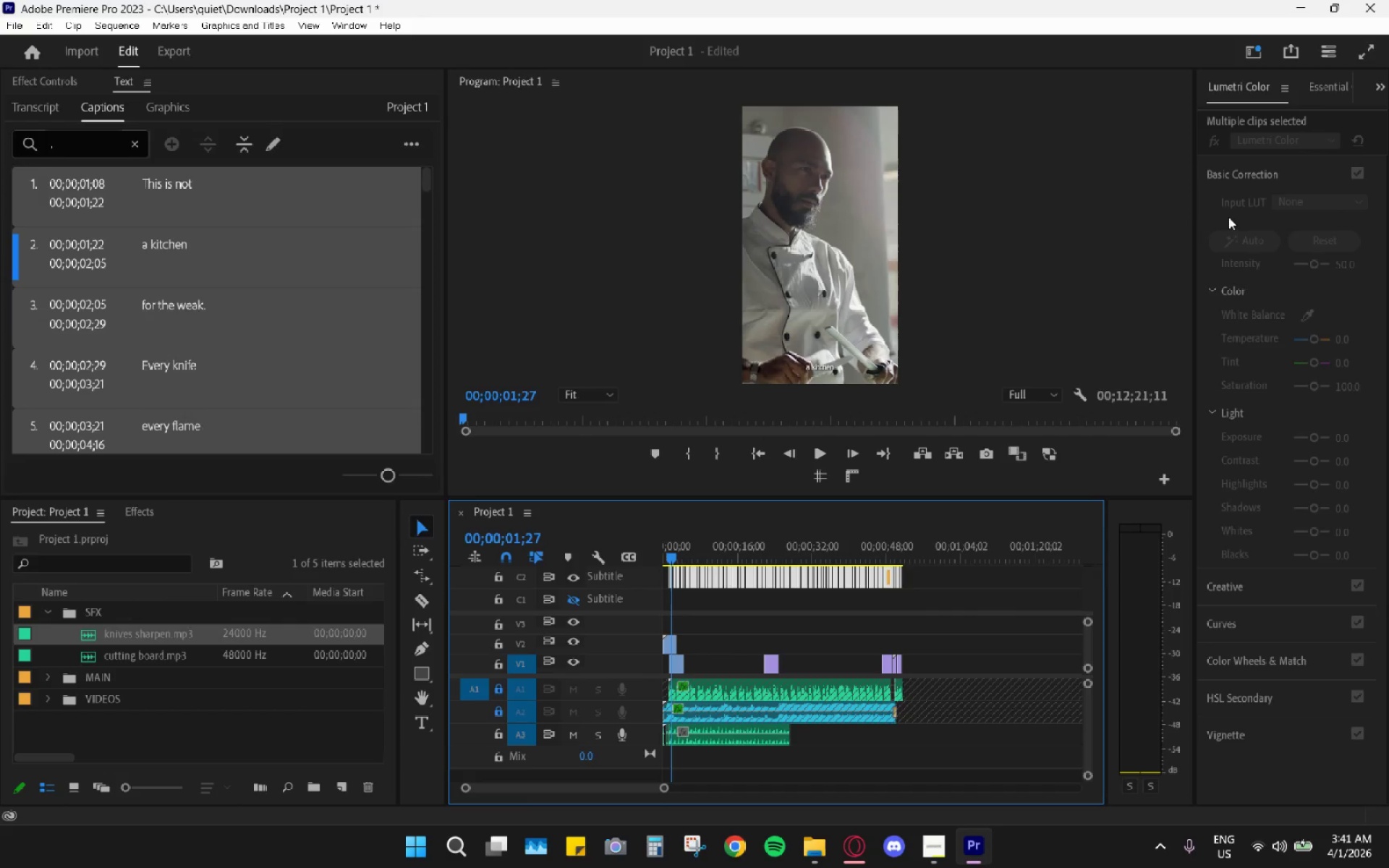 
left_click_drag(start_coordinate=[1194, 365], to_coordinate=[1153, 377])
 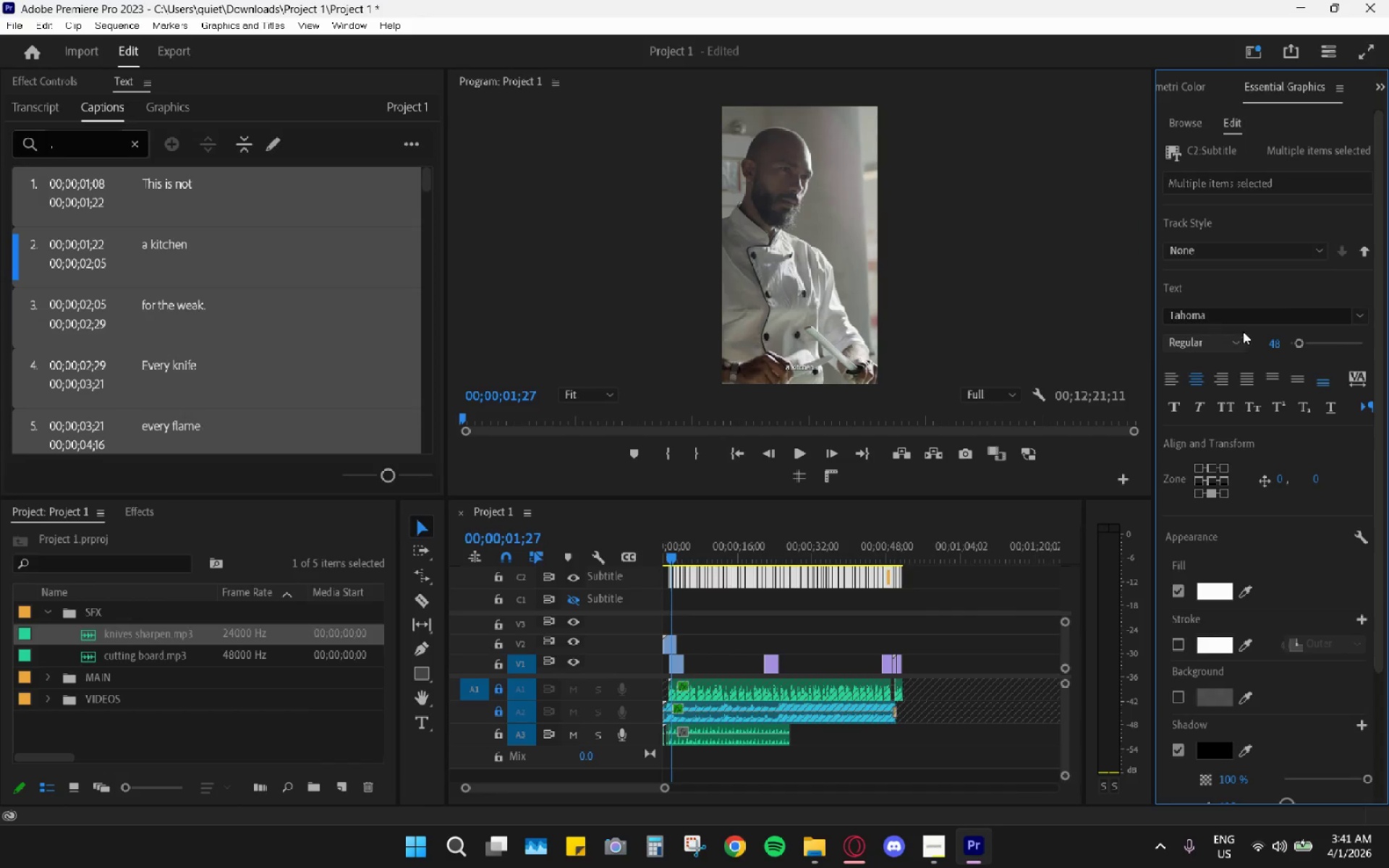 
left_click([1249, 321])
 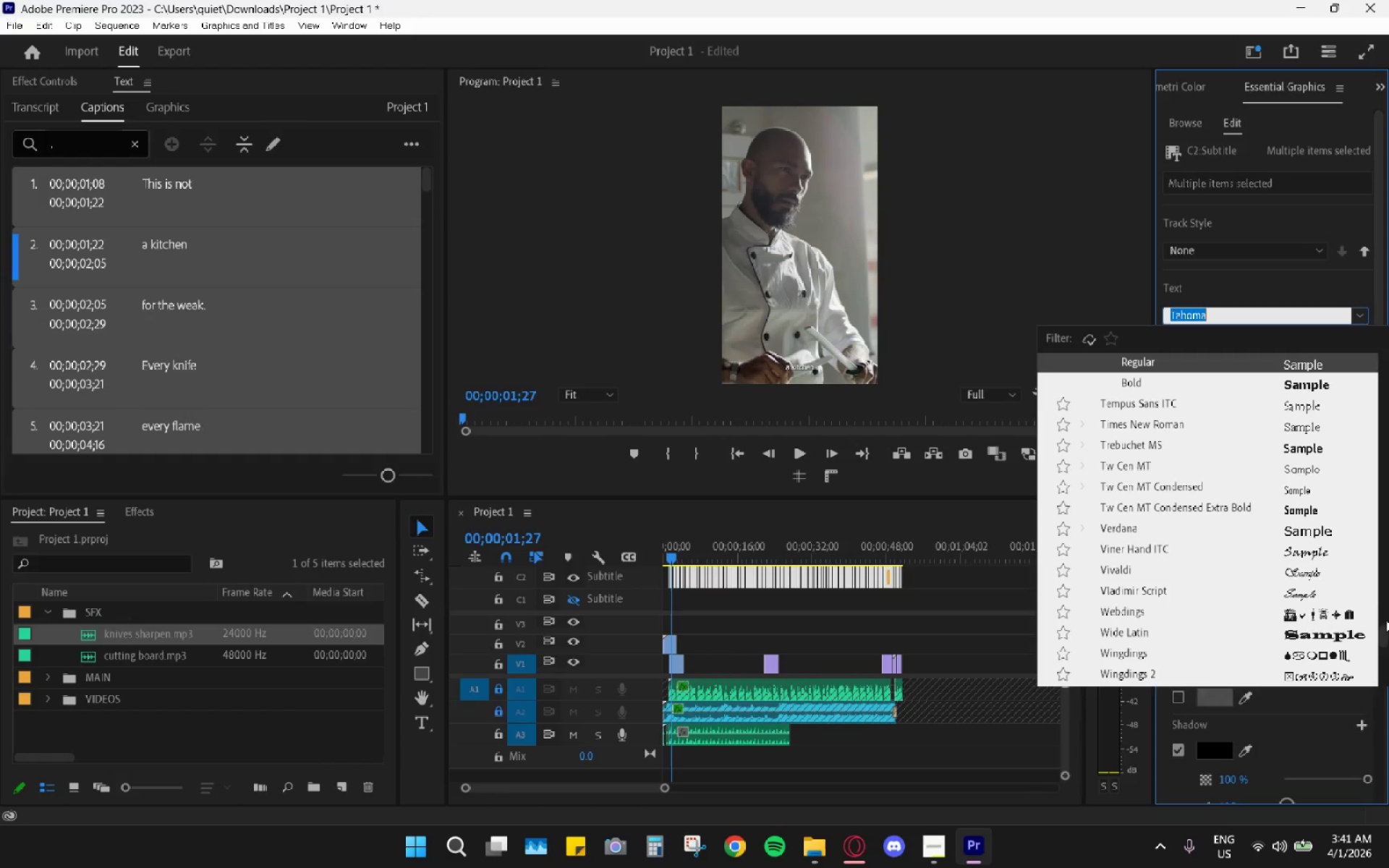 
scroll: coordinate [1369, 542], scroll_direction: up, amount: 25.0
 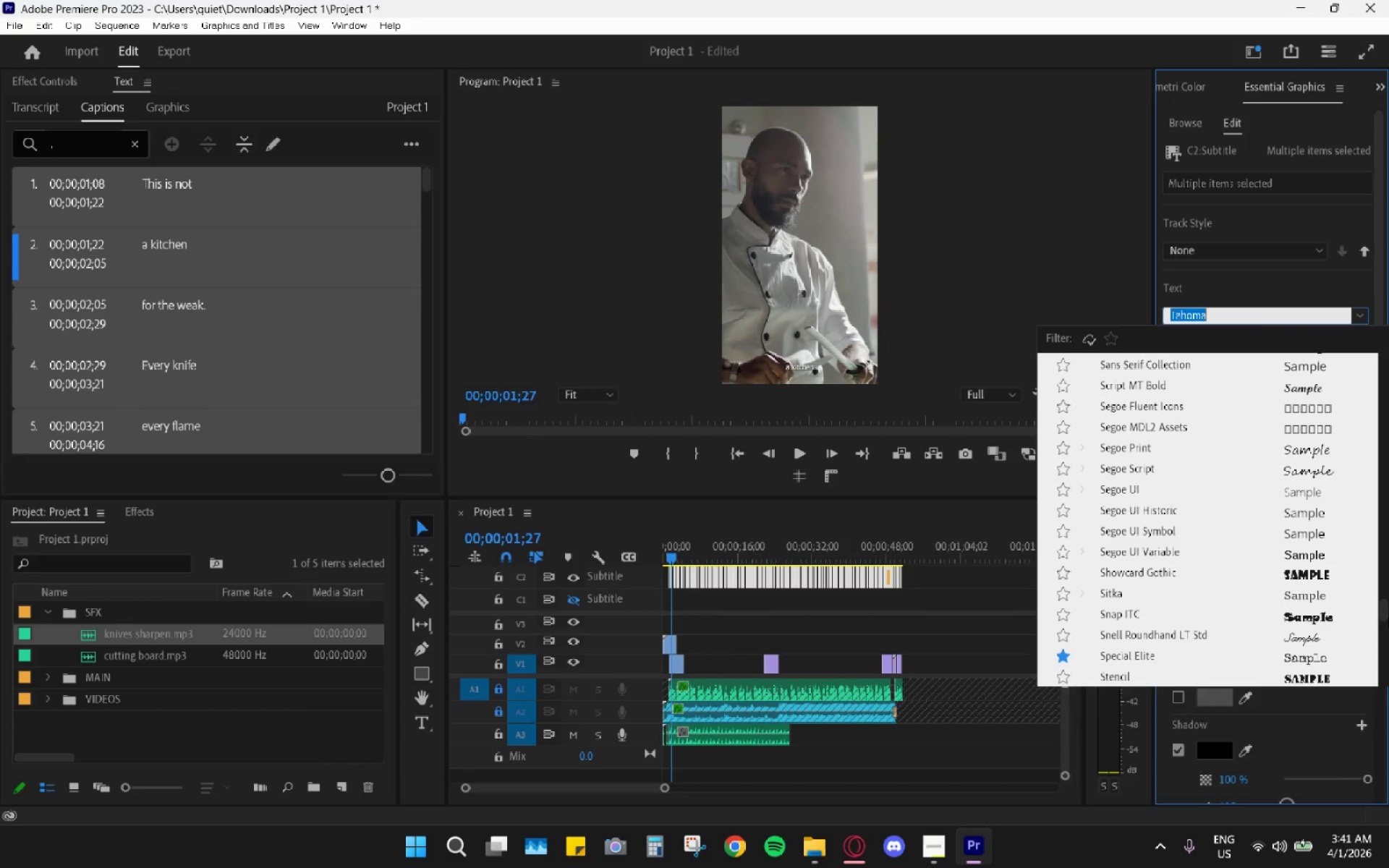 
left_click_drag(start_coordinate=[1381, 608], to_coordinate=[1383, 357])
 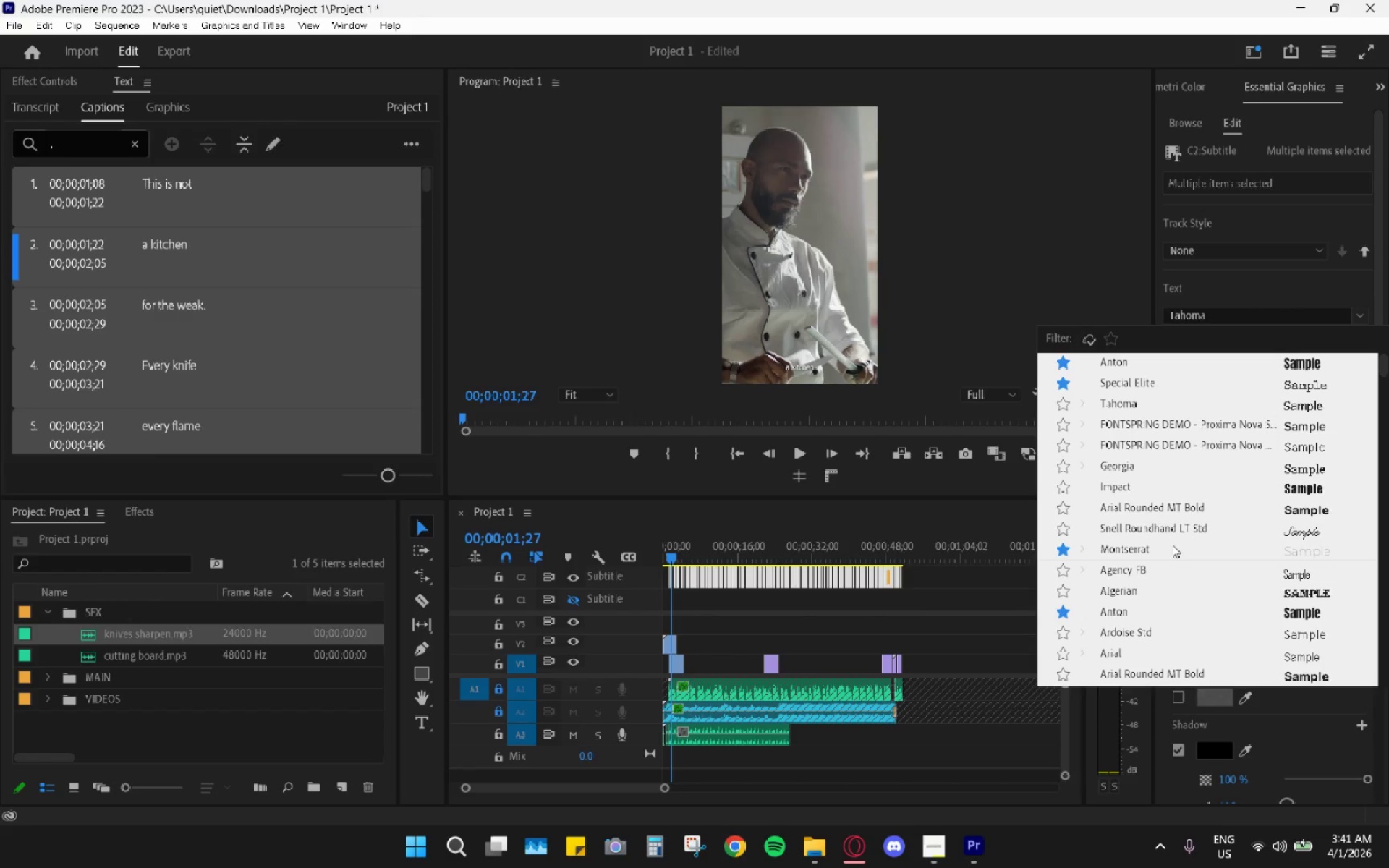 
left_click([1165, 550])
 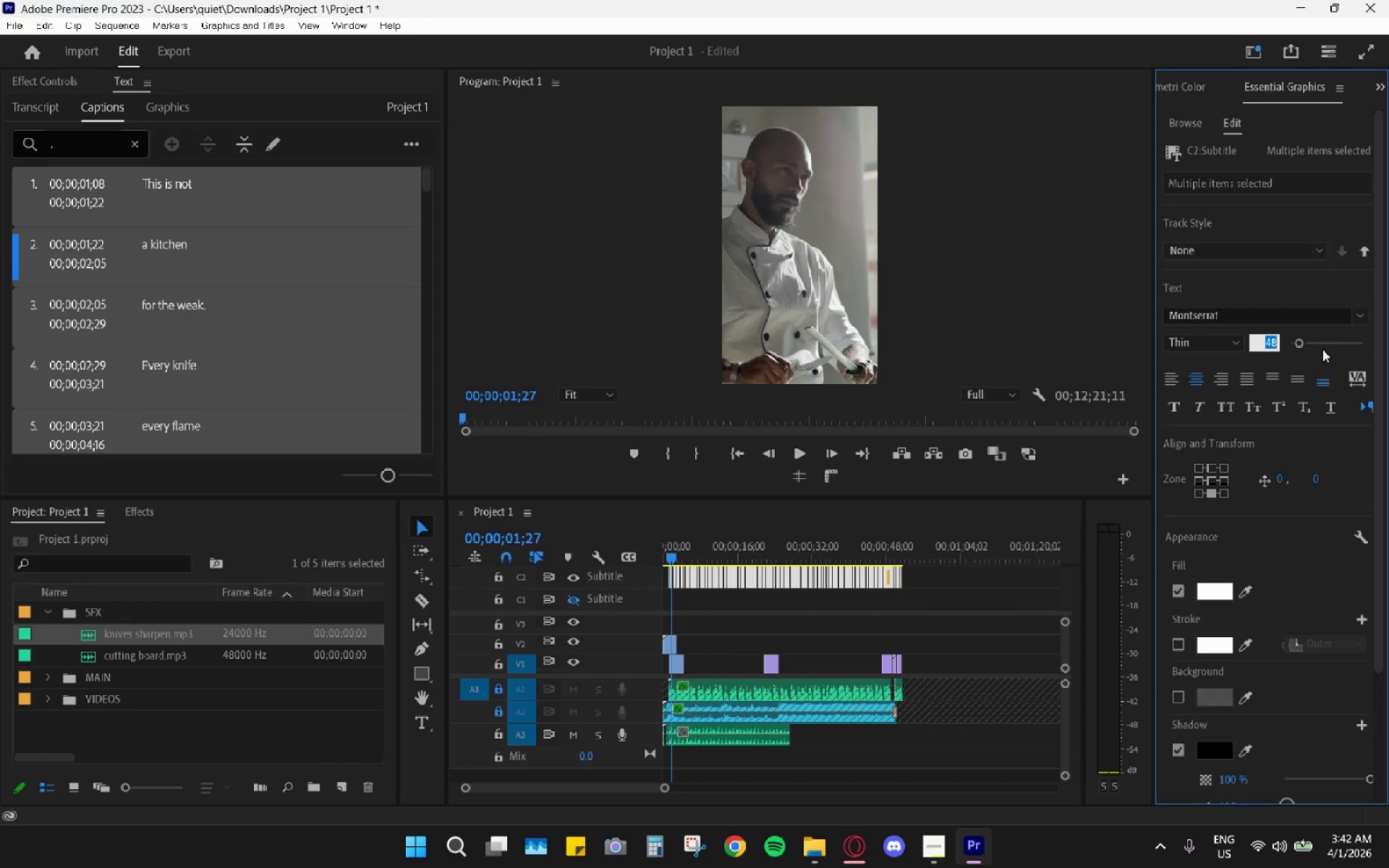 
key(Numpad8)
 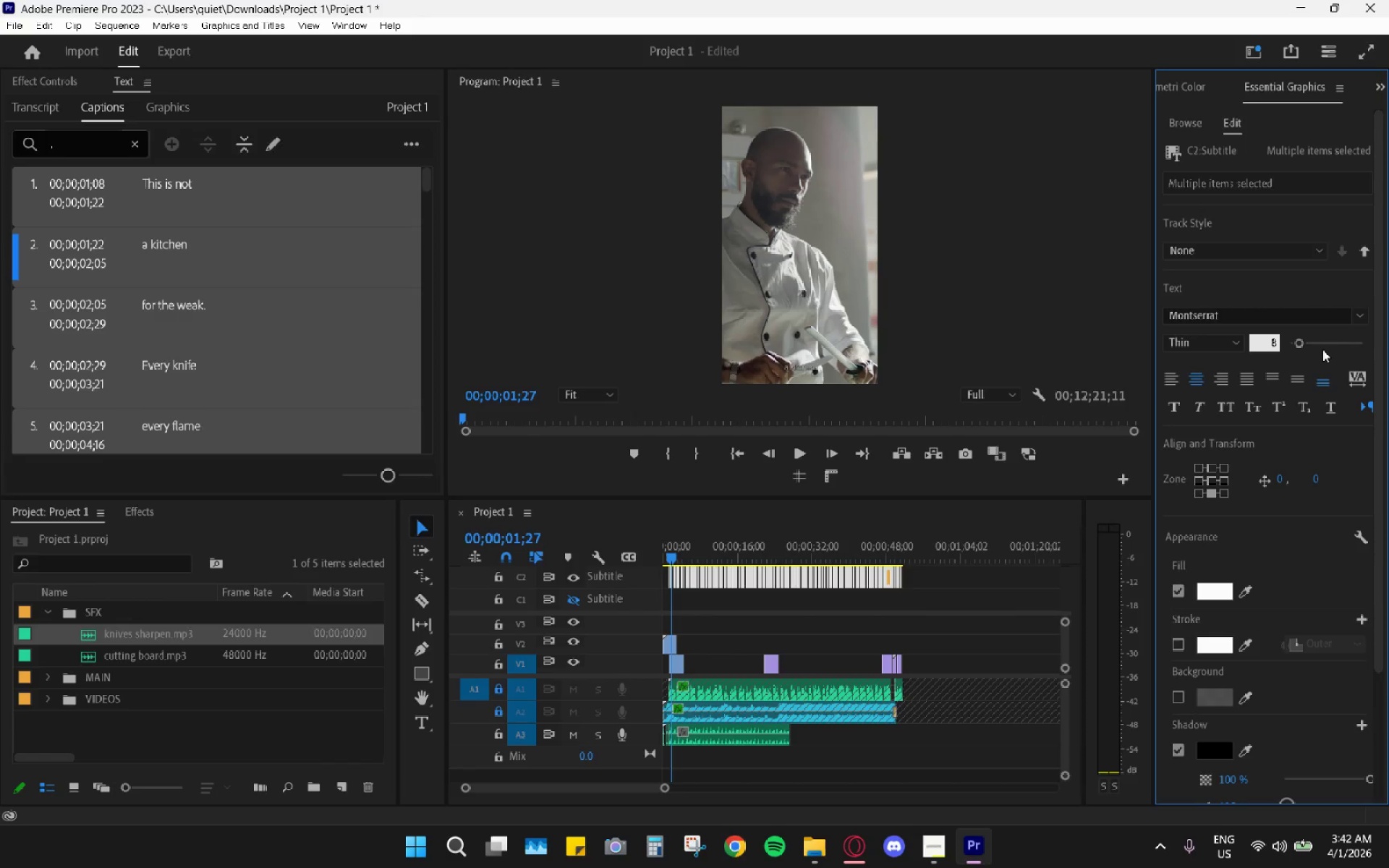 
key(Numpad0)
 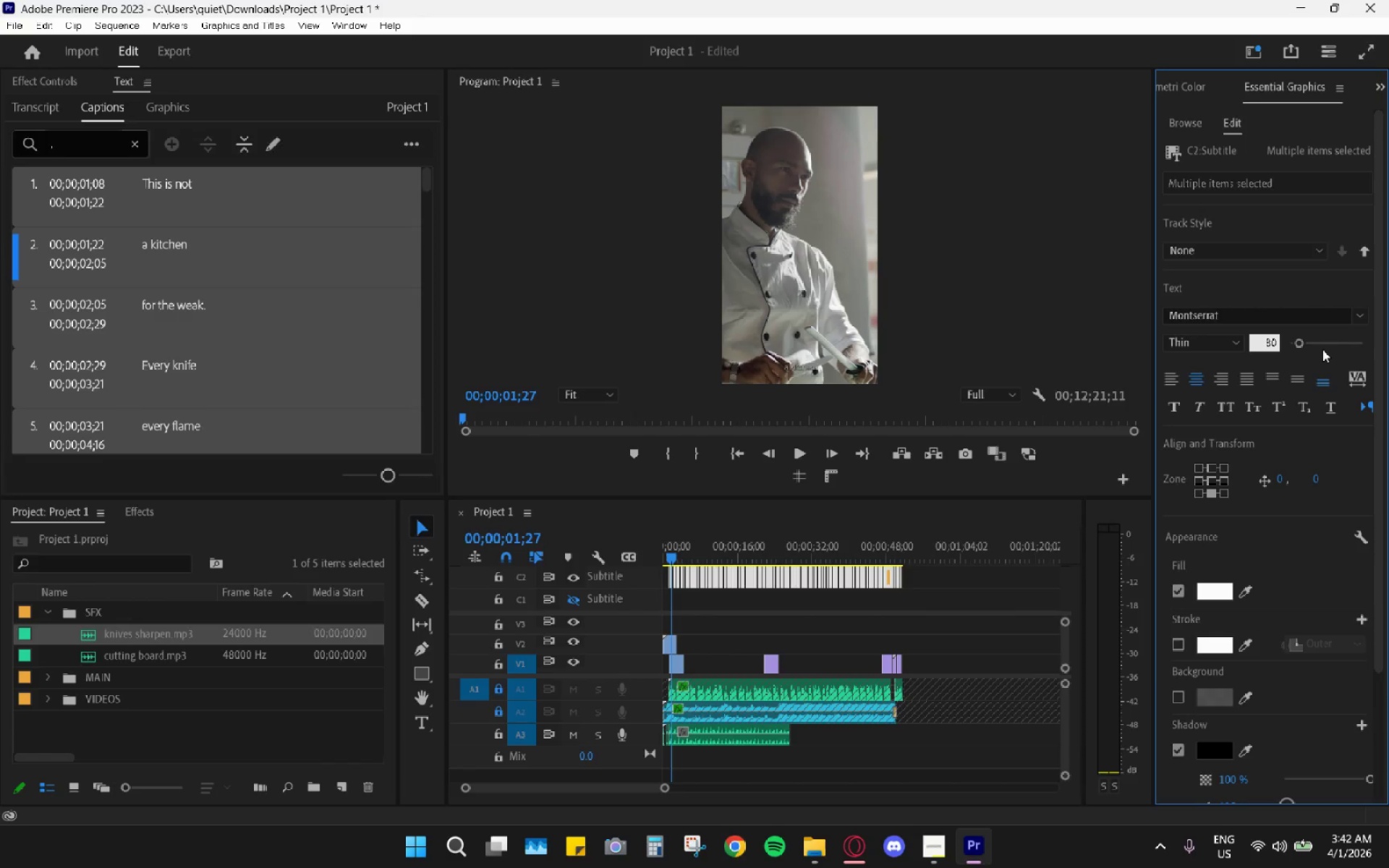 
key(Enter)
 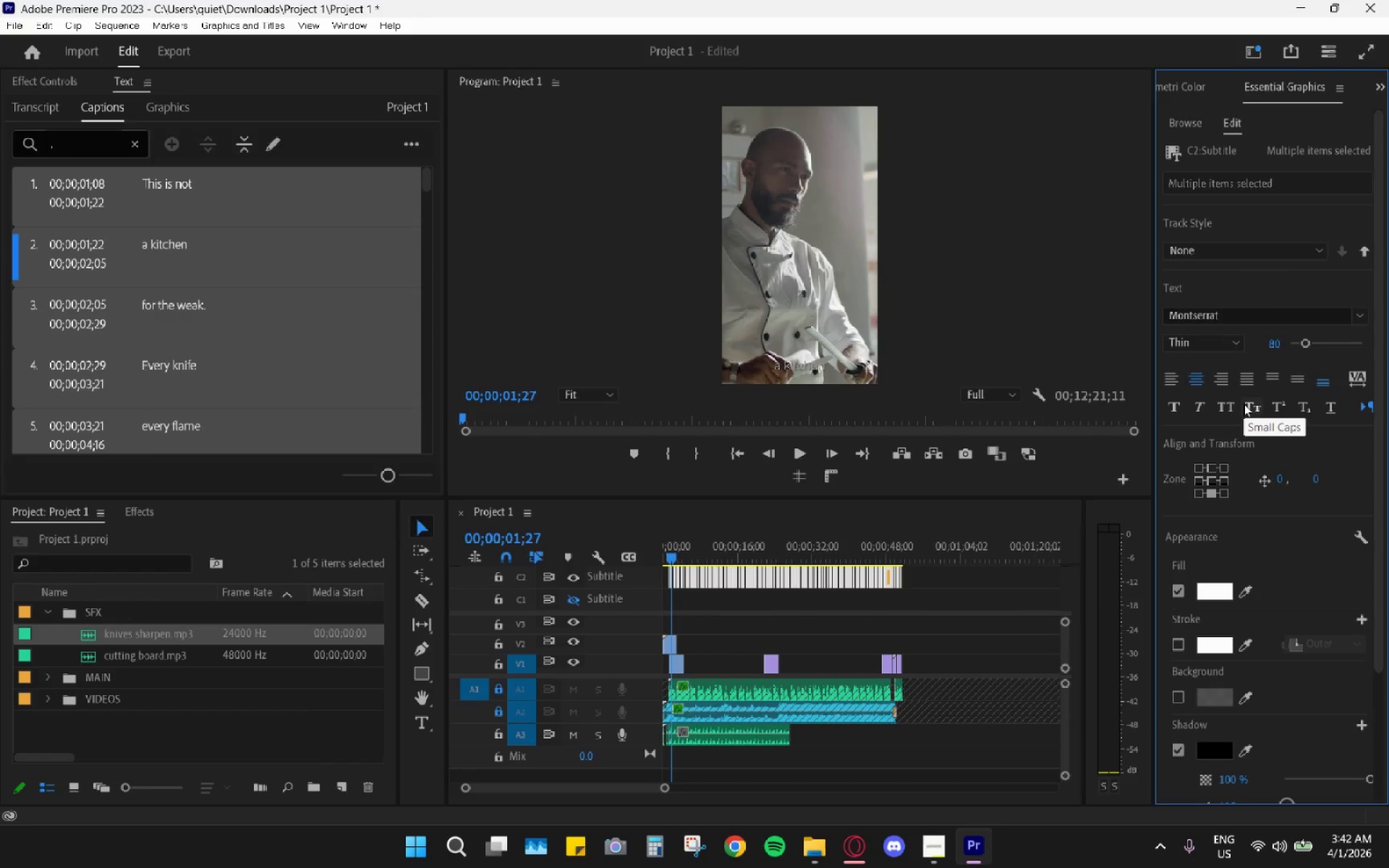 
left_click([1224, 409])
 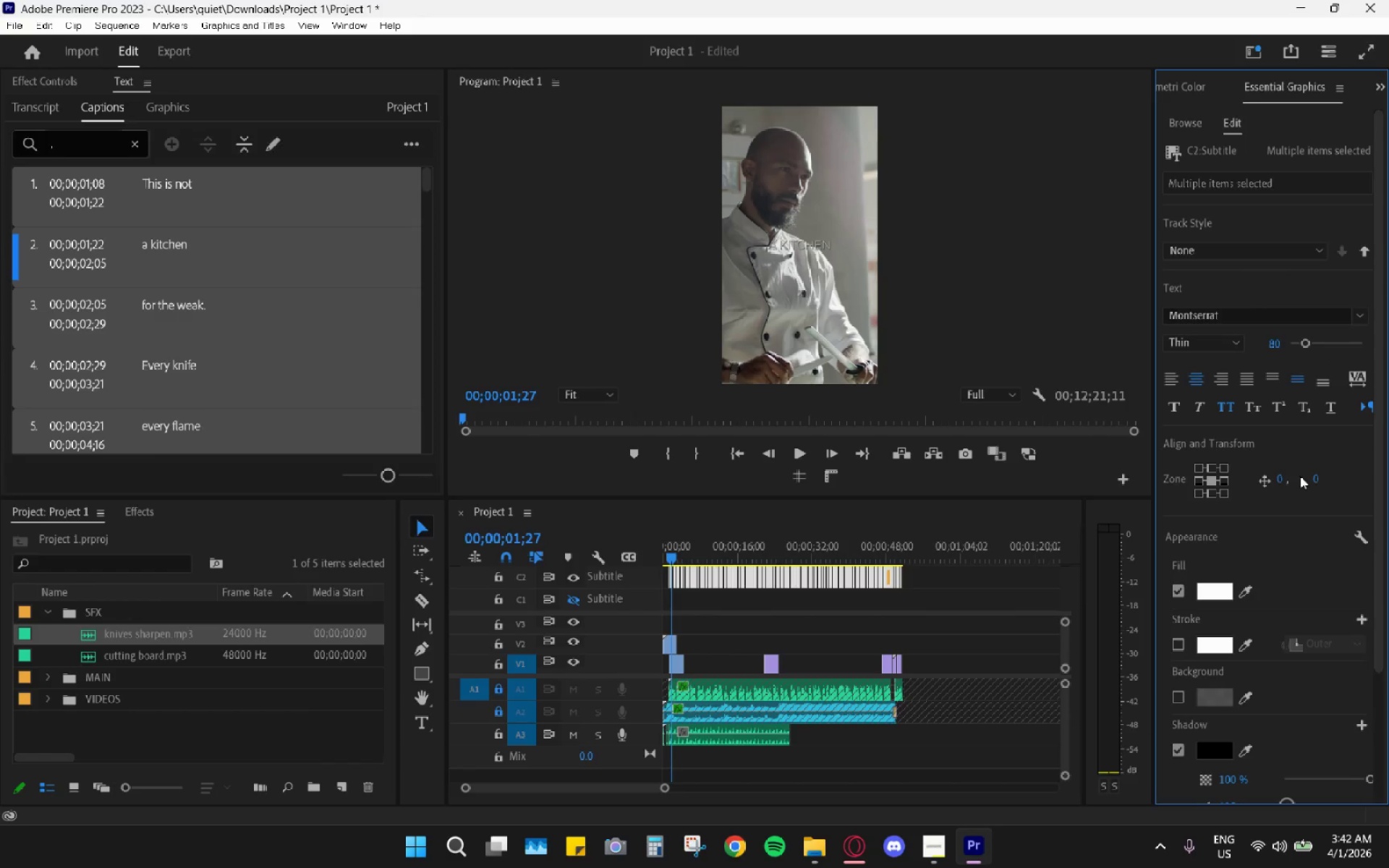 
double_click([1316, 481])
 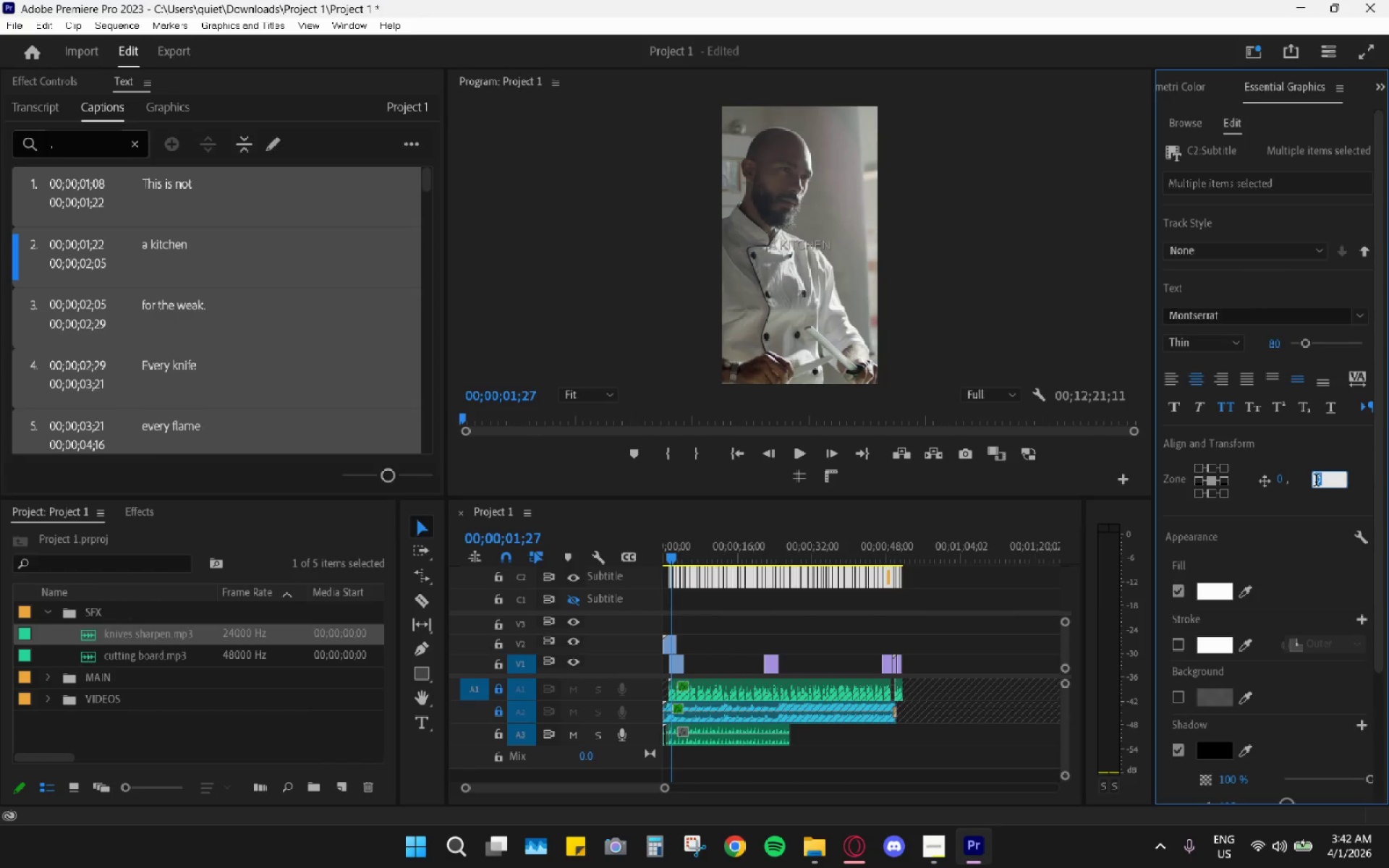 
key(Numpad4)
 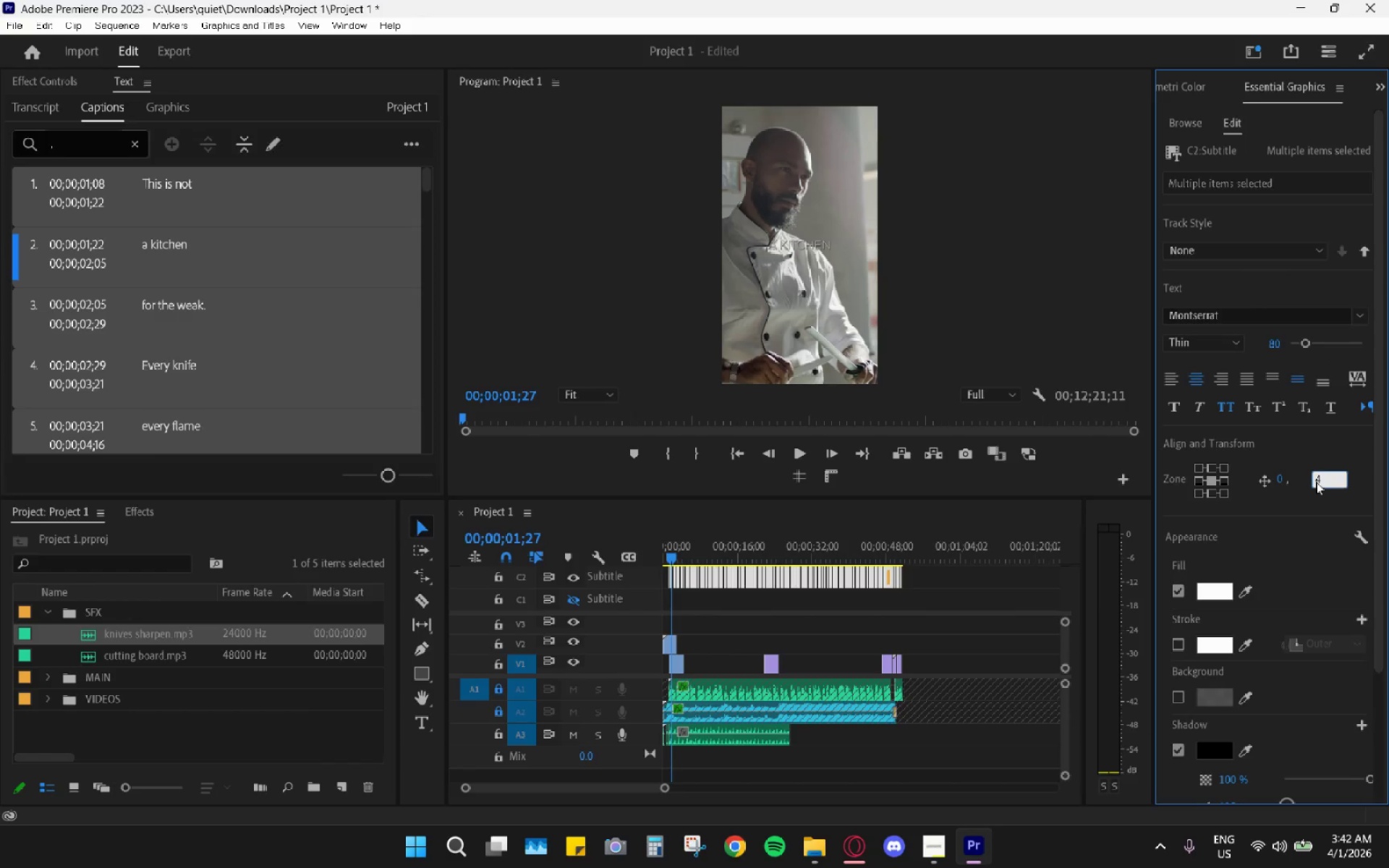 
key(Numpad0)
 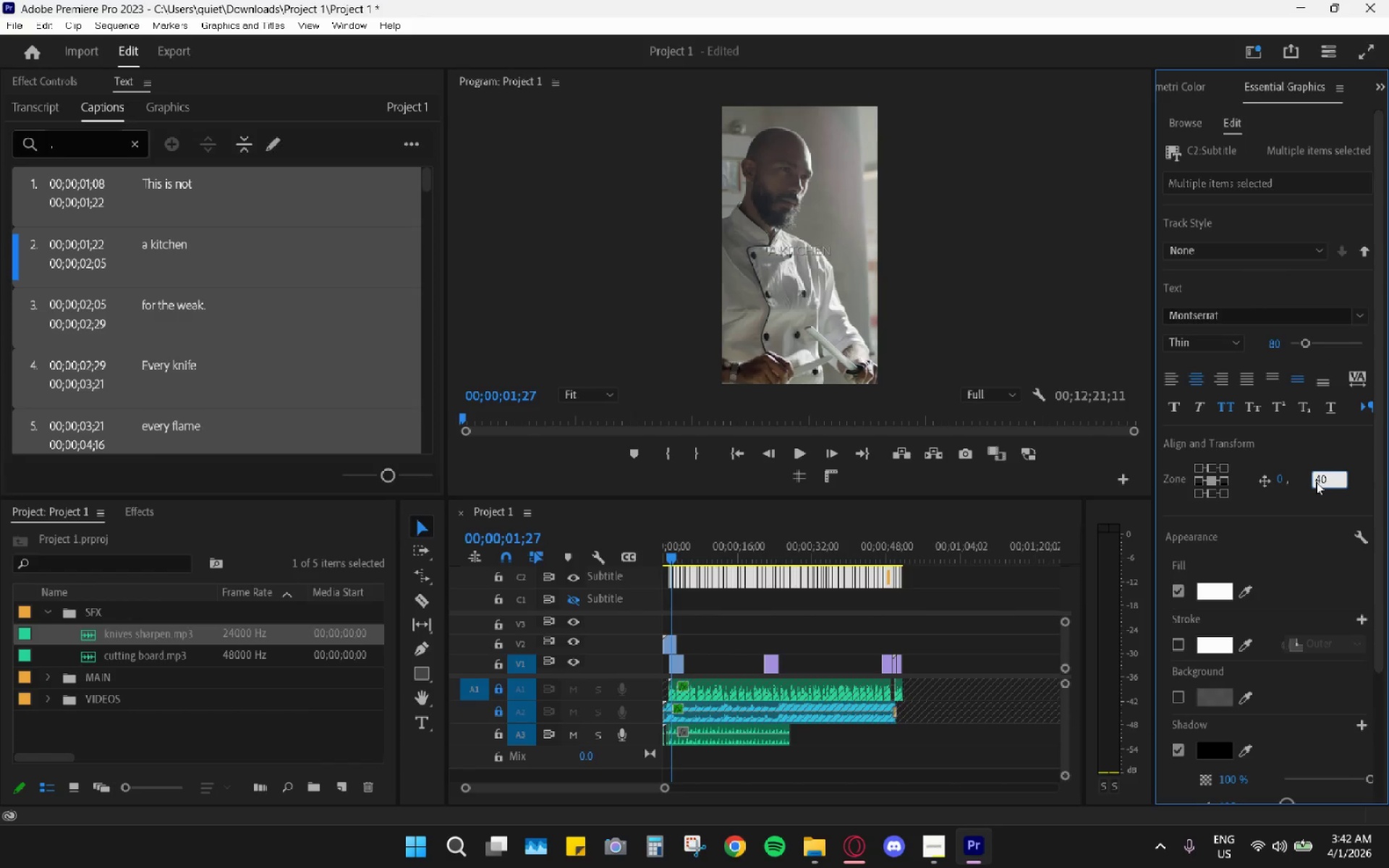 
key(Numpad0)
 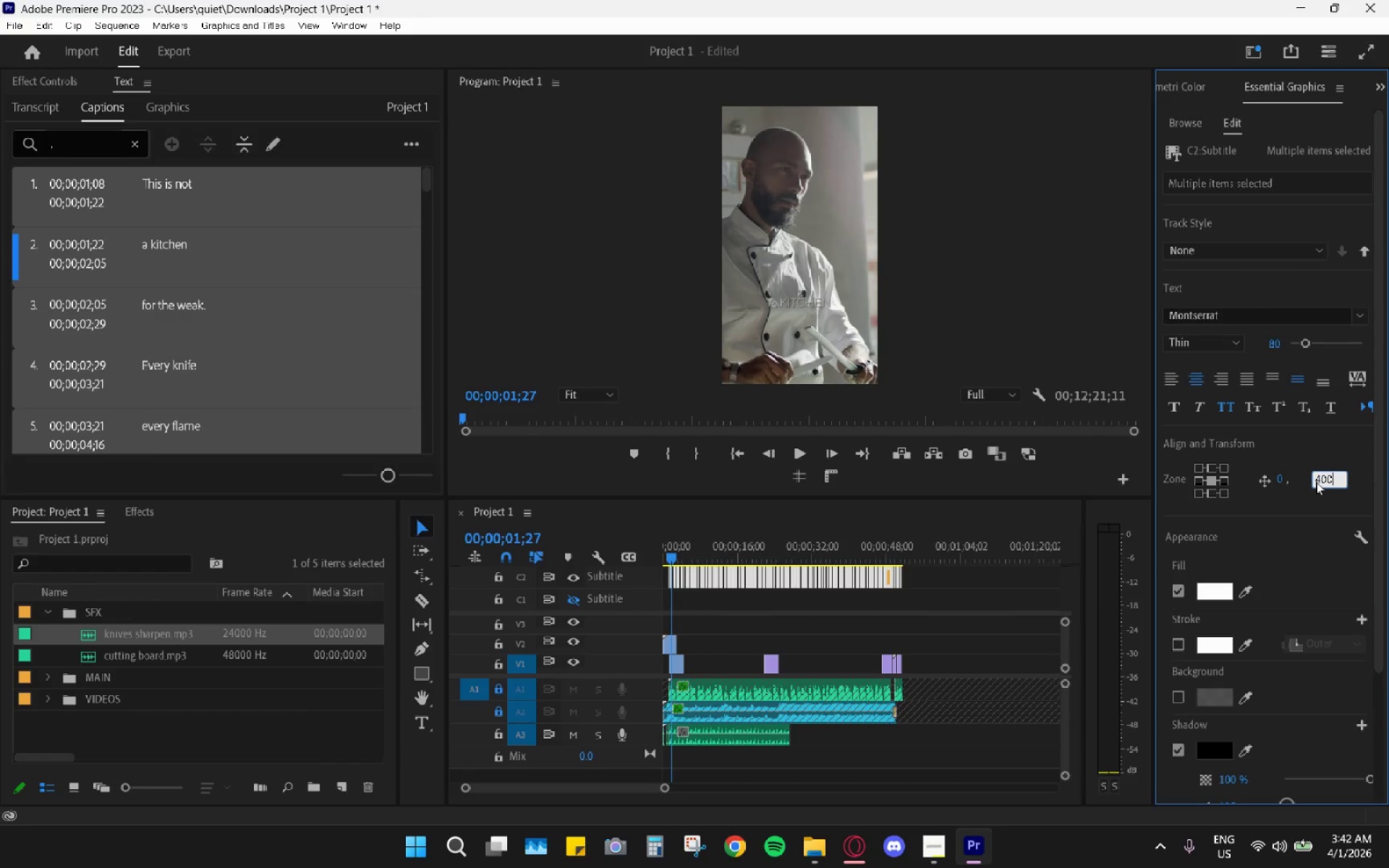 
key(Enter)
 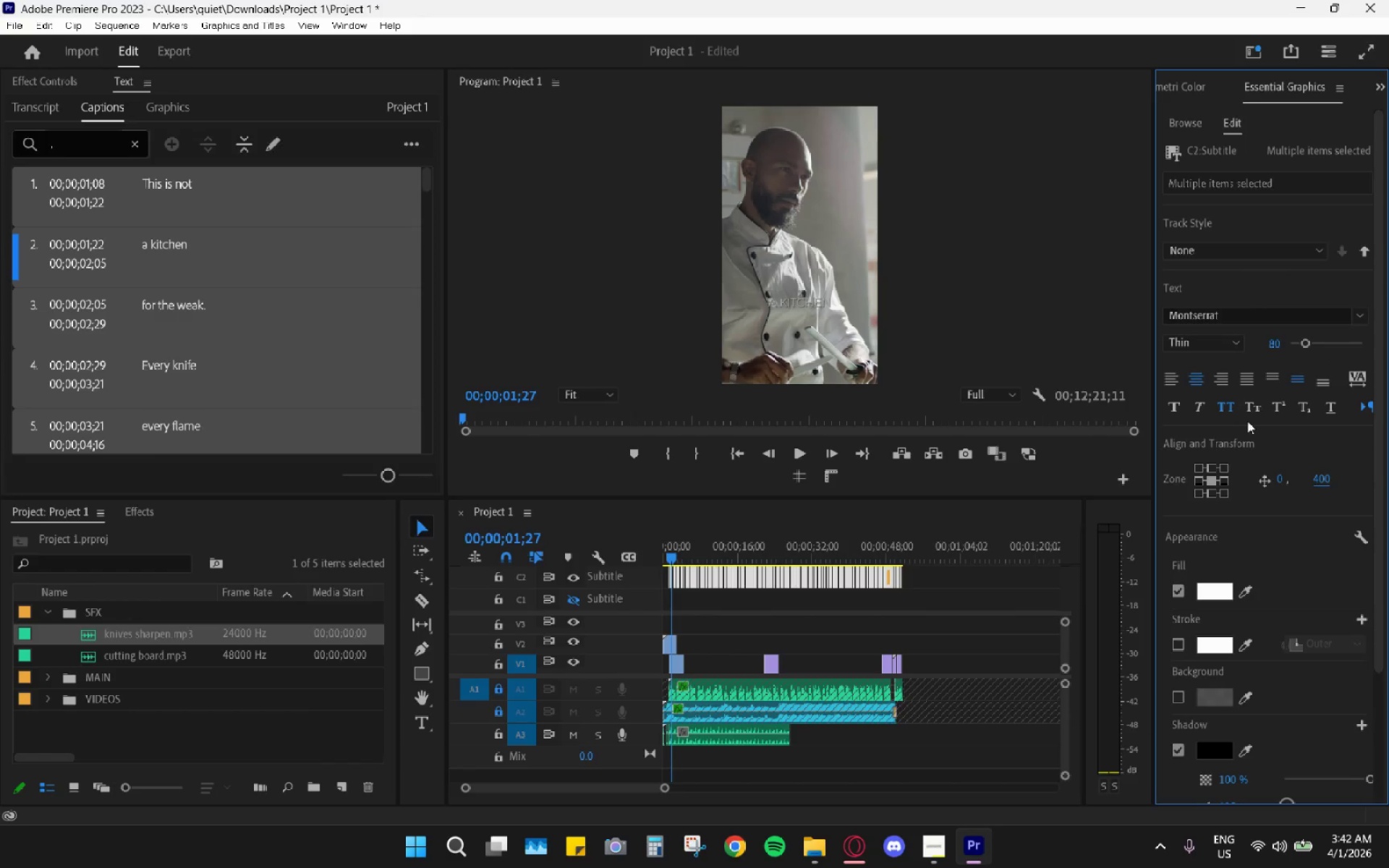 
left_click([1276, 346])
 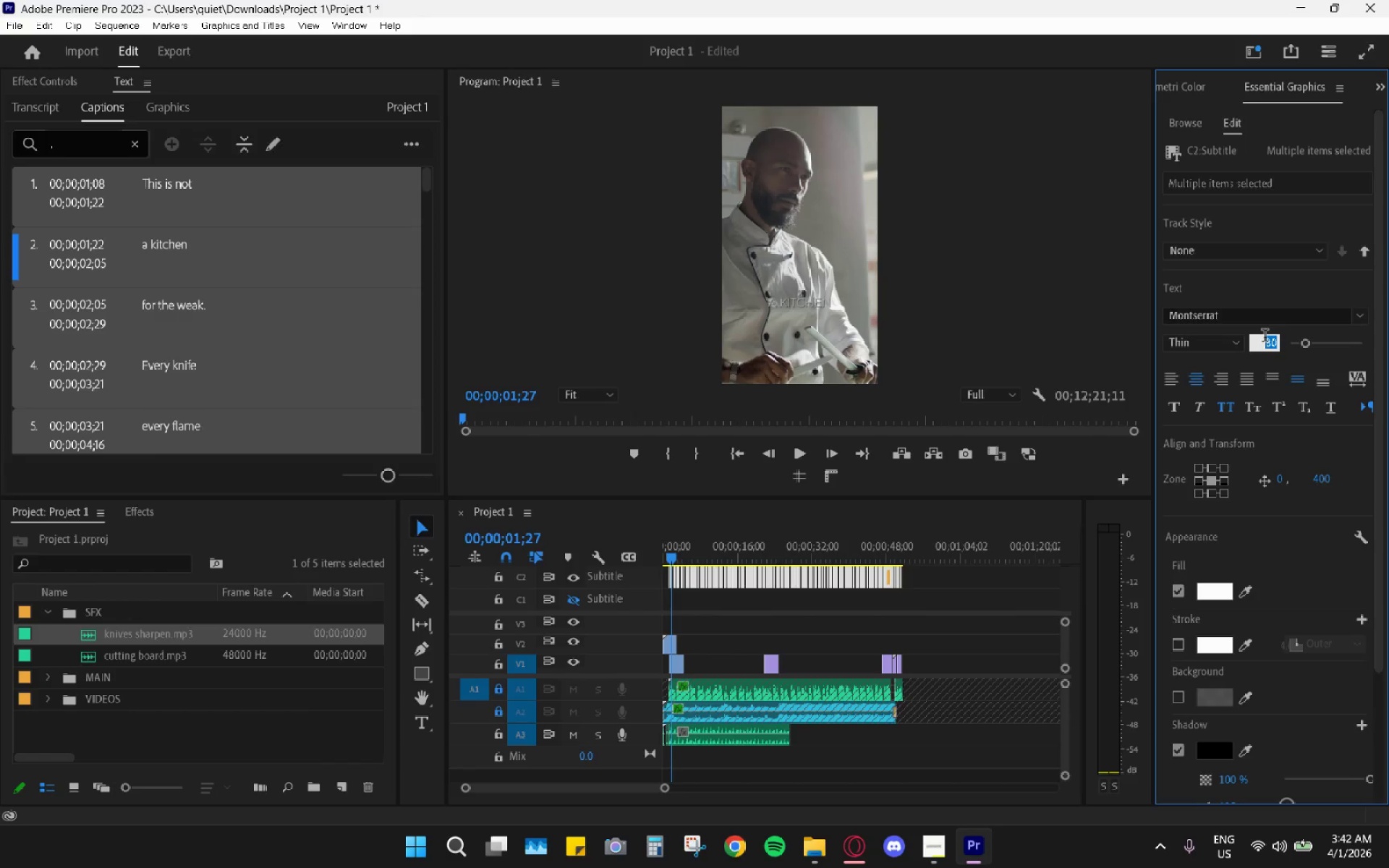 
key(Numpad7)
 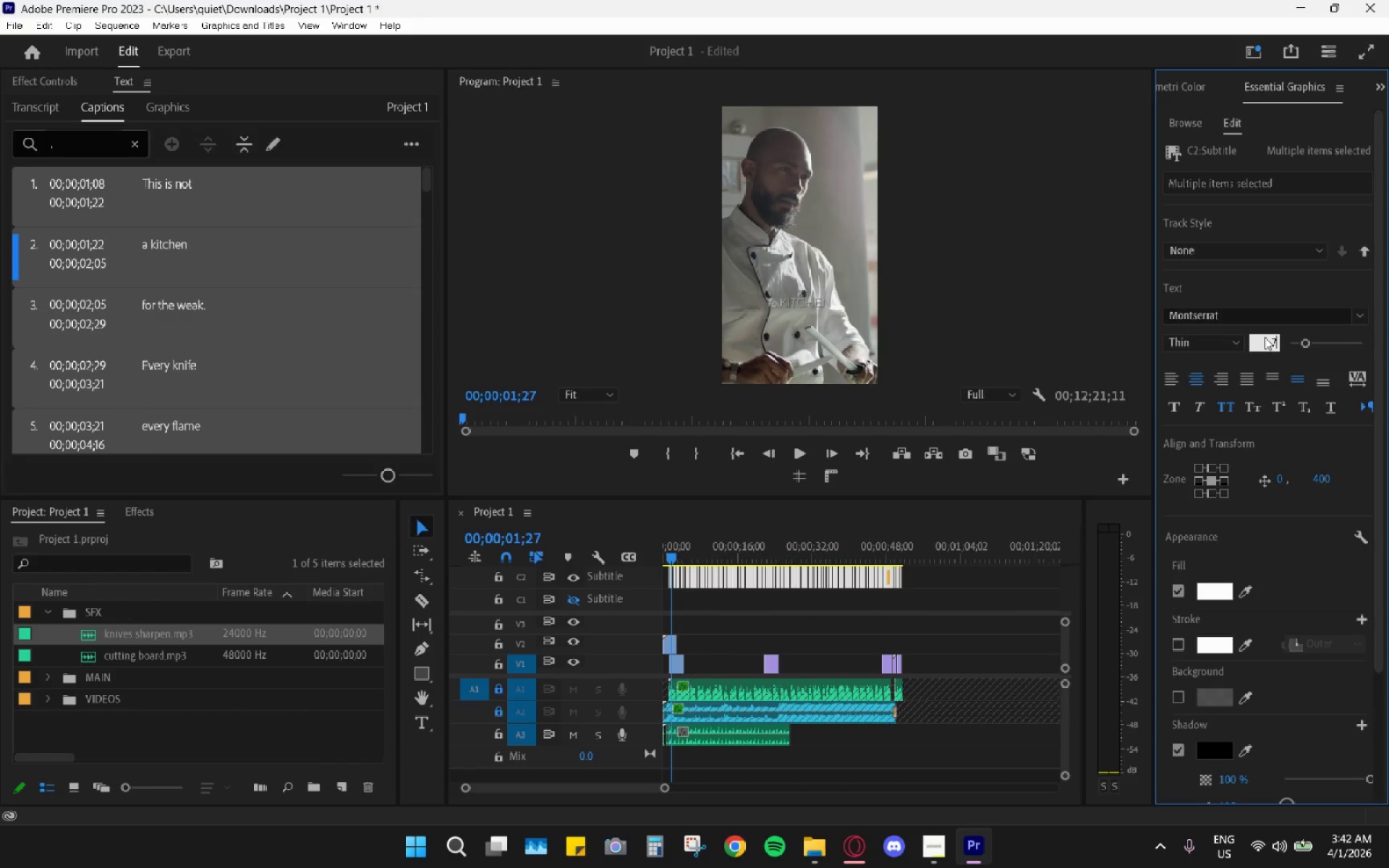 
key(Numpad0)
 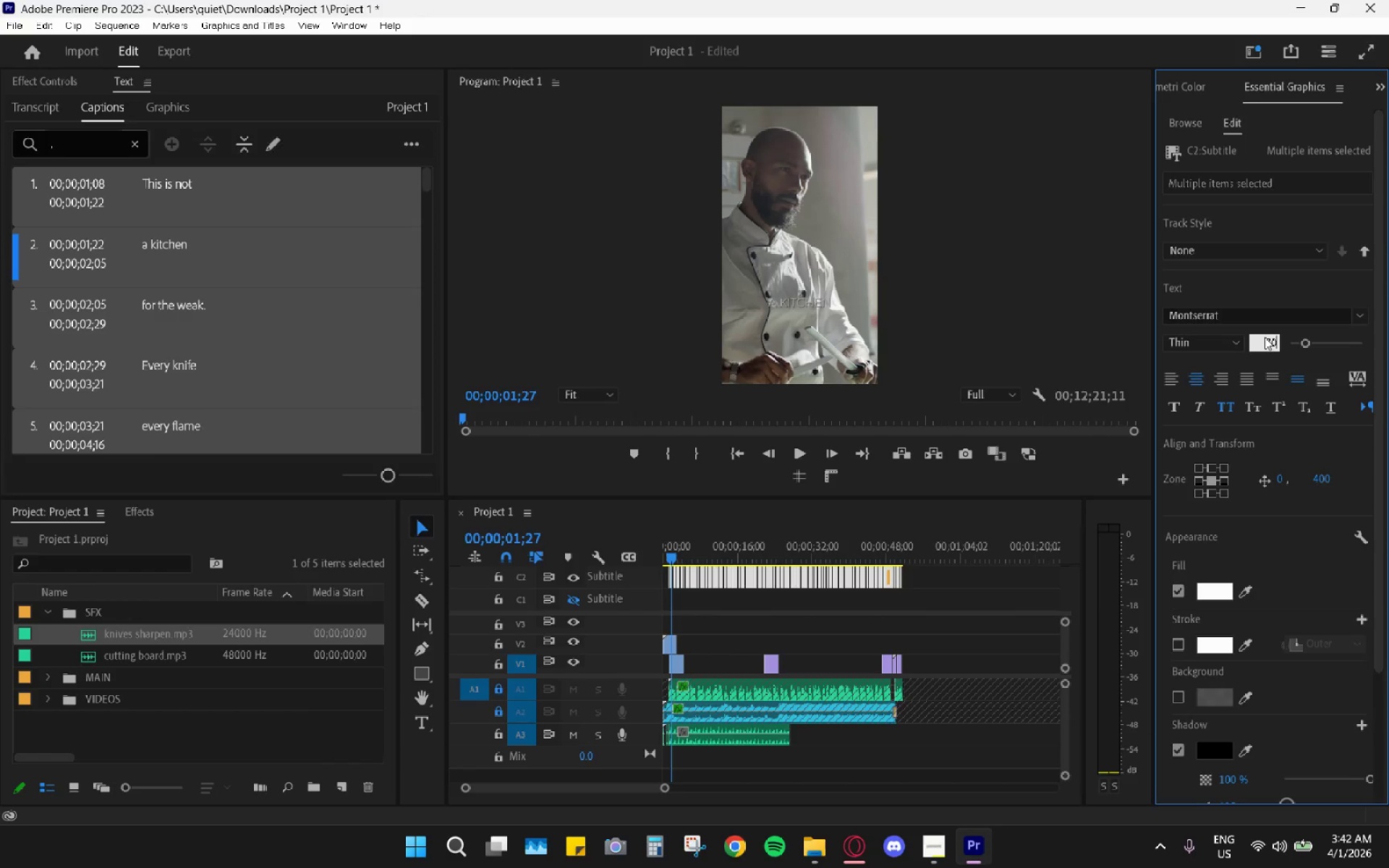 
key(Enter)
 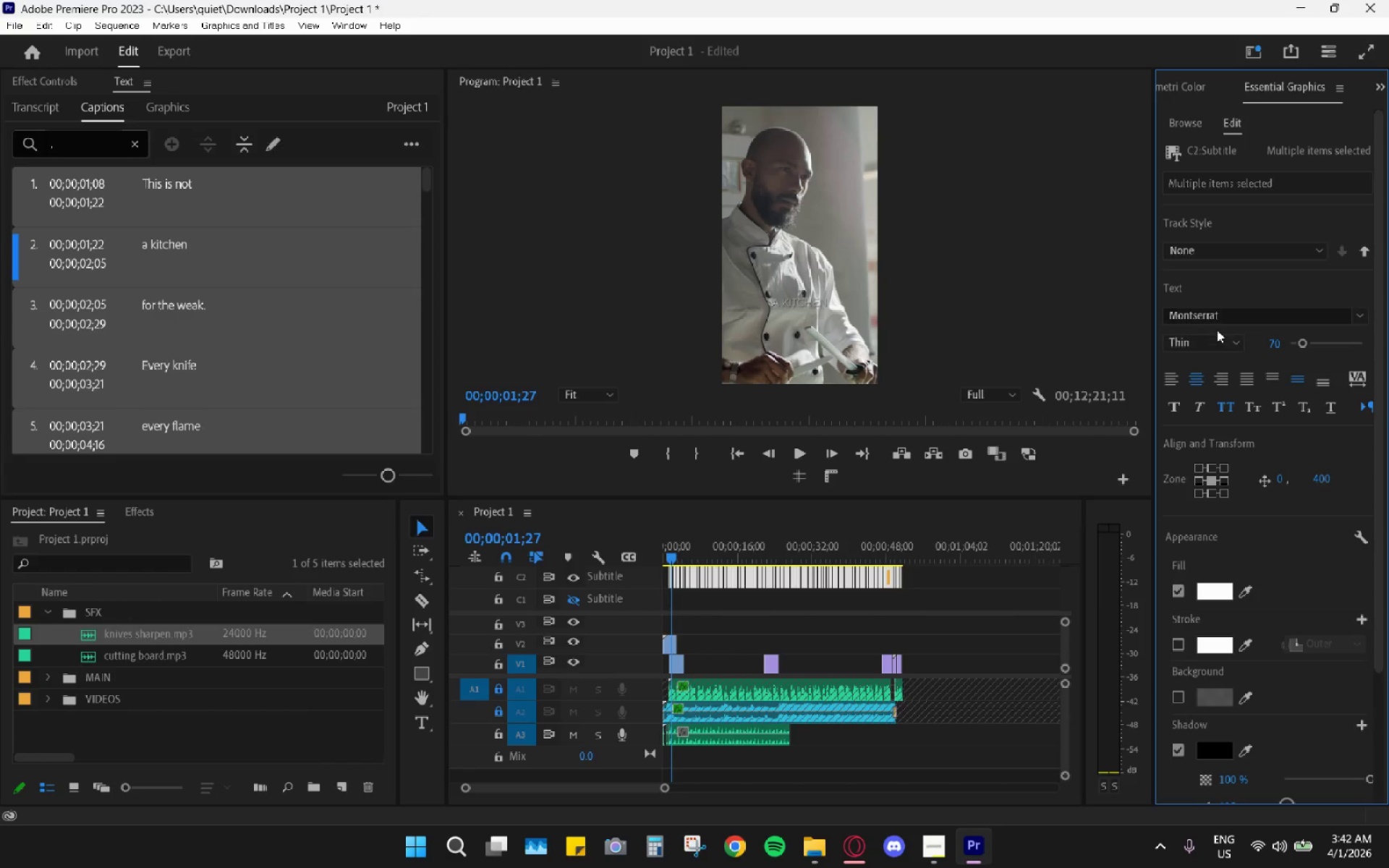 
left_click([1208, 353])
 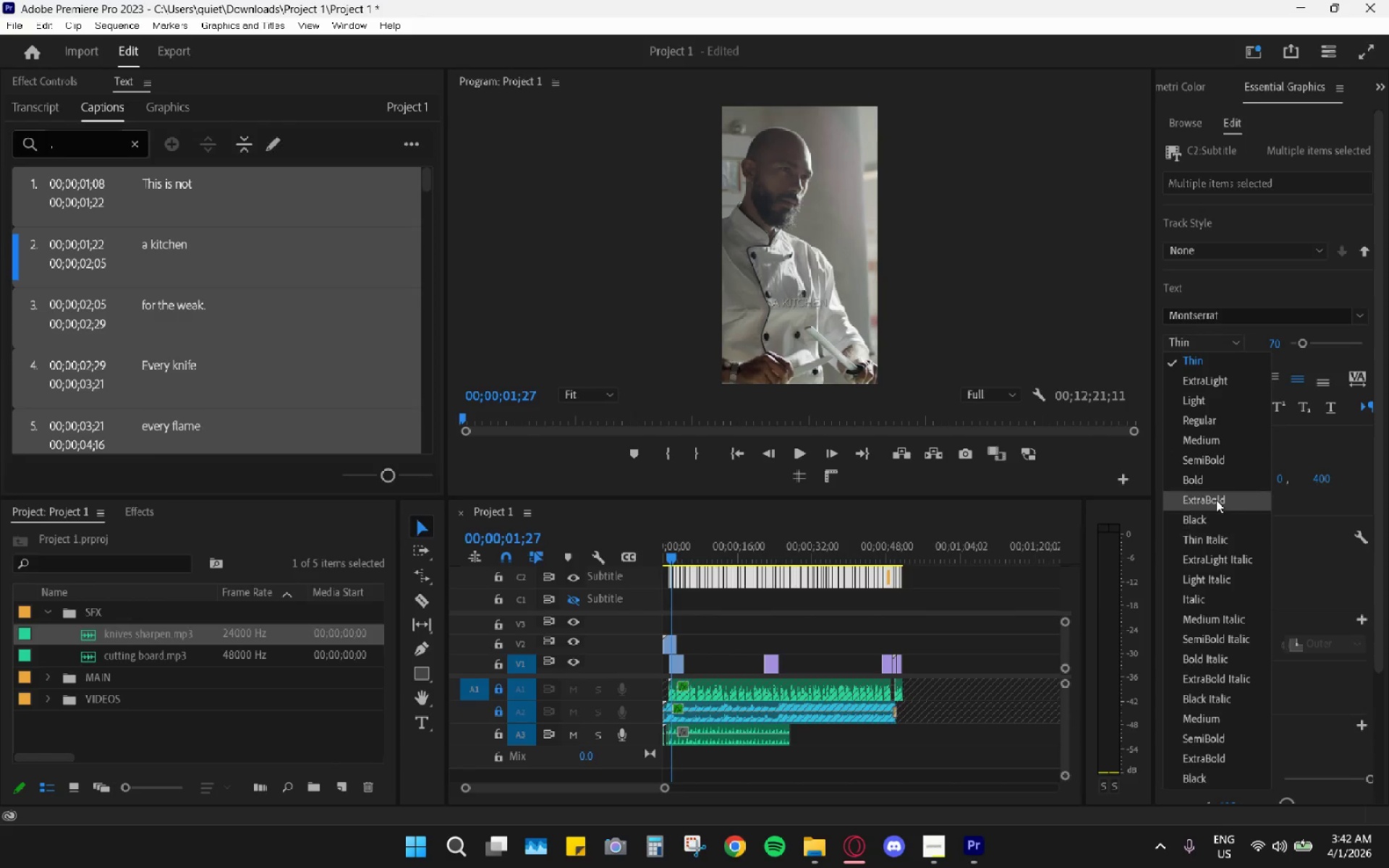 
left_click([1216, 498])
 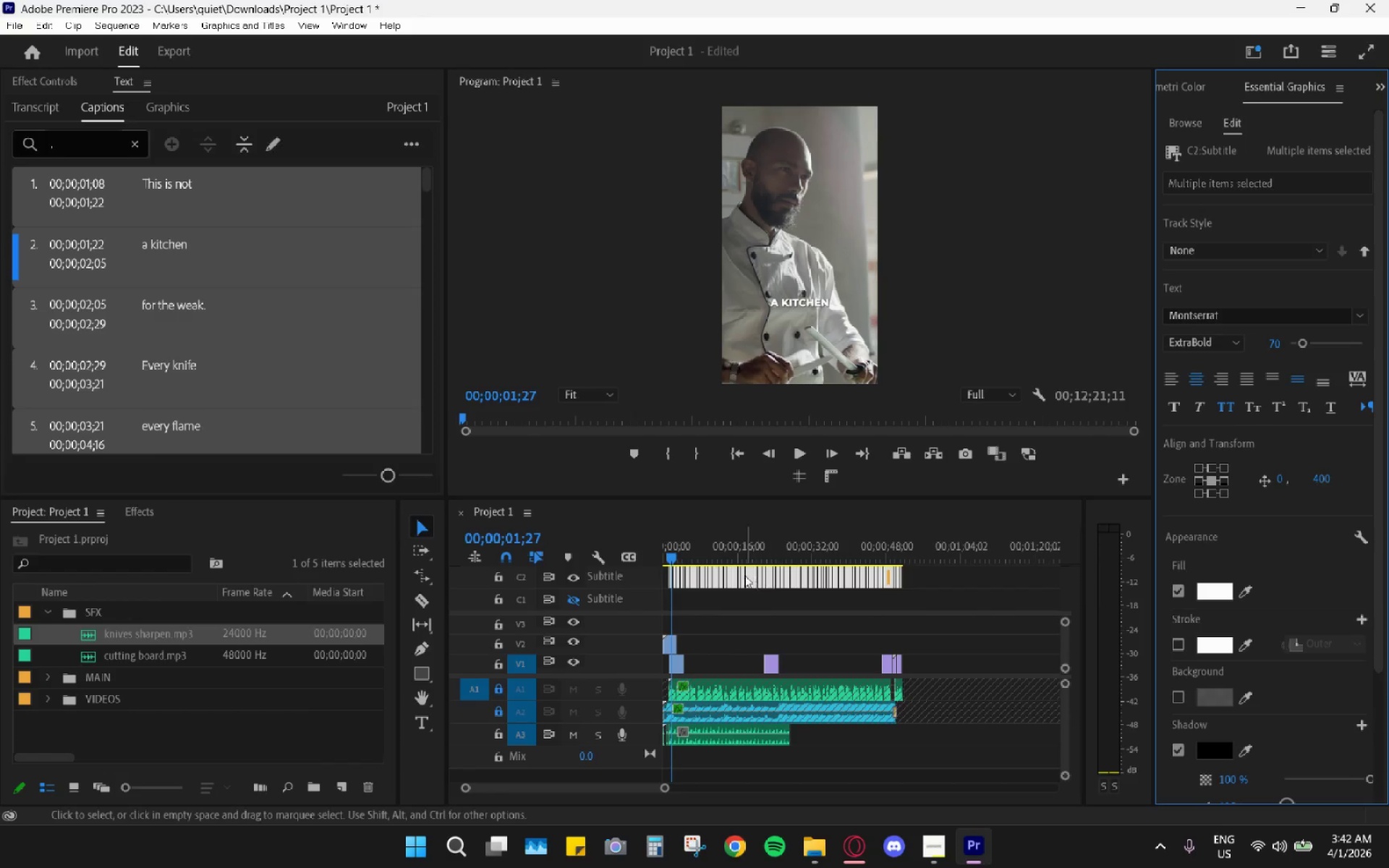 
left_click_drag(start_coordinate=[683, 550], to_coordinate=[641, 551])
 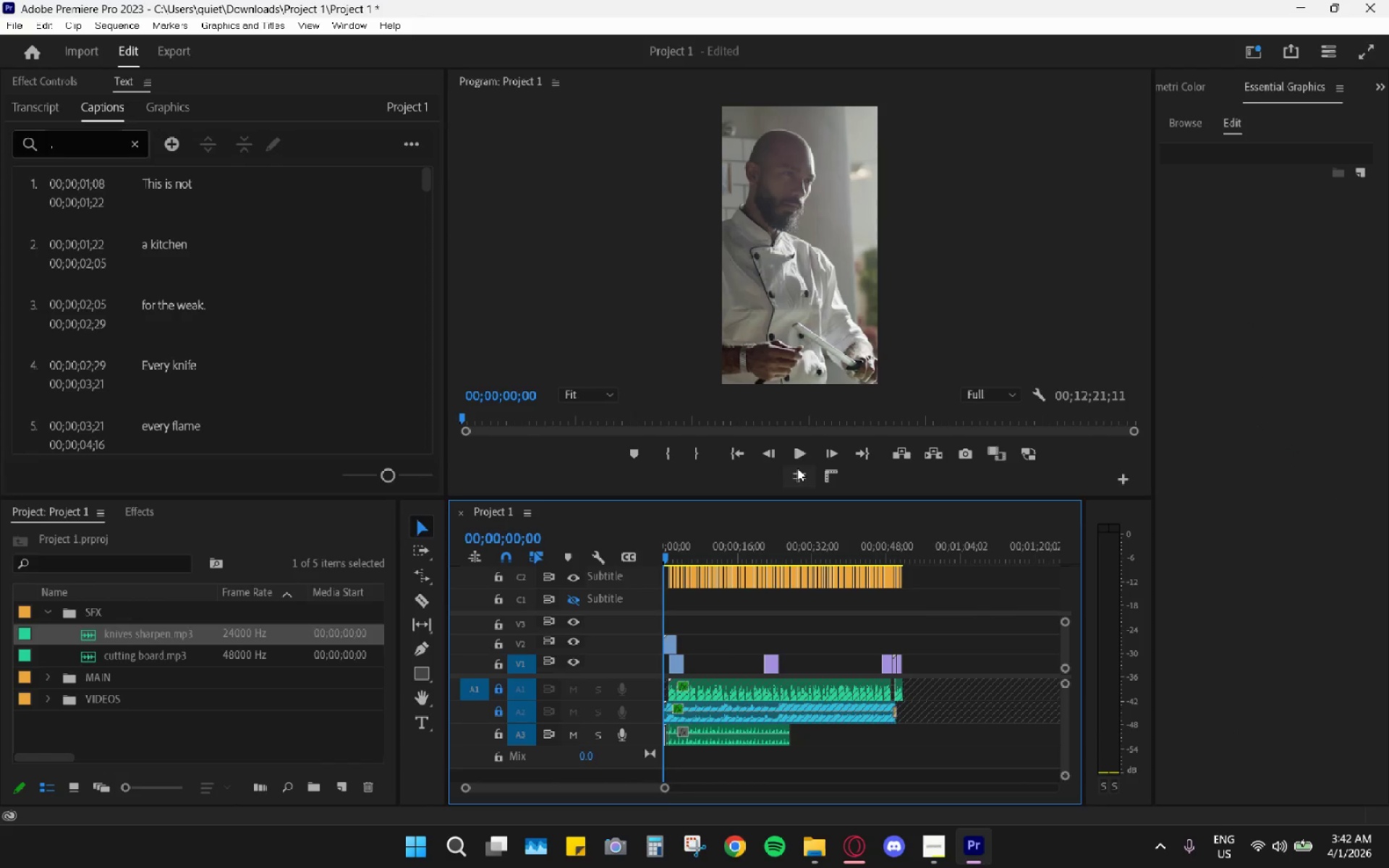 
left_click([801, 448])
 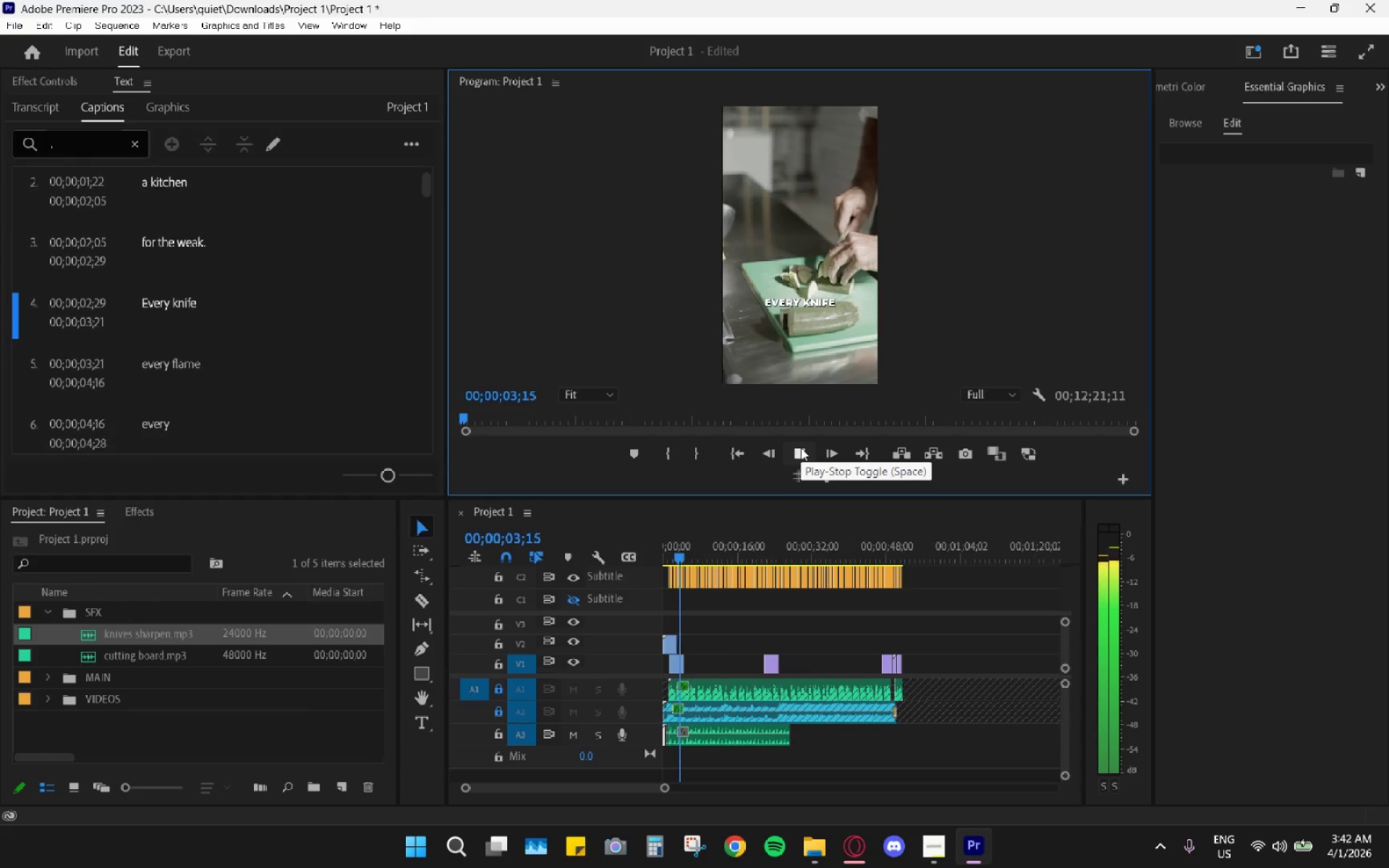 
wait(8.81)
 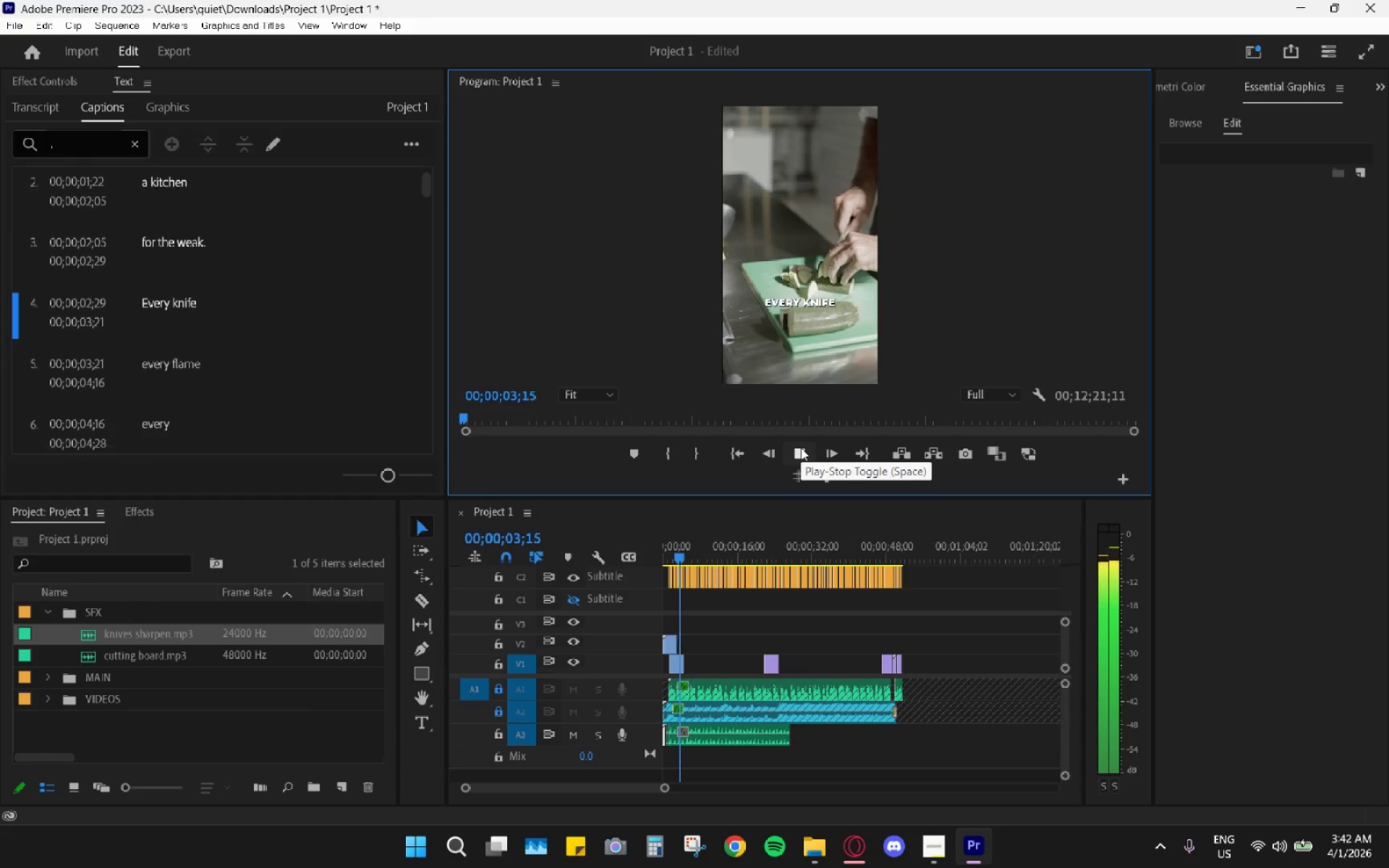 
left_click([803, 447])
 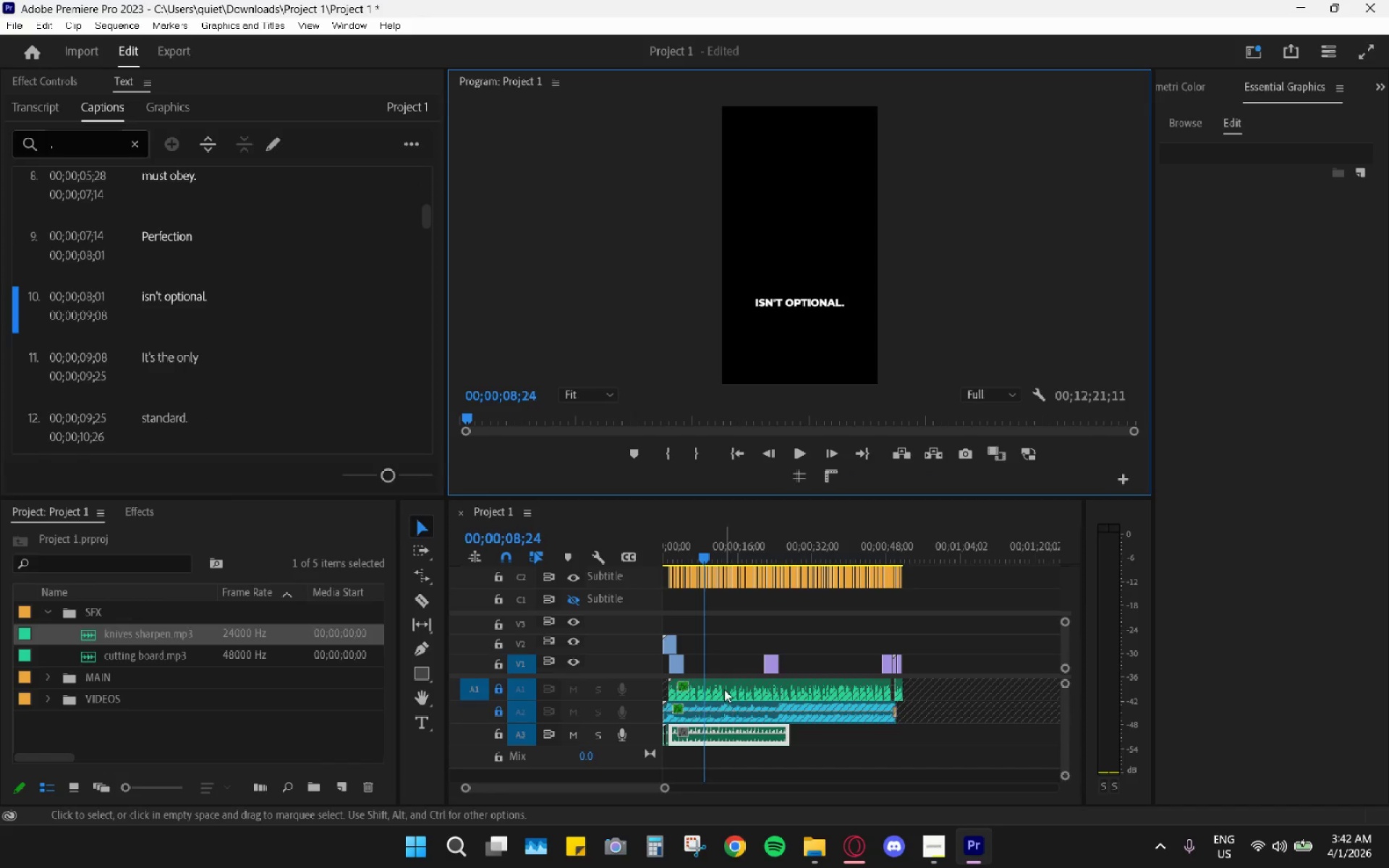 
hold_key(key=AltLeft, duration=0.73)
hold_key(key=AltLeft, duration=0.47)
scroll: coordinate [713, 660], scroll_direction: up, amount: 57.0
 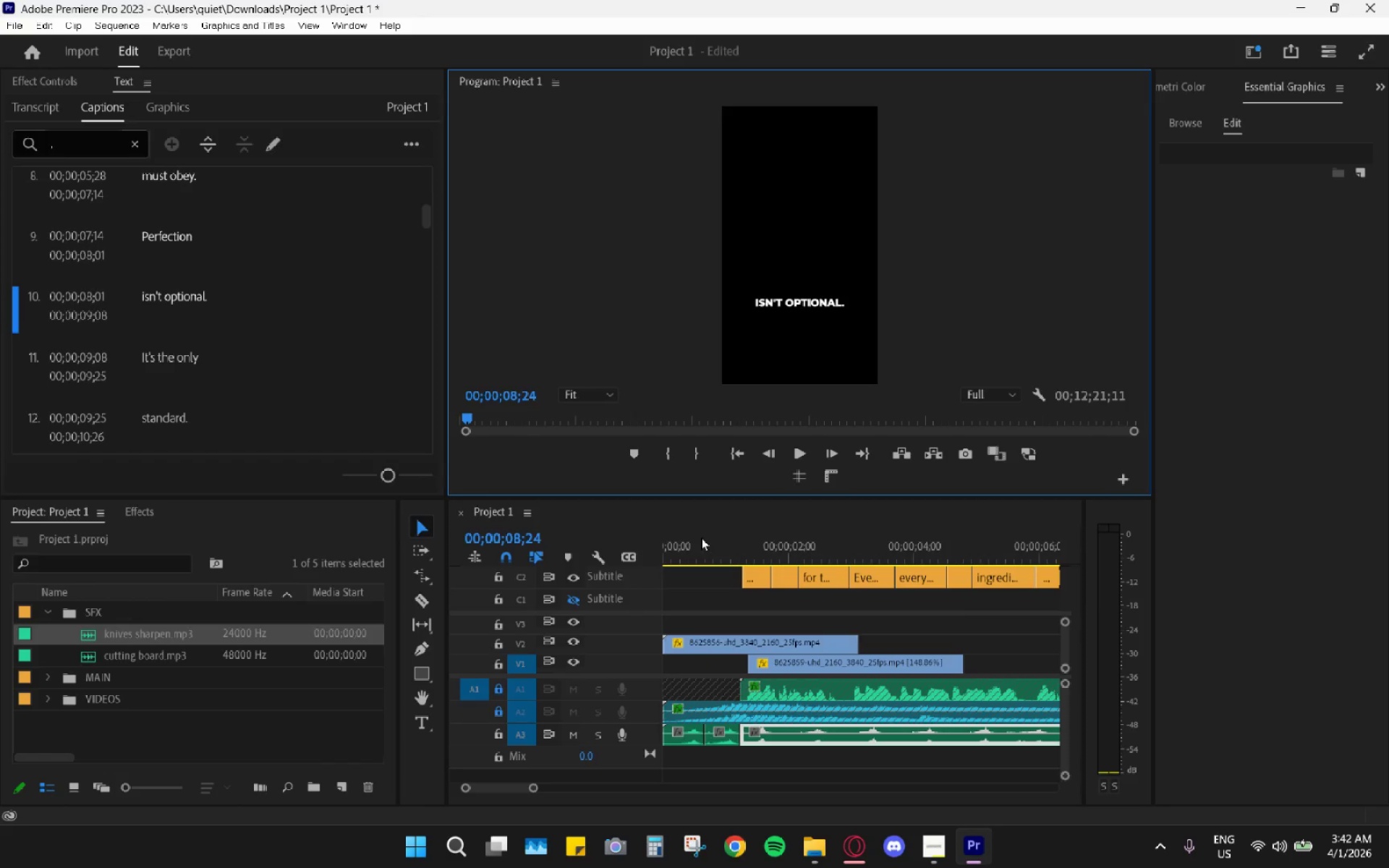 
left_click_drag(start_coordinate=[699, 535], to_coordinate=[640, 538])
 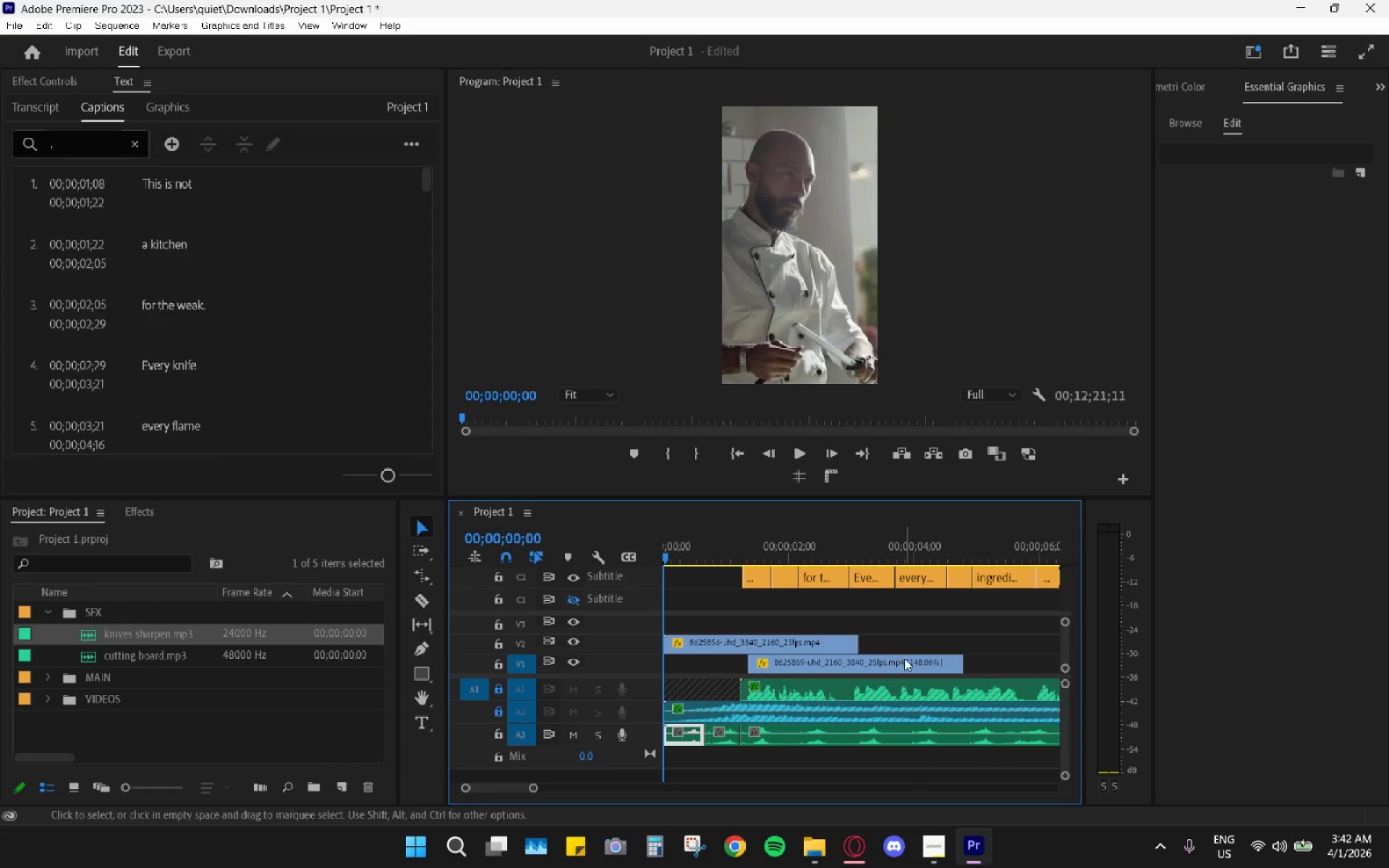 
left_click([900, 661])
 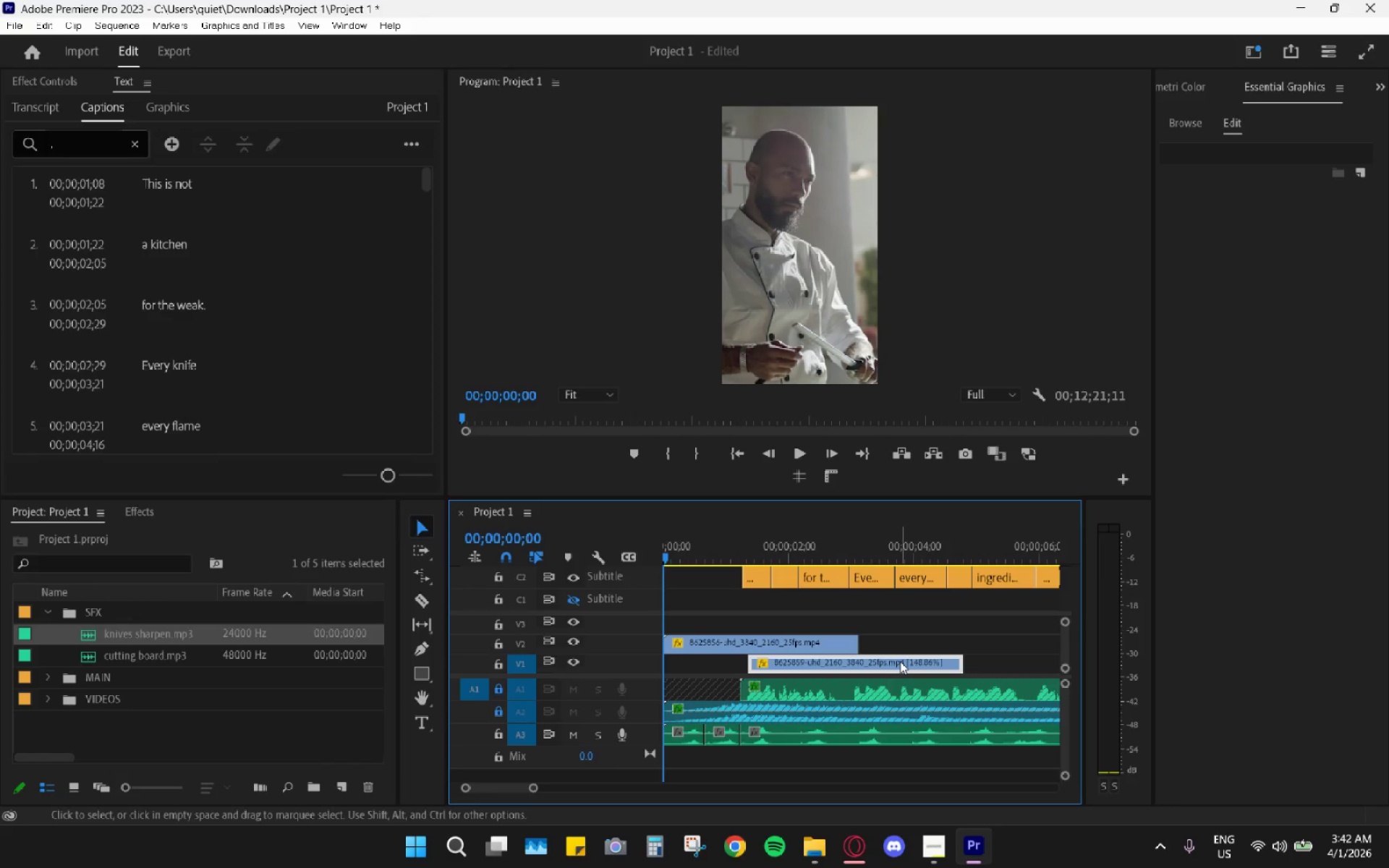 
key(Shift+ShiftLeft)
 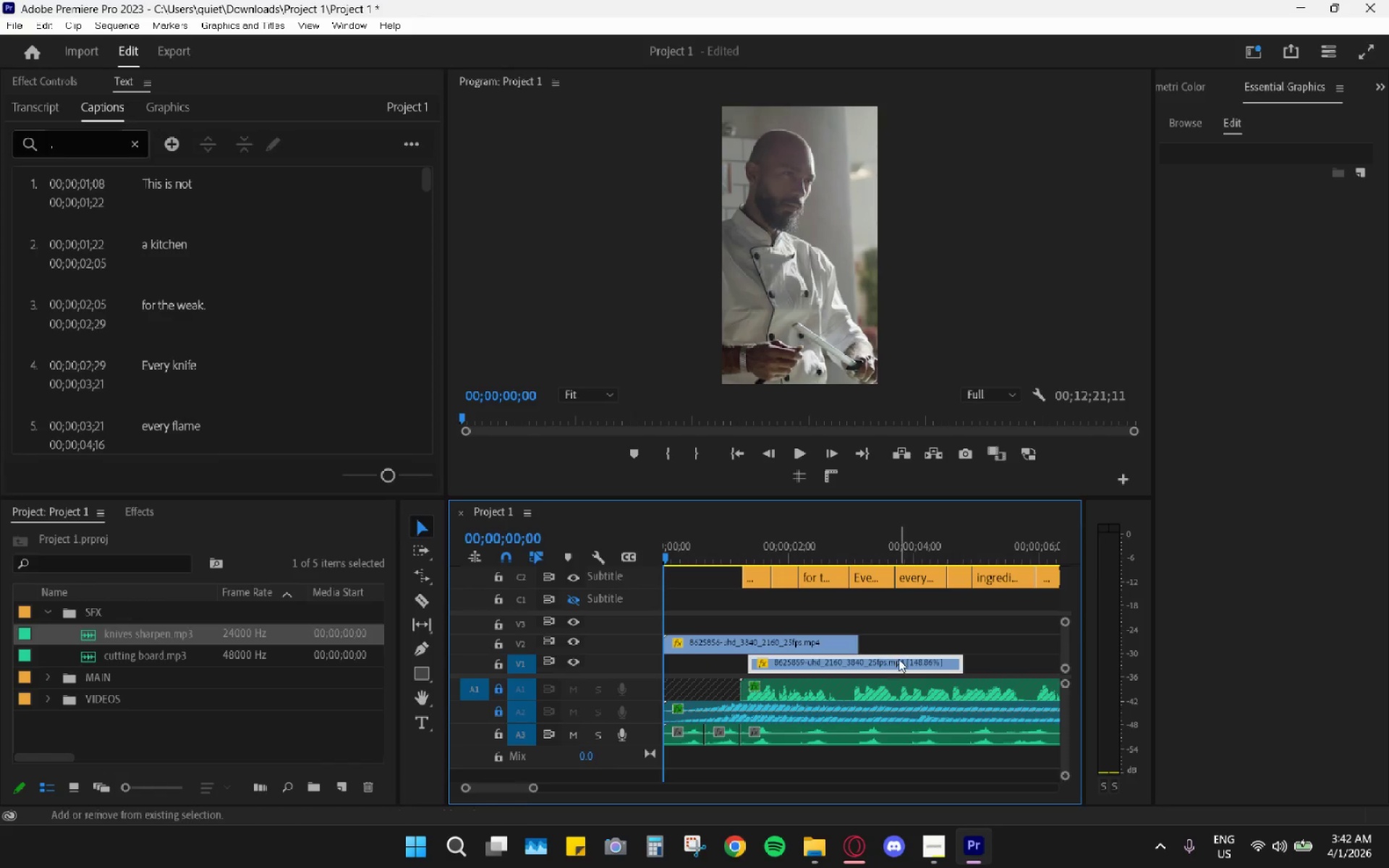 
key(Shift+E)
 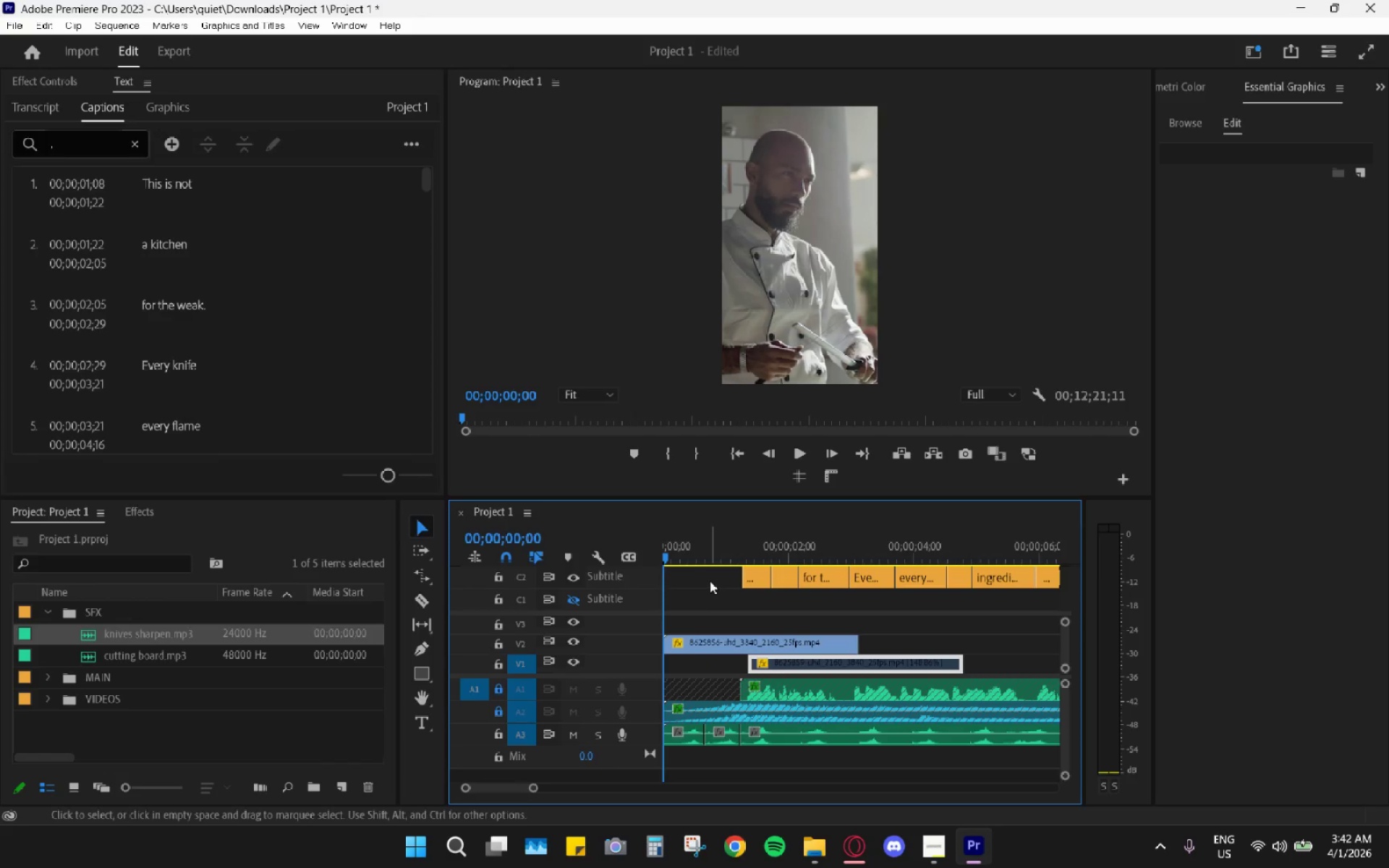 
key(Space)
 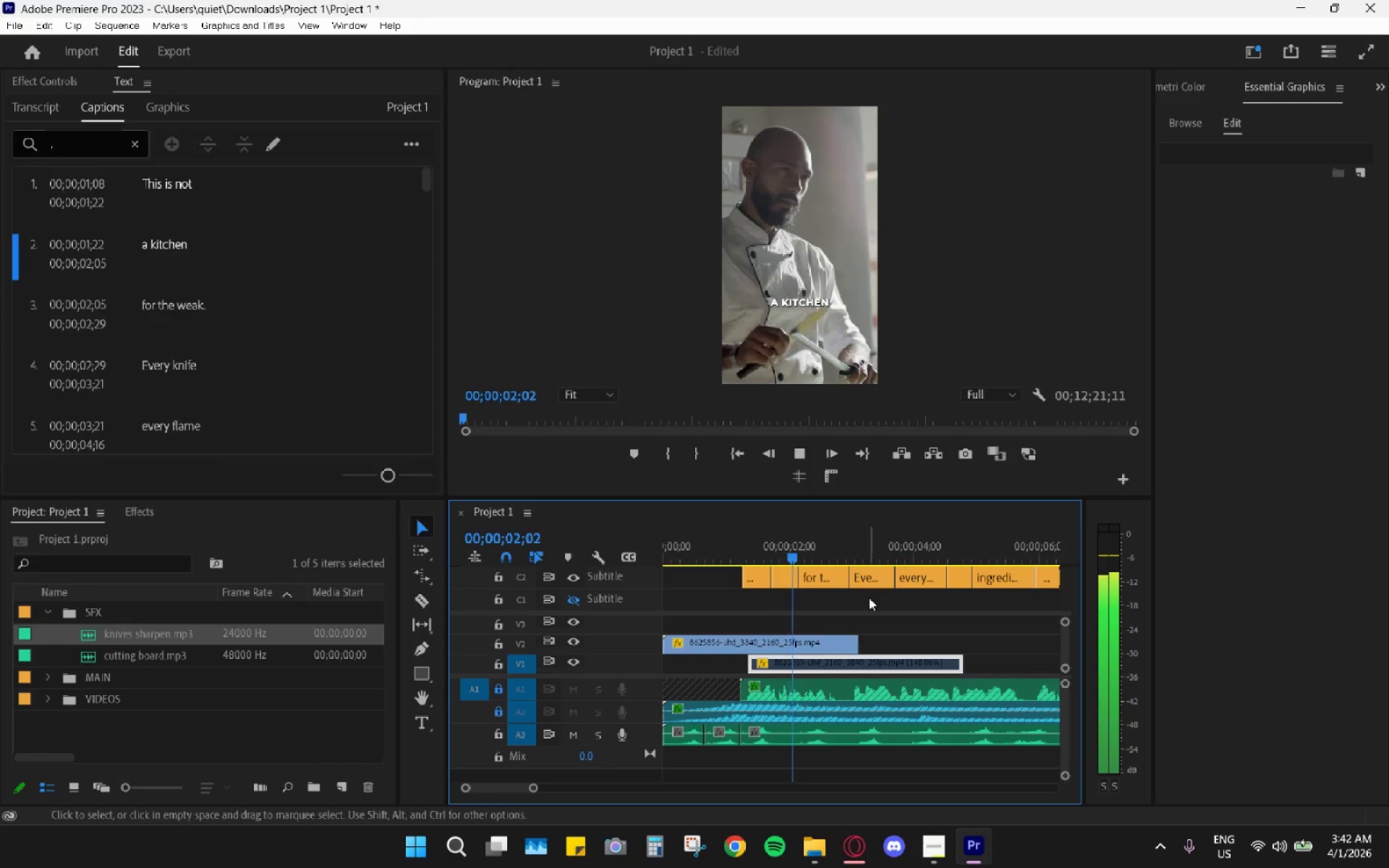 
key(Space)
 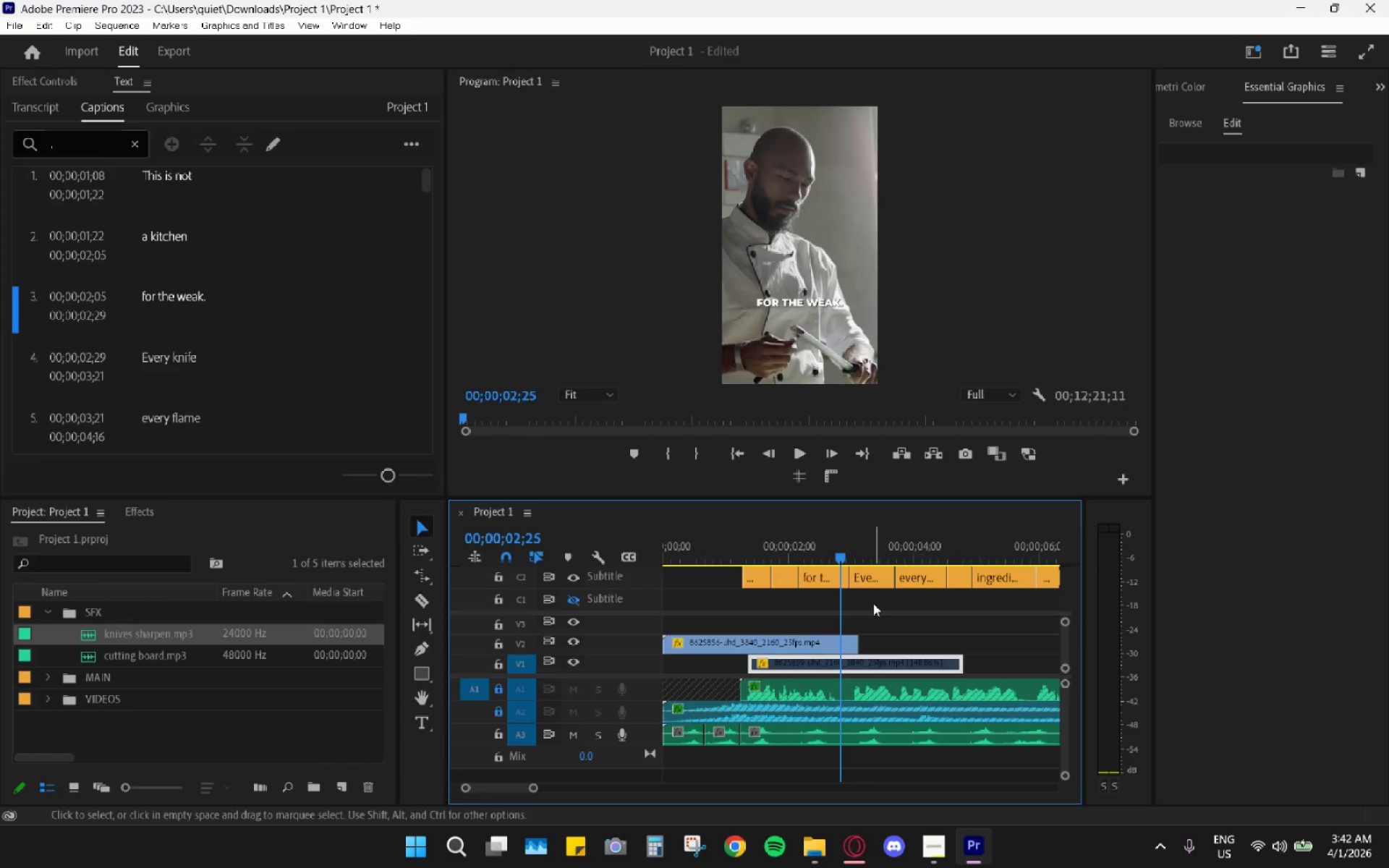 
key(Space)
 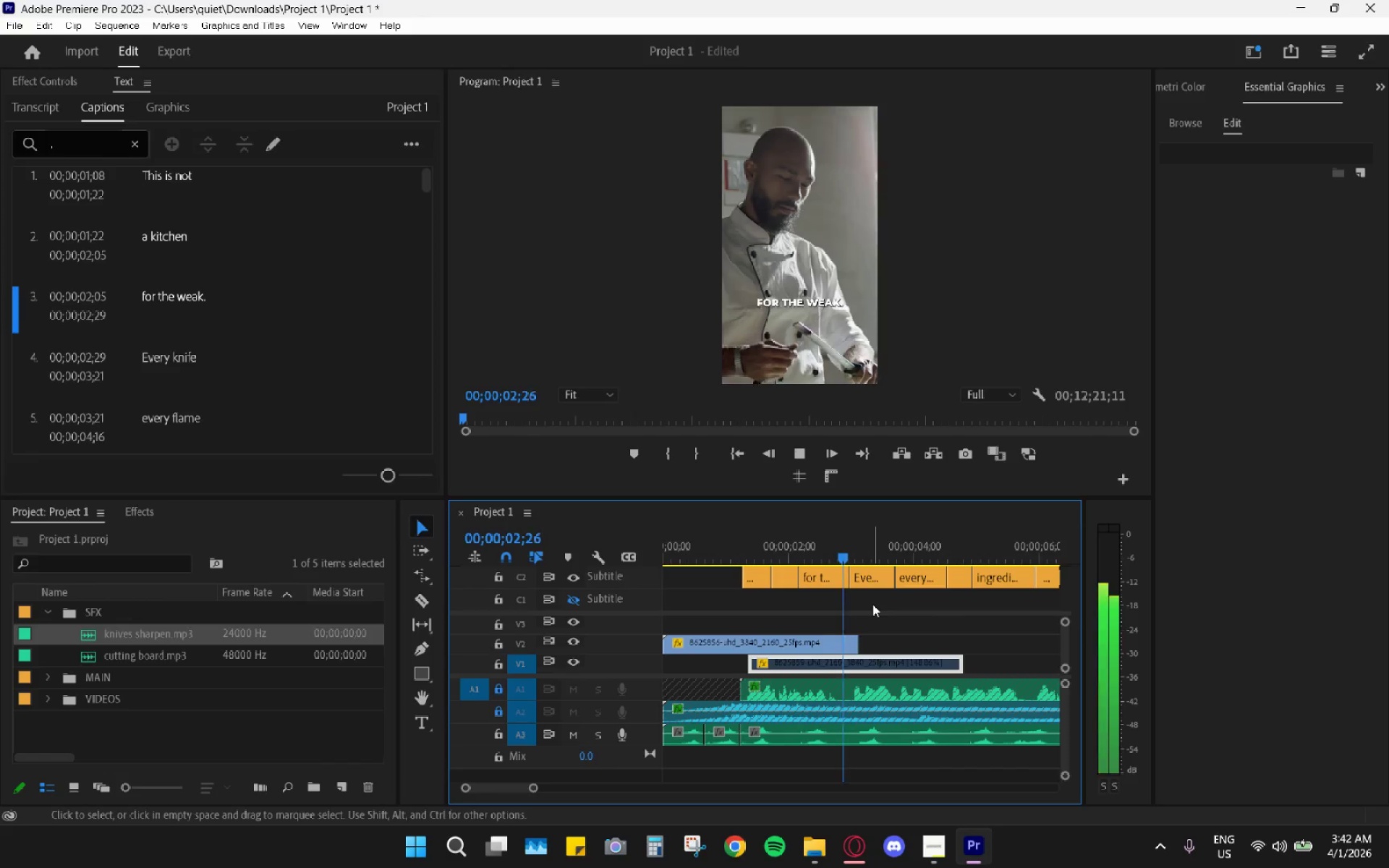 
key(Space)
 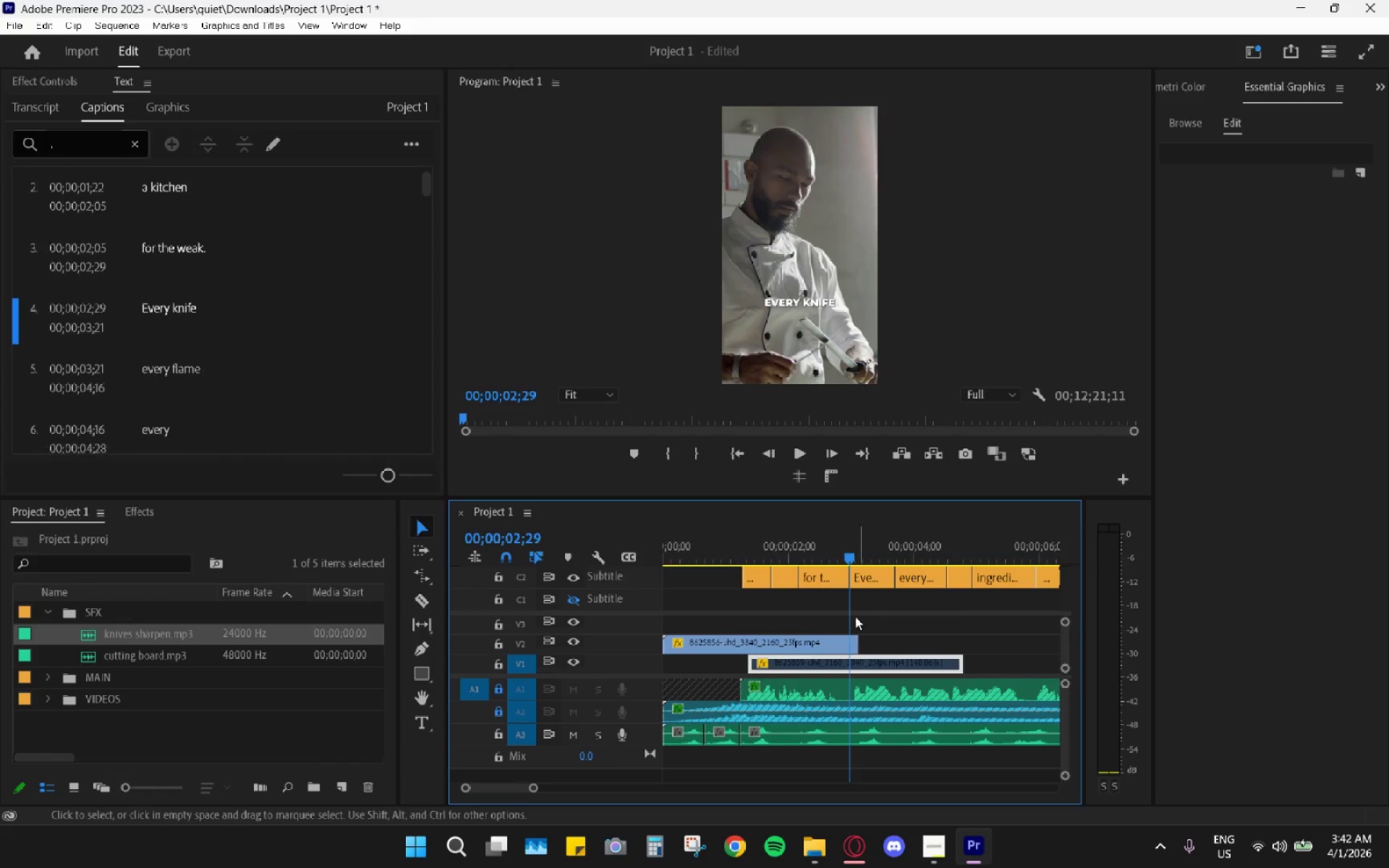 
key(C)
 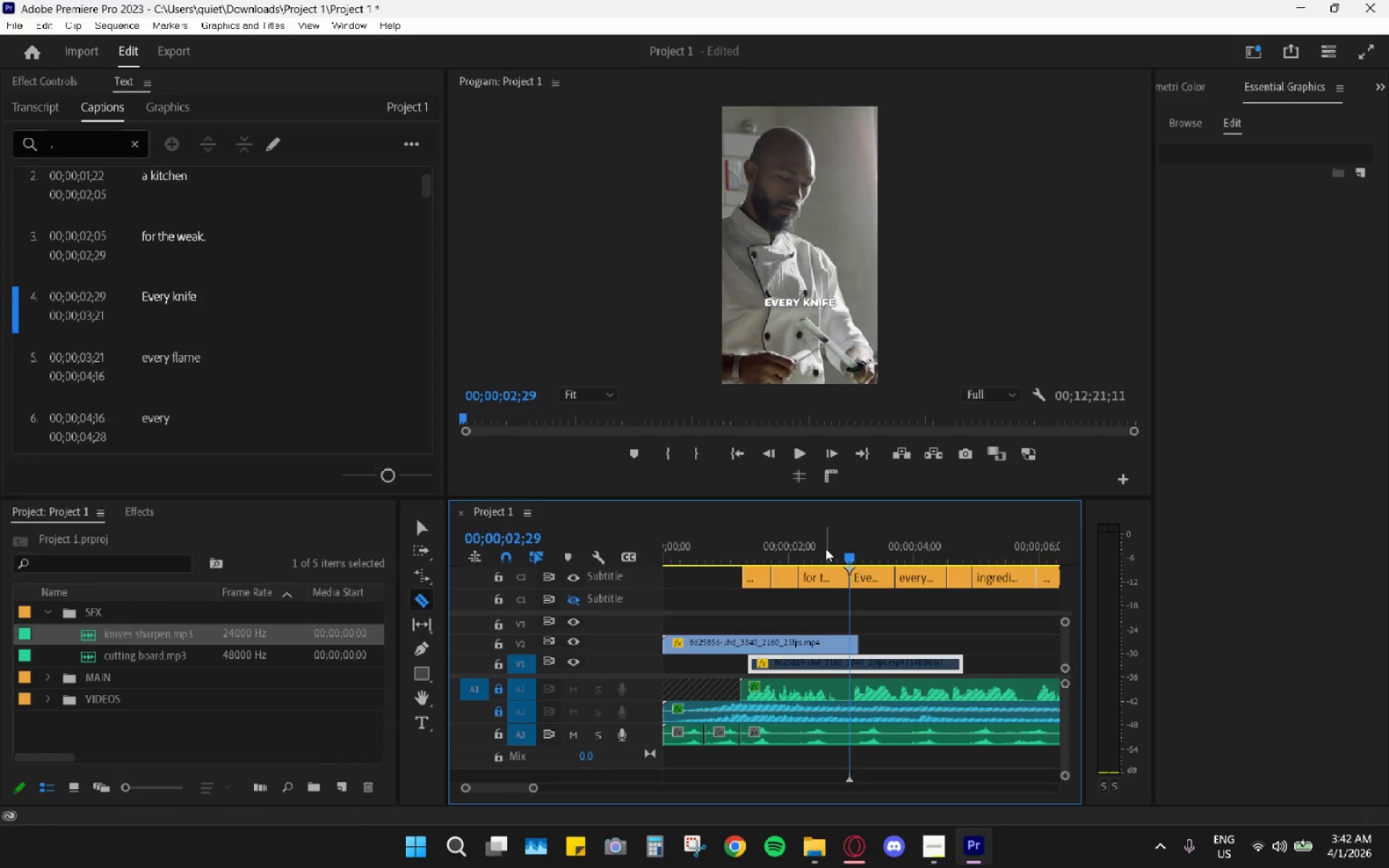 
left_click_drag(start_coordinate=[798, 544], to_coordinate=[578, 530])
 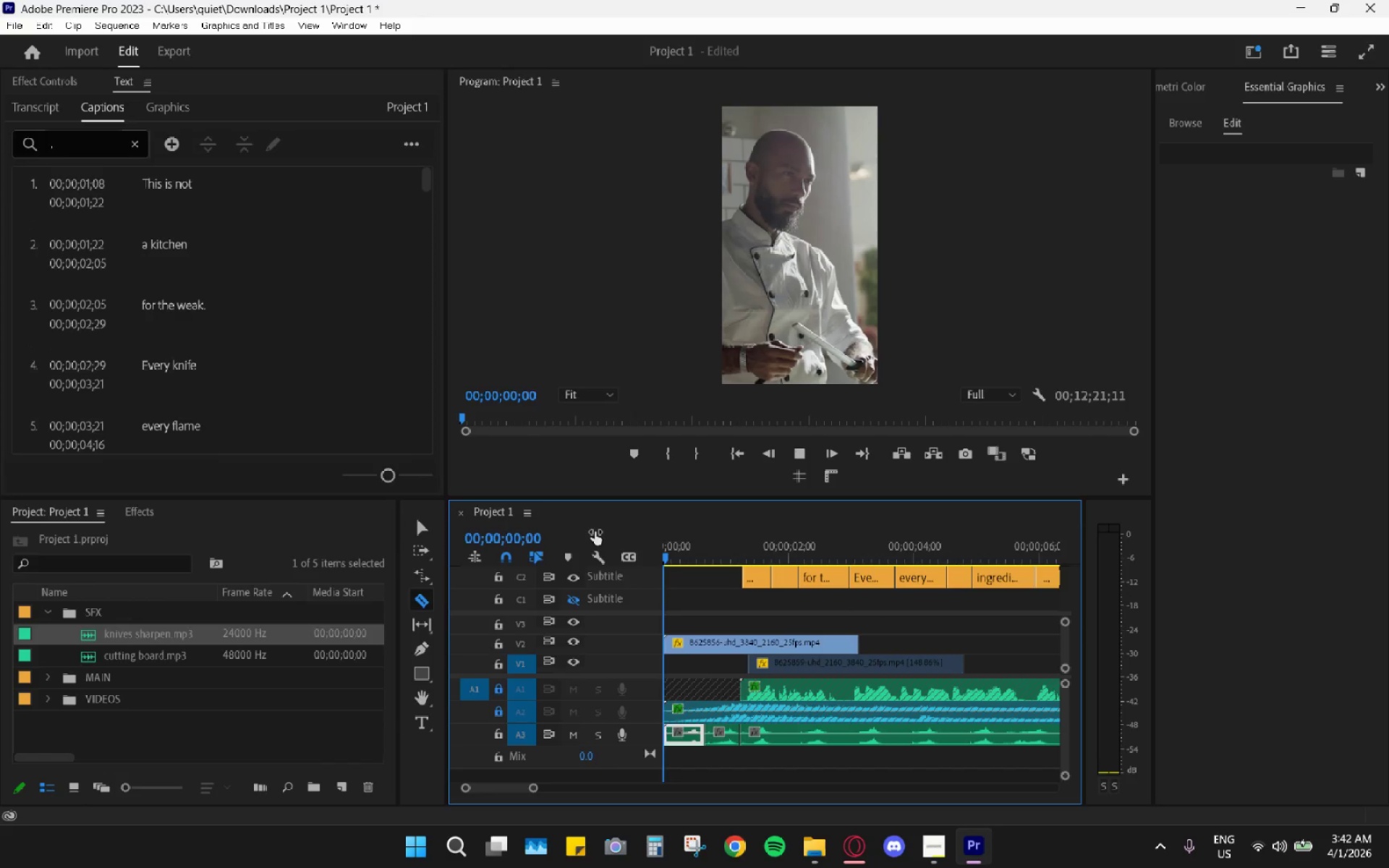 
key(Space)
 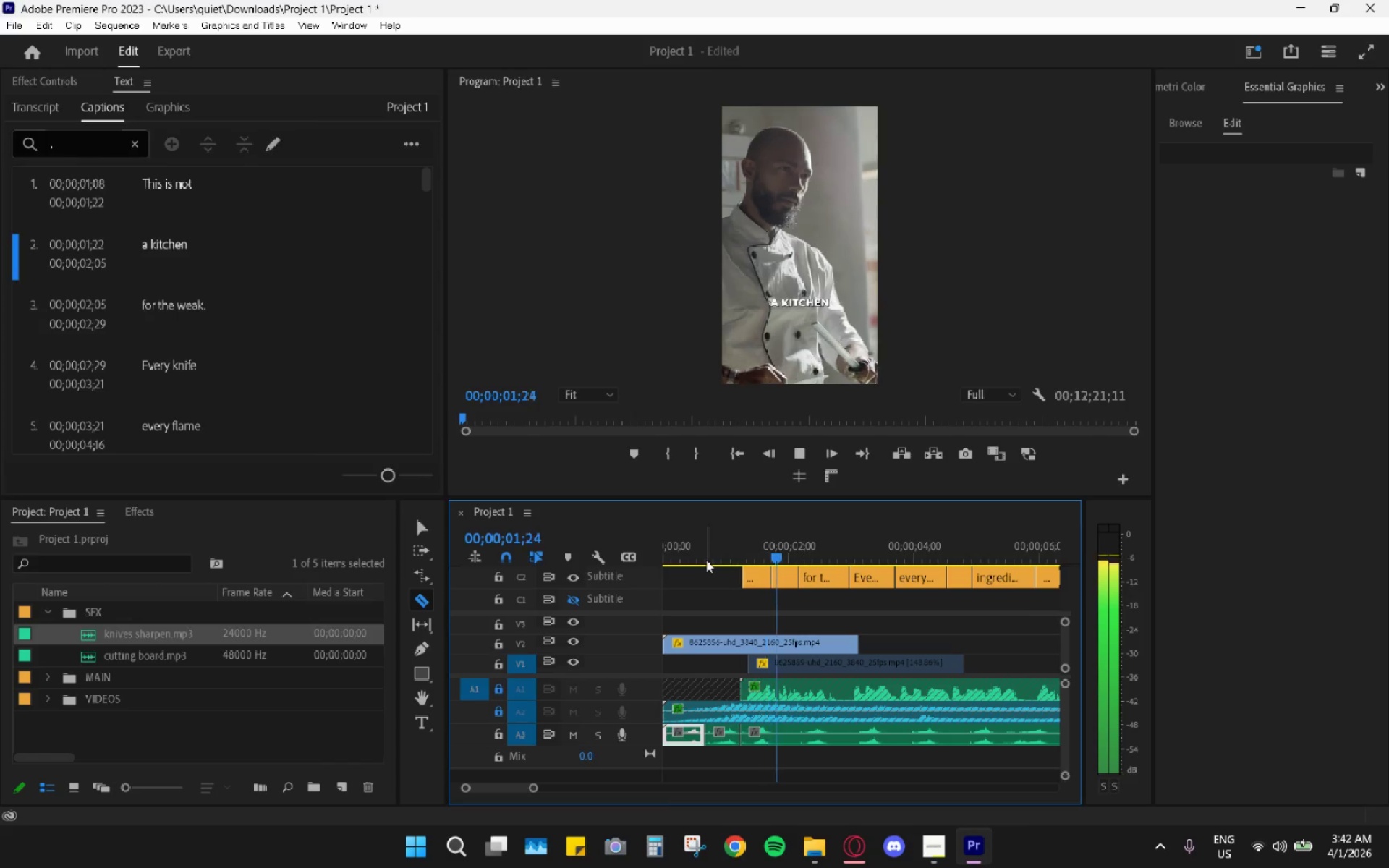 
key(Space)
 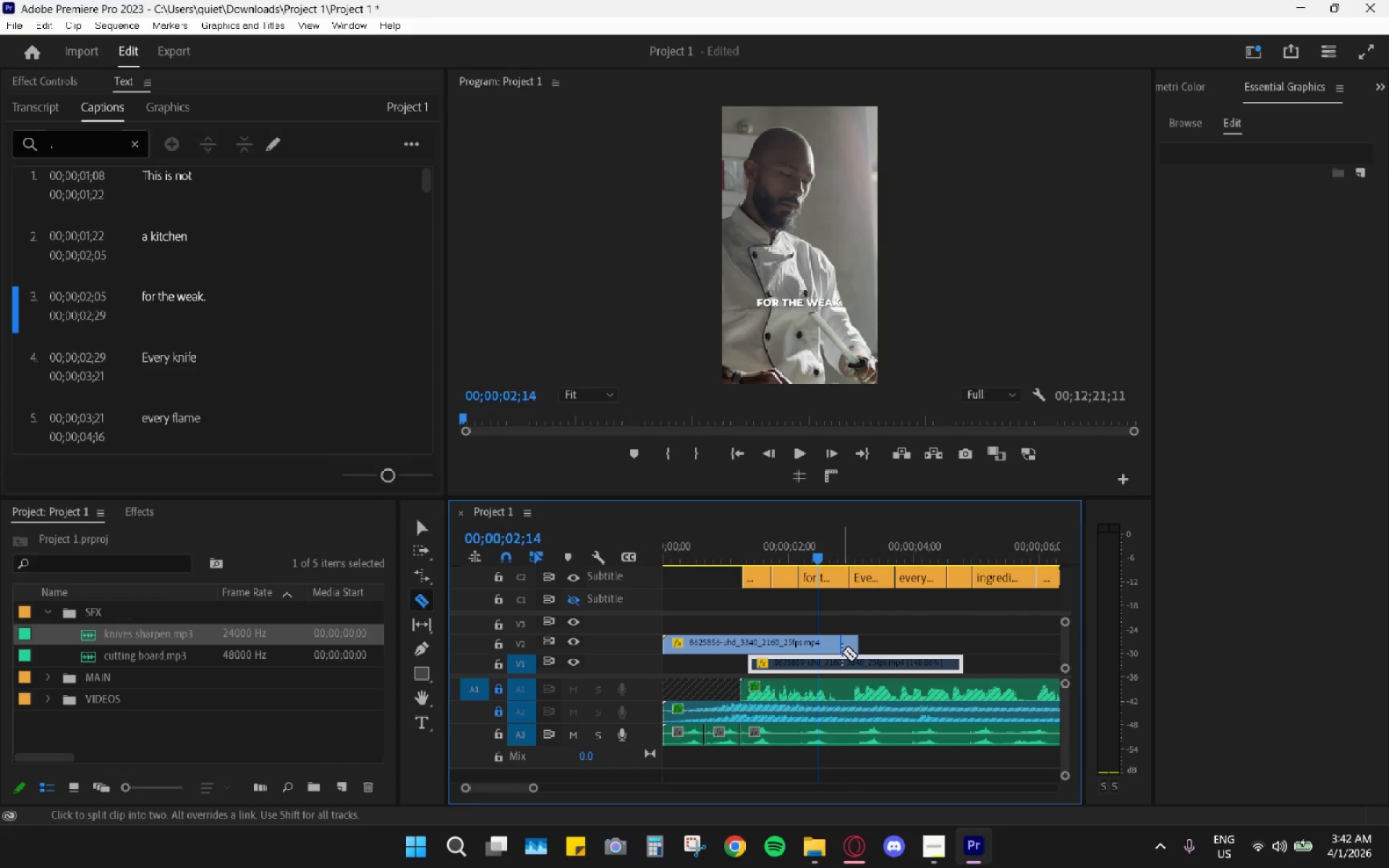 
key(C)
 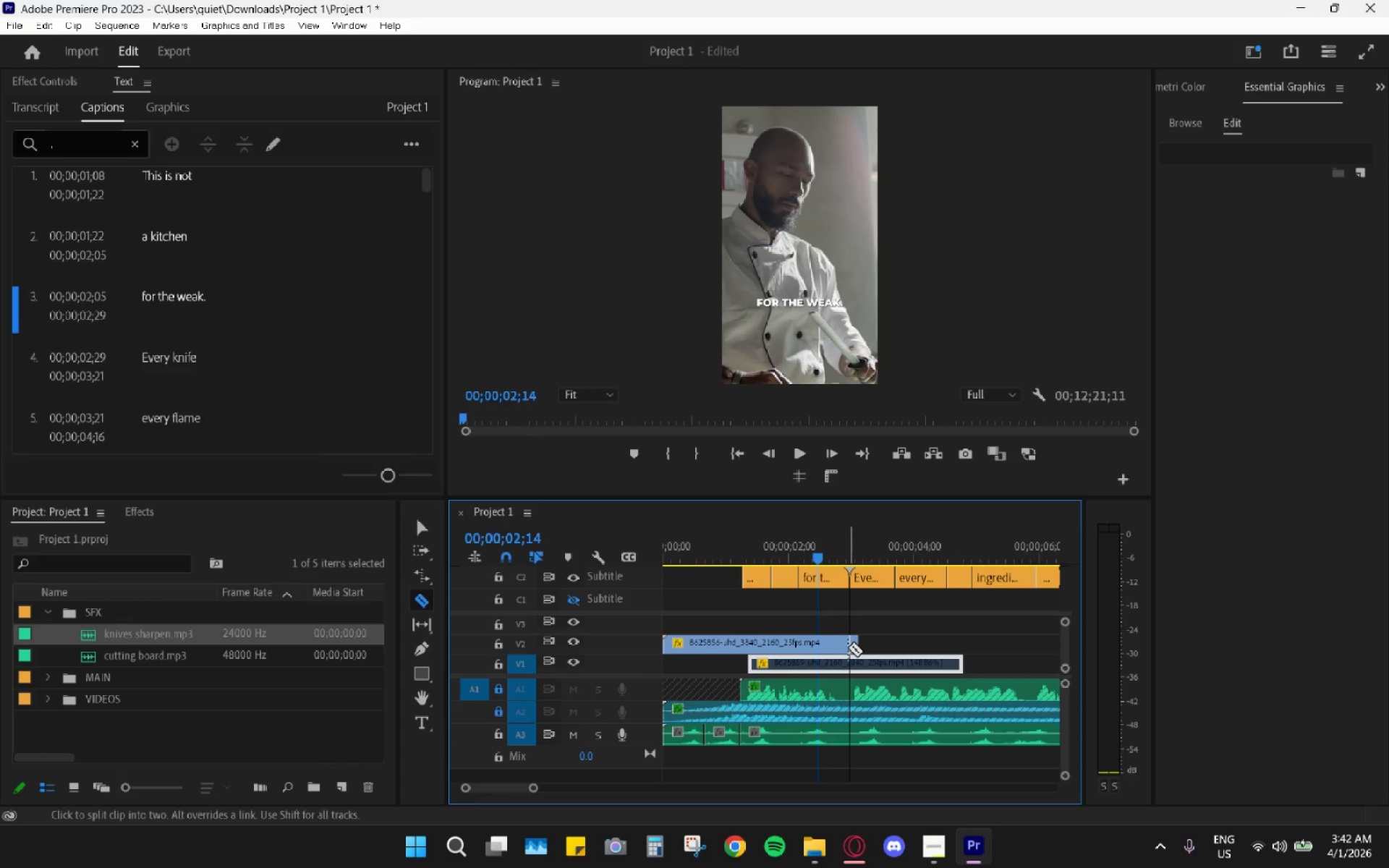 
left_click([848, 647])
 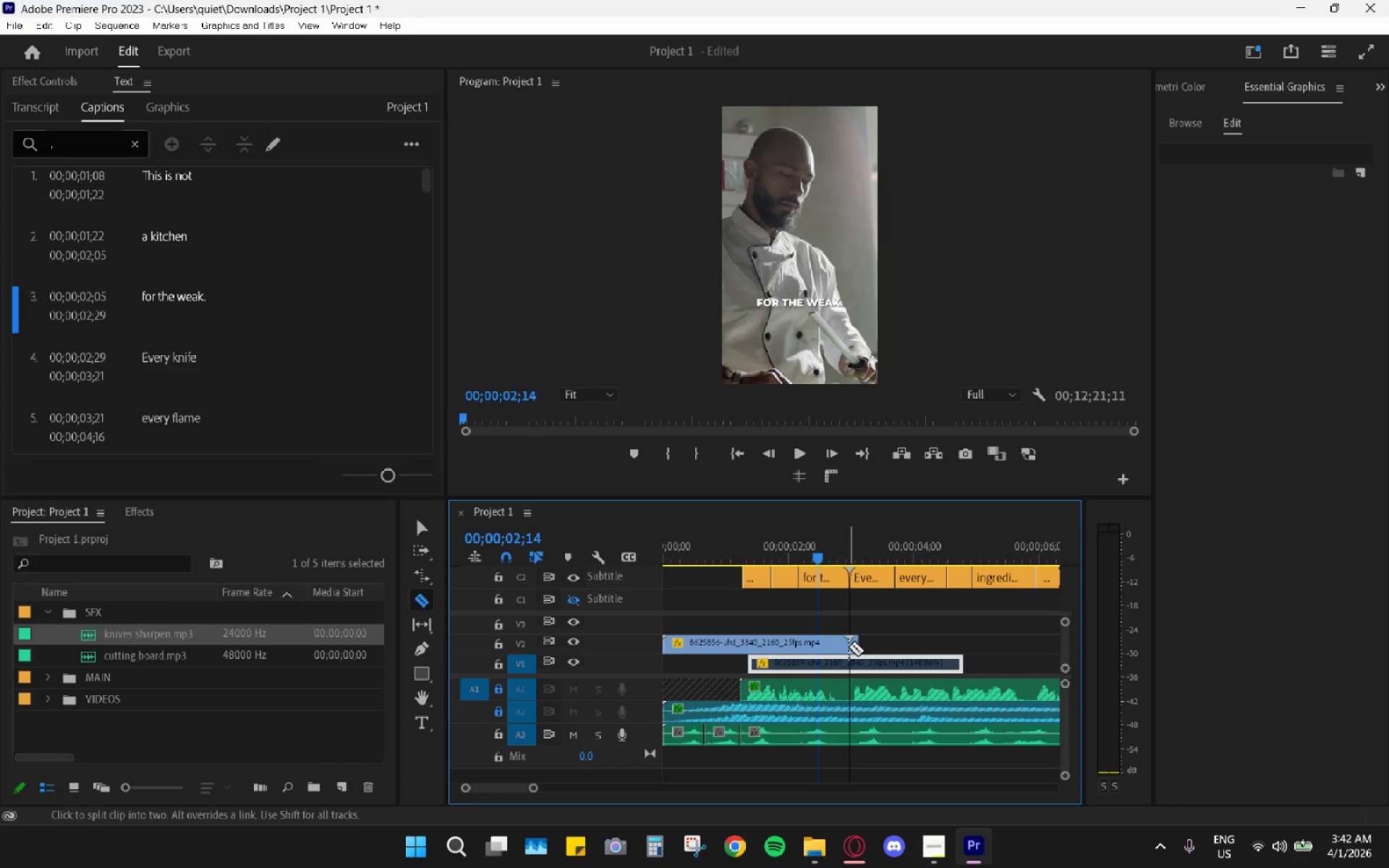 
key(V)
 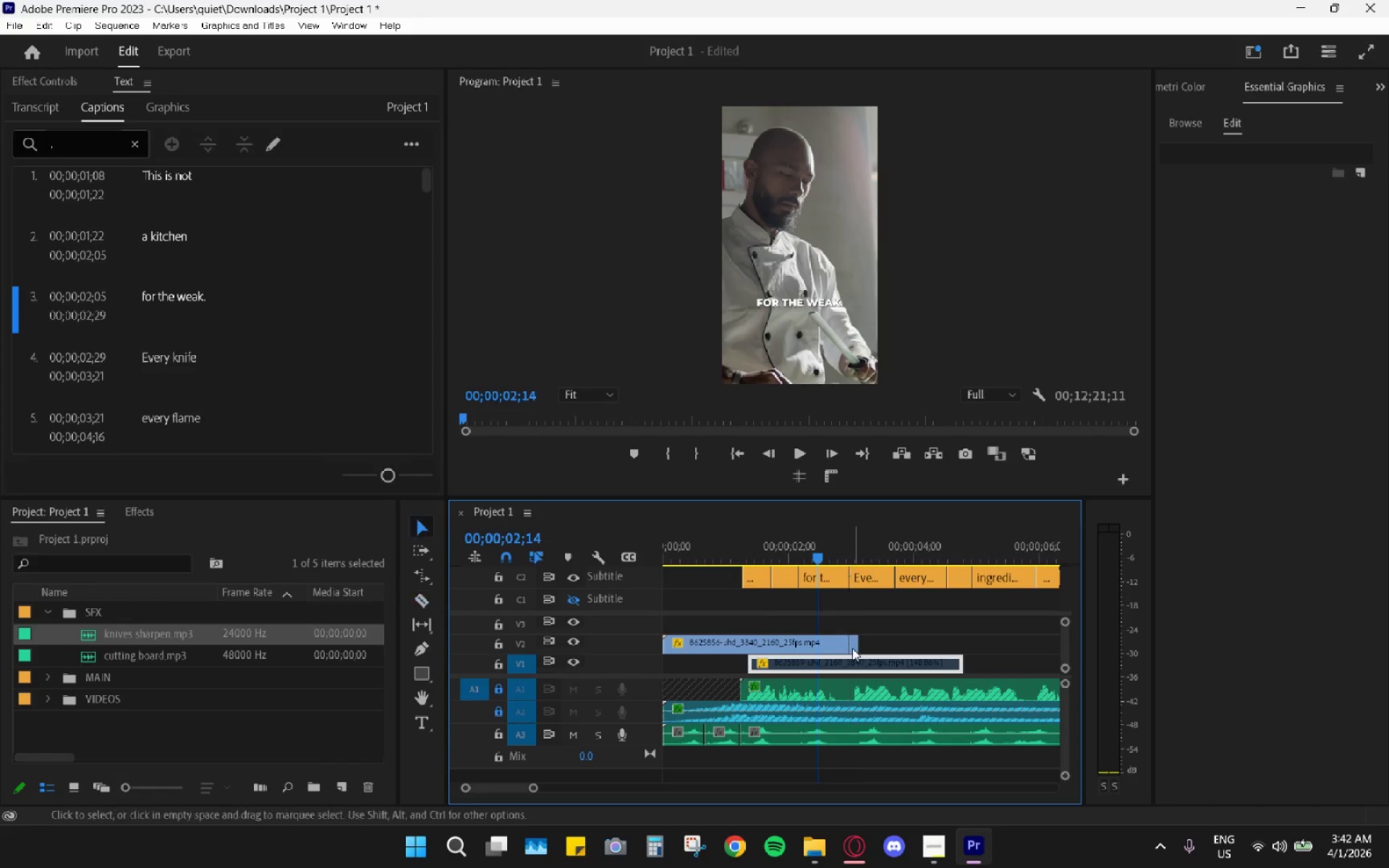 
double_click([852, 648])
 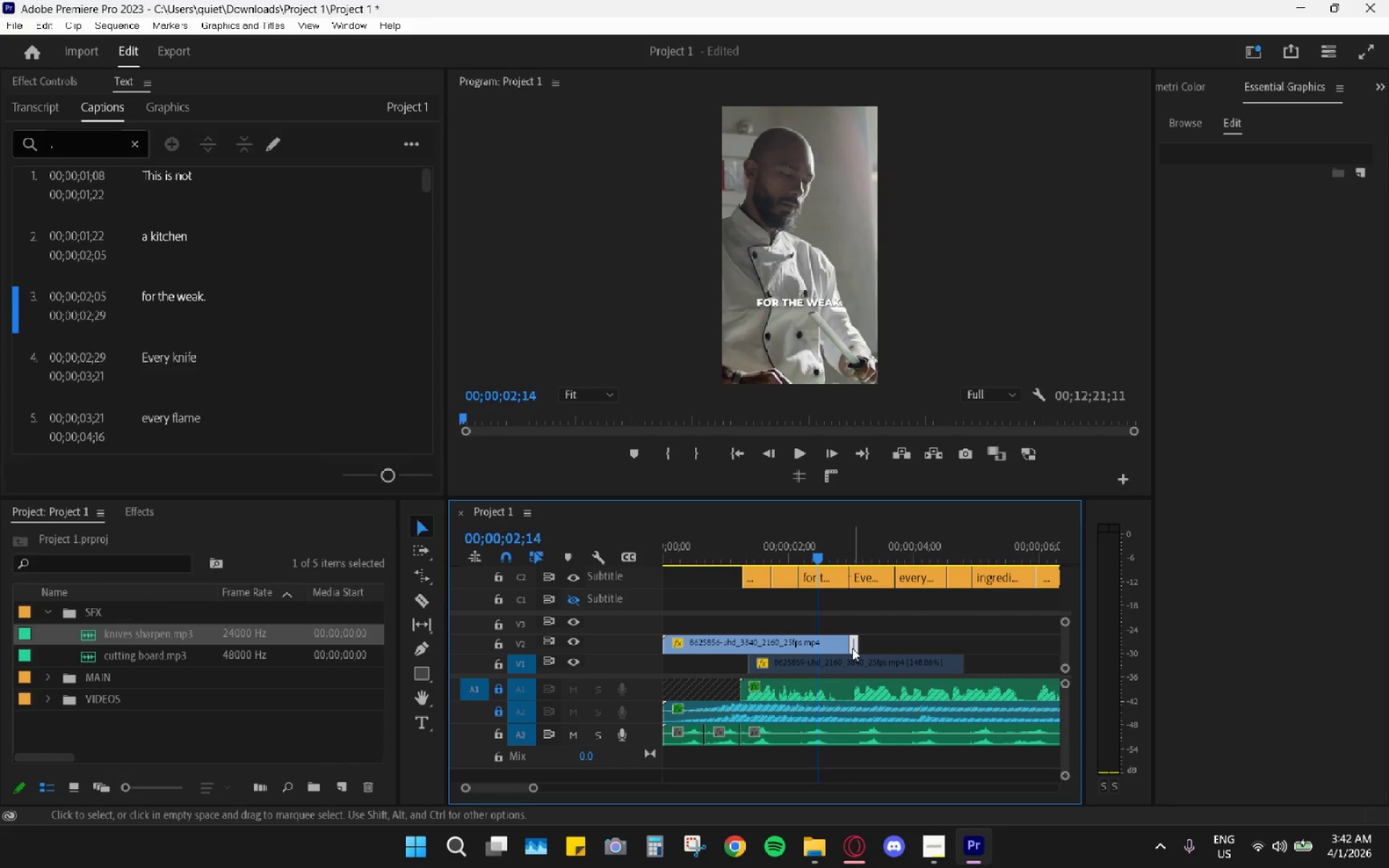 
key(H)
 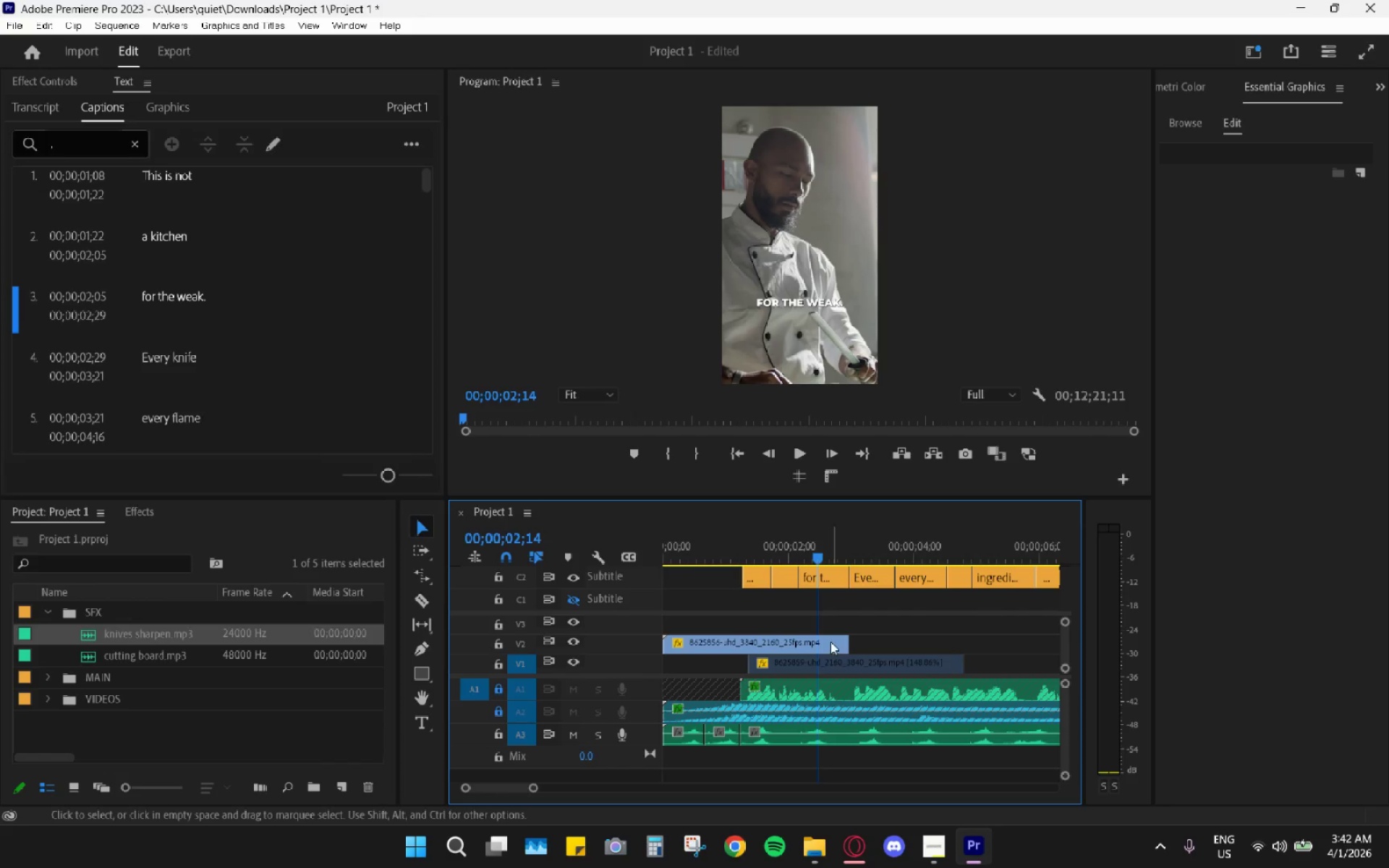 
key(Space)
 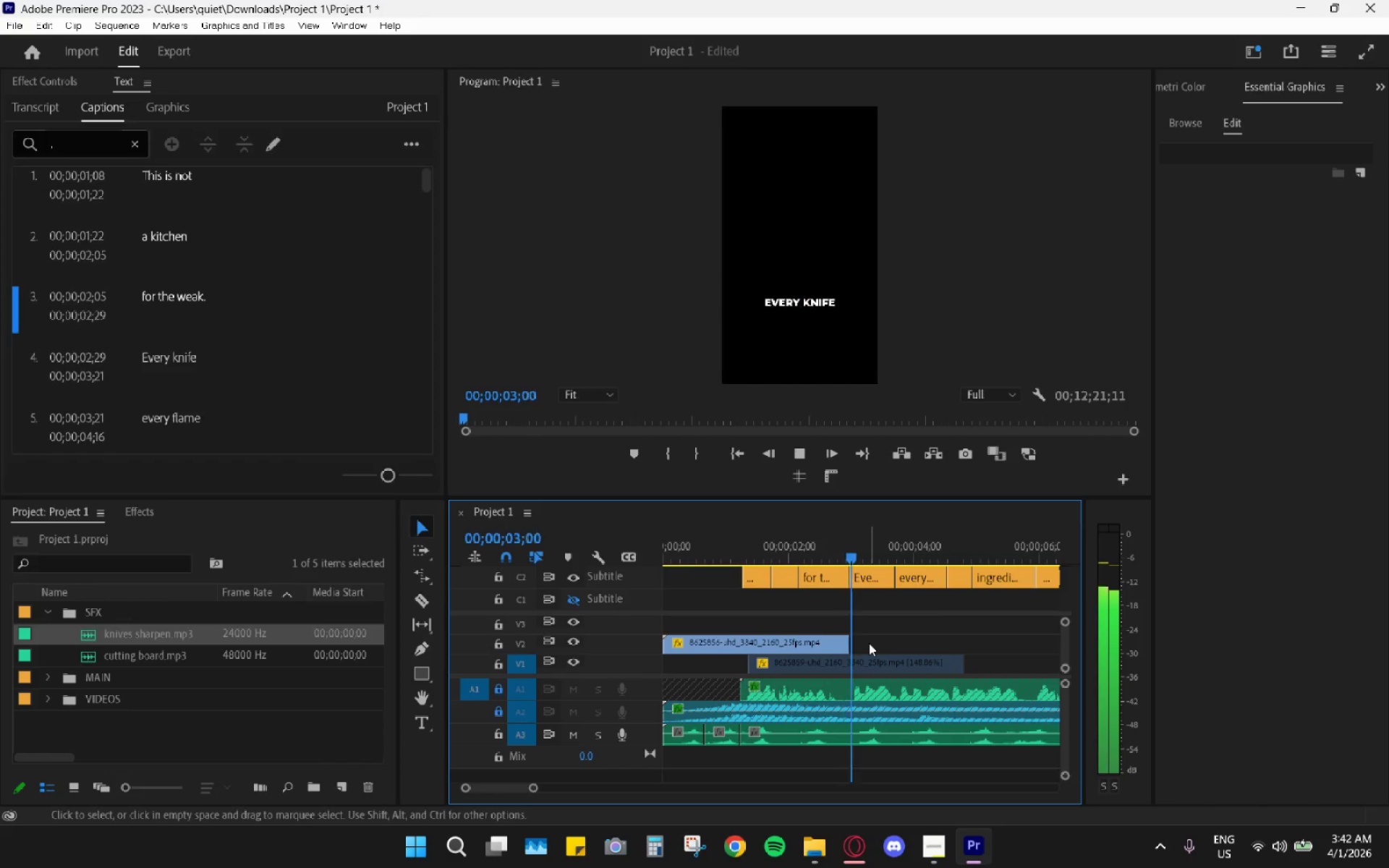 
key(Space)
 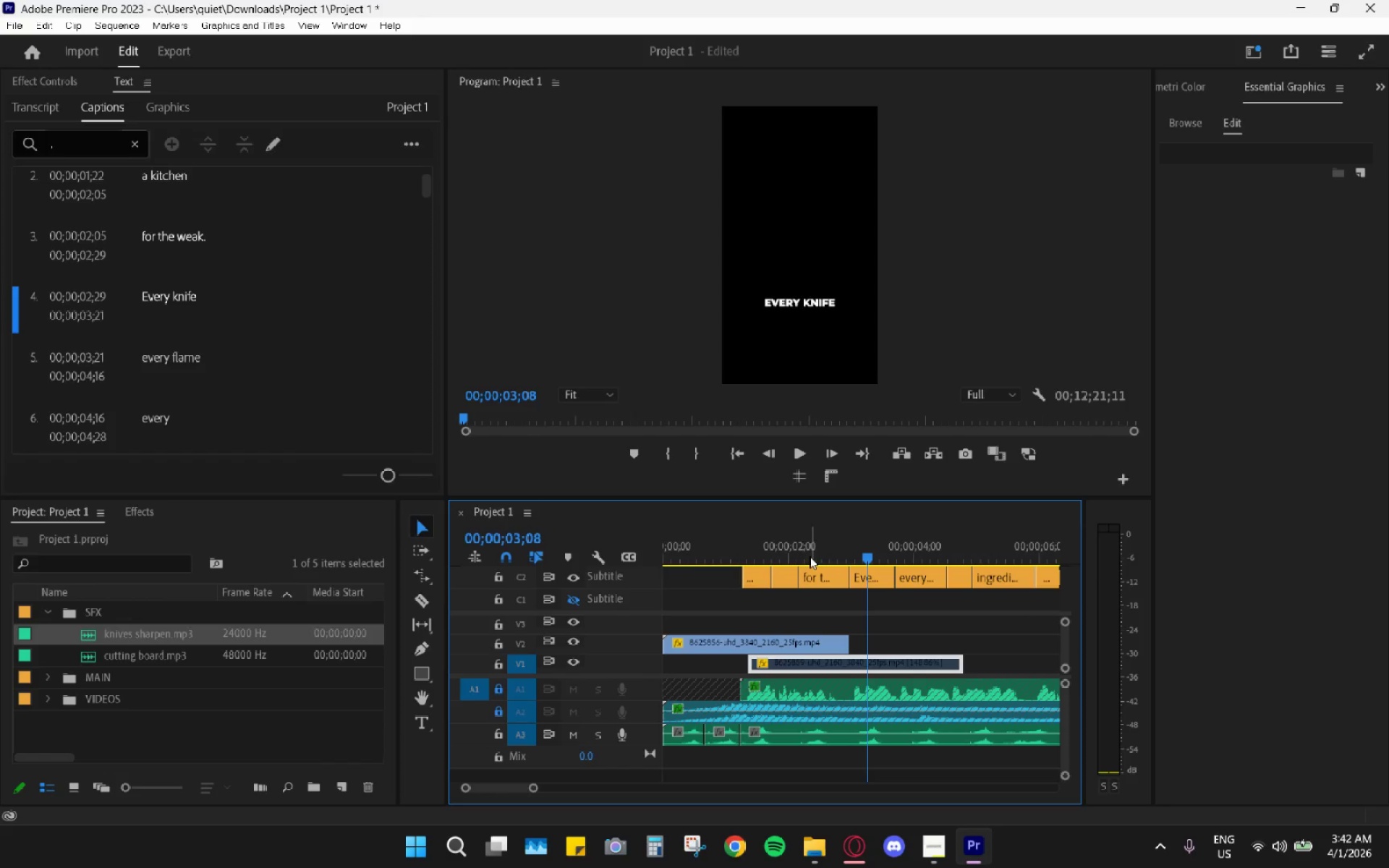 
left_click_drag(start_coordinate=[774, 527], to_coordinate=[645, 534])
 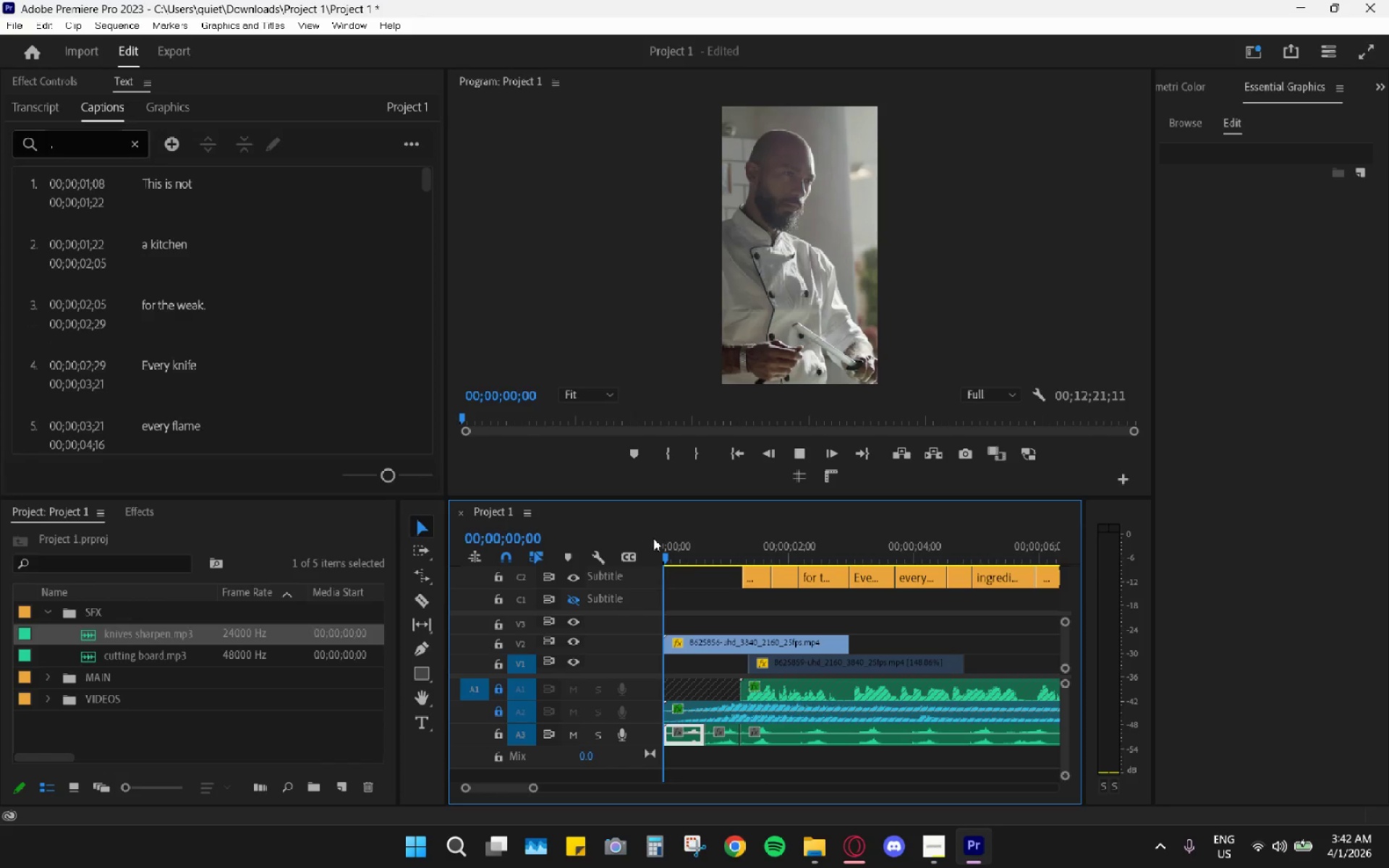 
key(Space)
 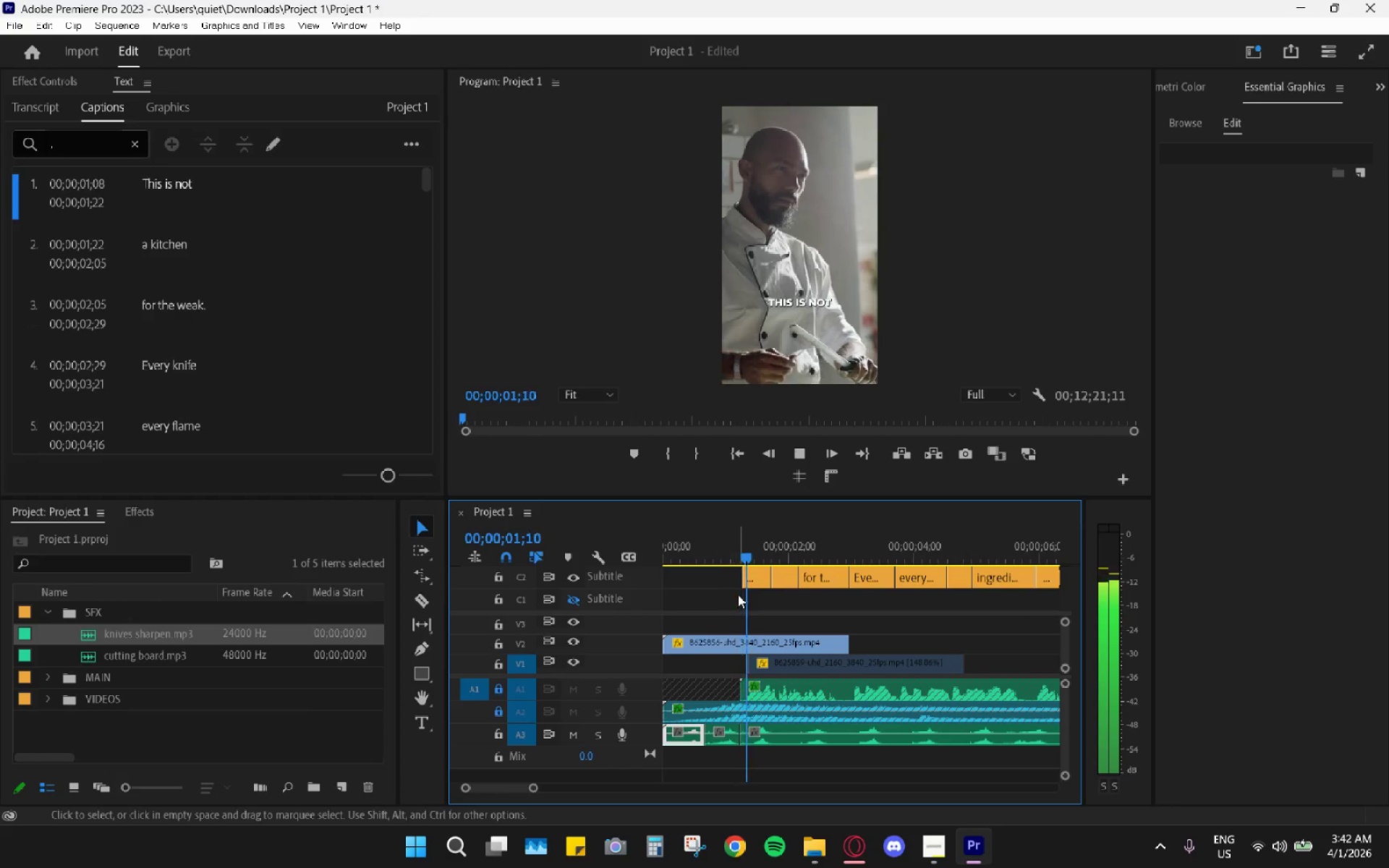 
key(Space)
 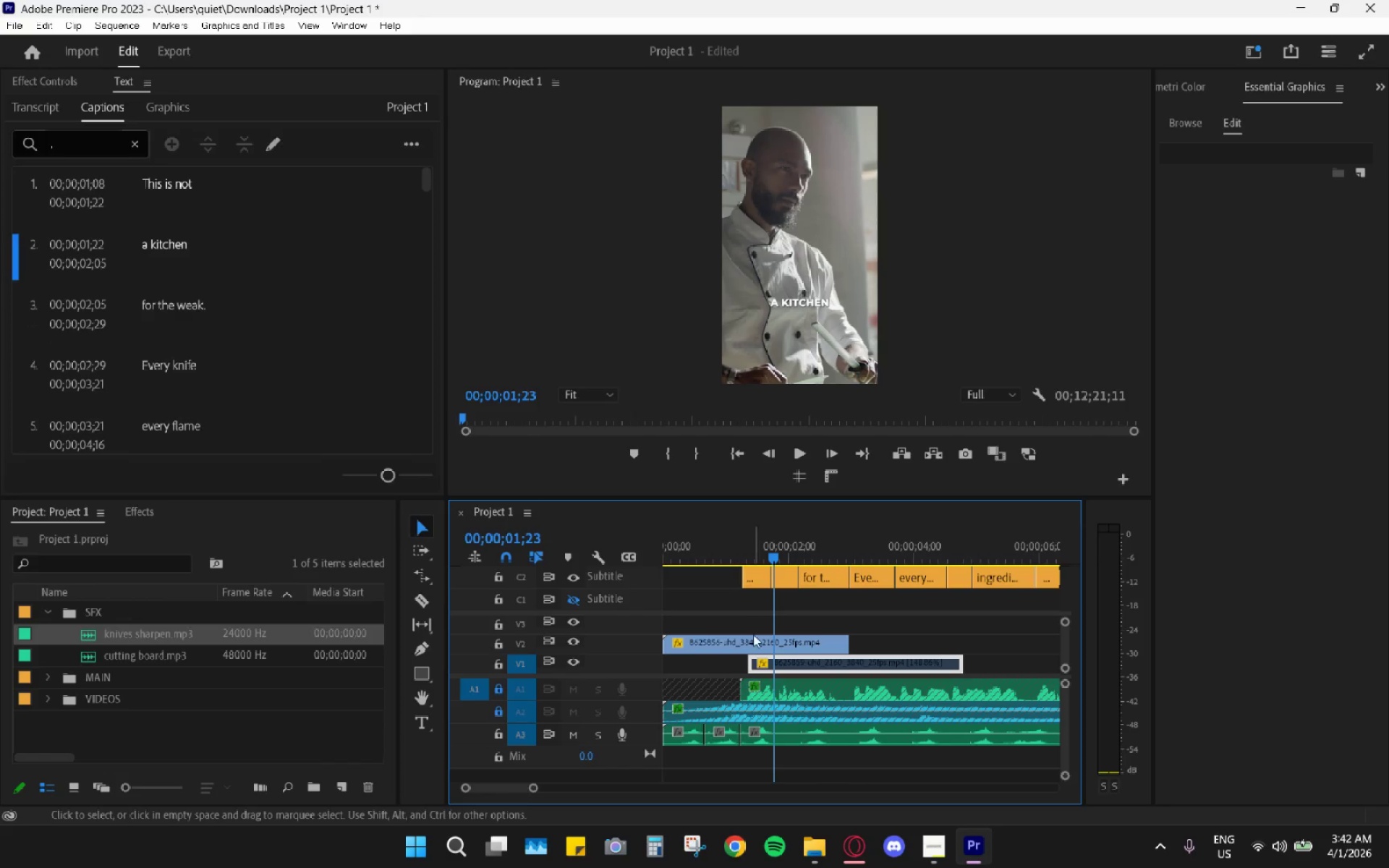 
hold_key(key=AltLeft, duration=0.69)
scroll: coordinate [748, 678], scroll_direction: up, amount: 8.0
 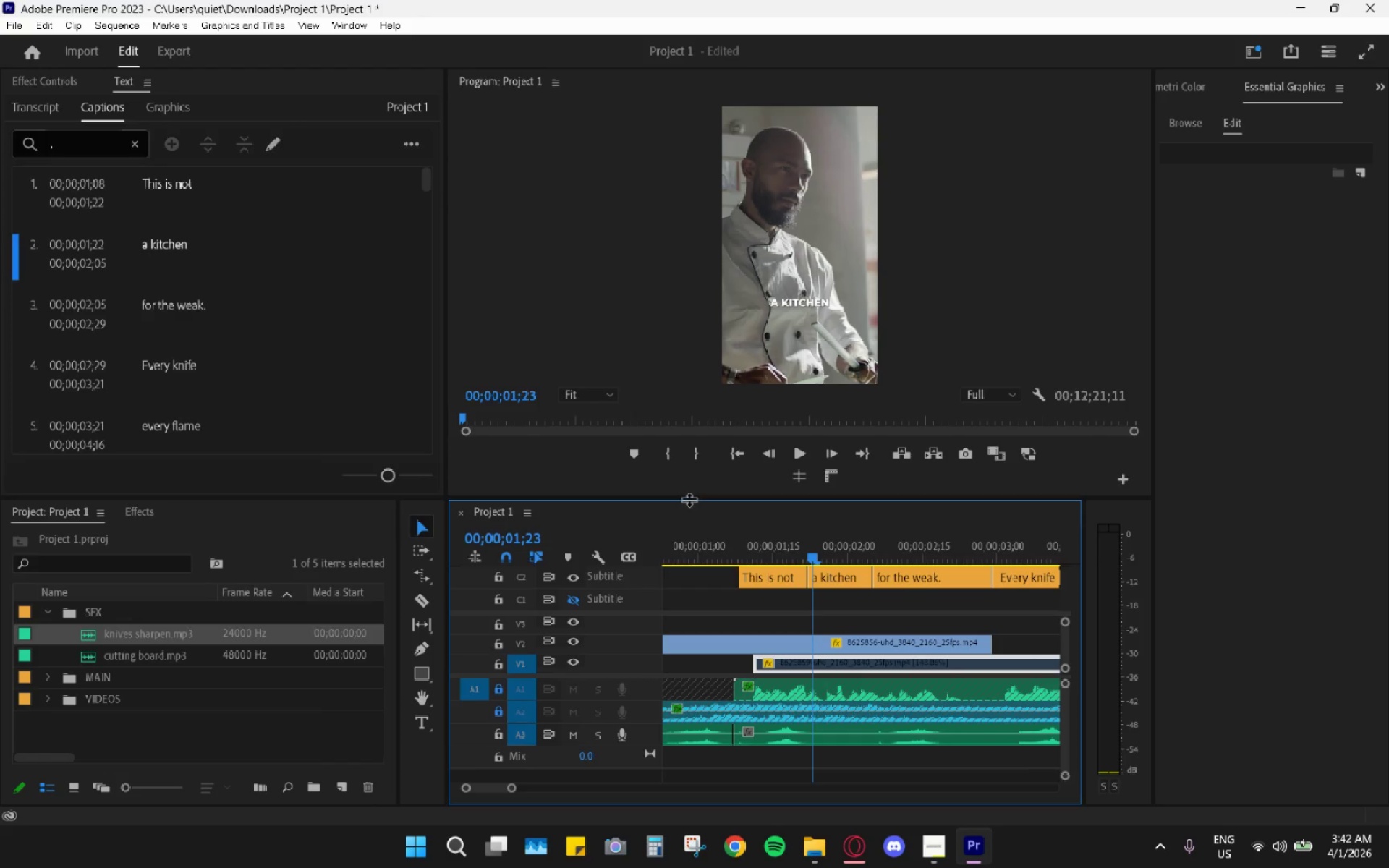 
left_click_drag(start_coordinate=[694, 532], to_coordinate=[574, 540])
 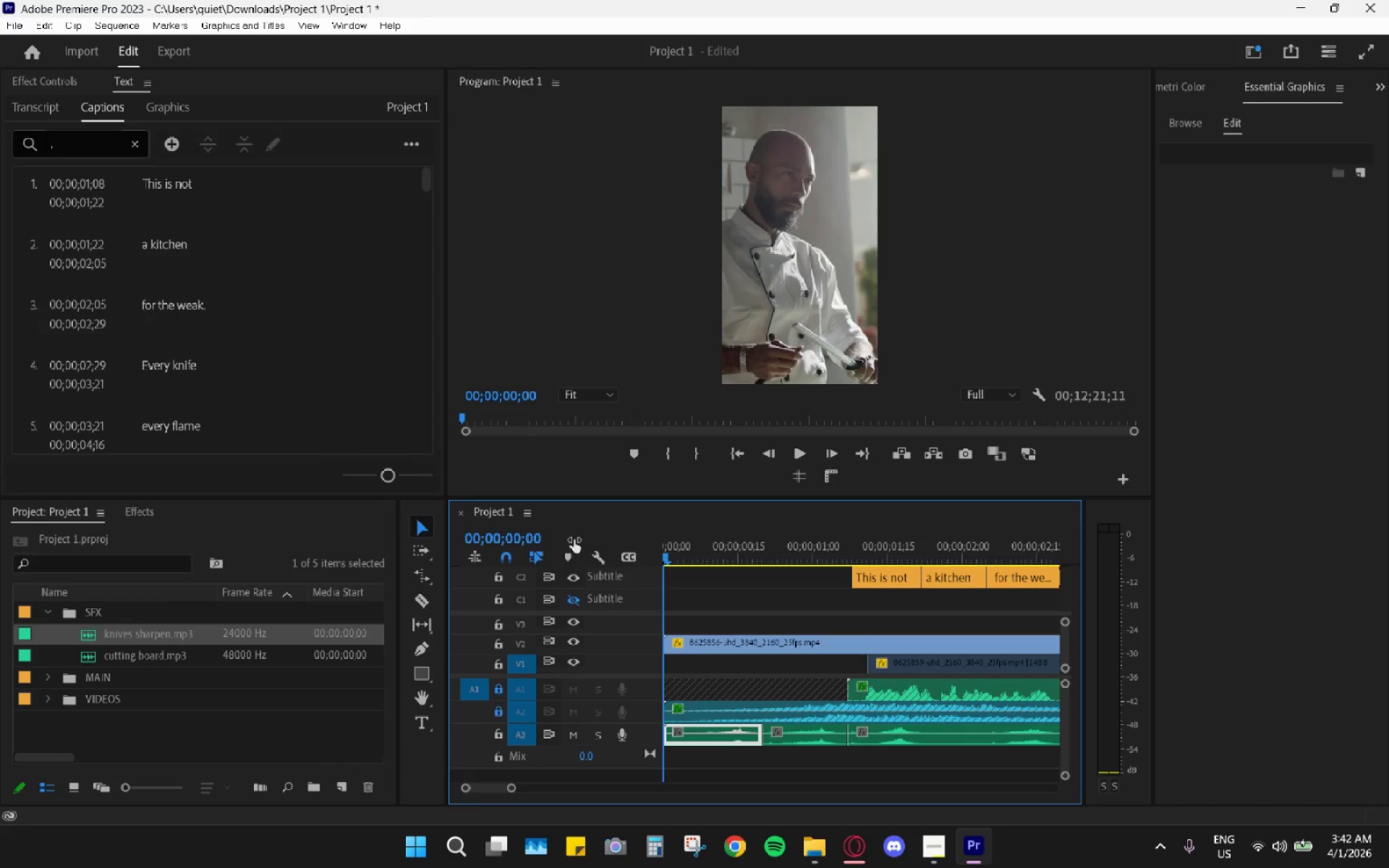 
key(Space)
 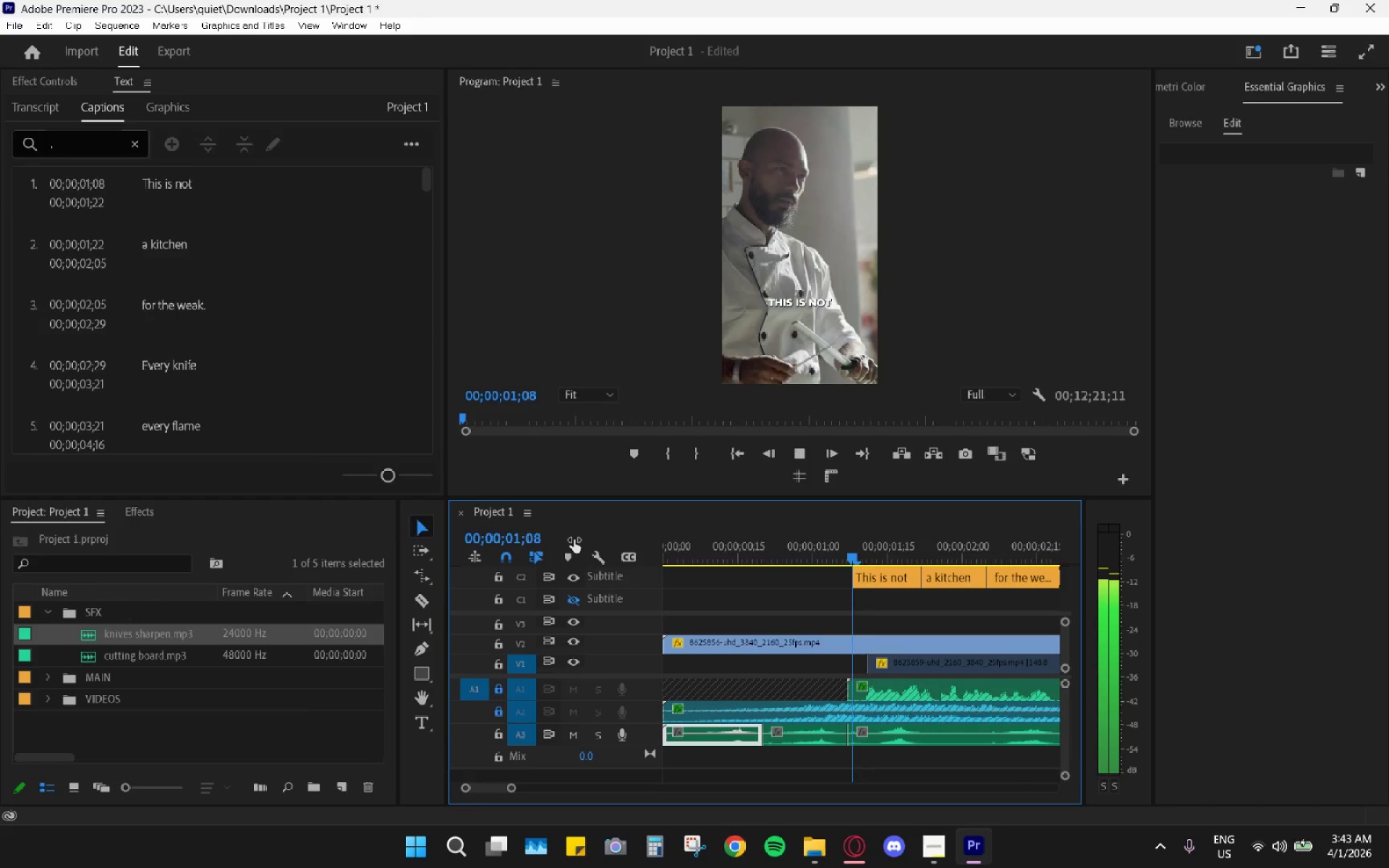 
key(Space)
 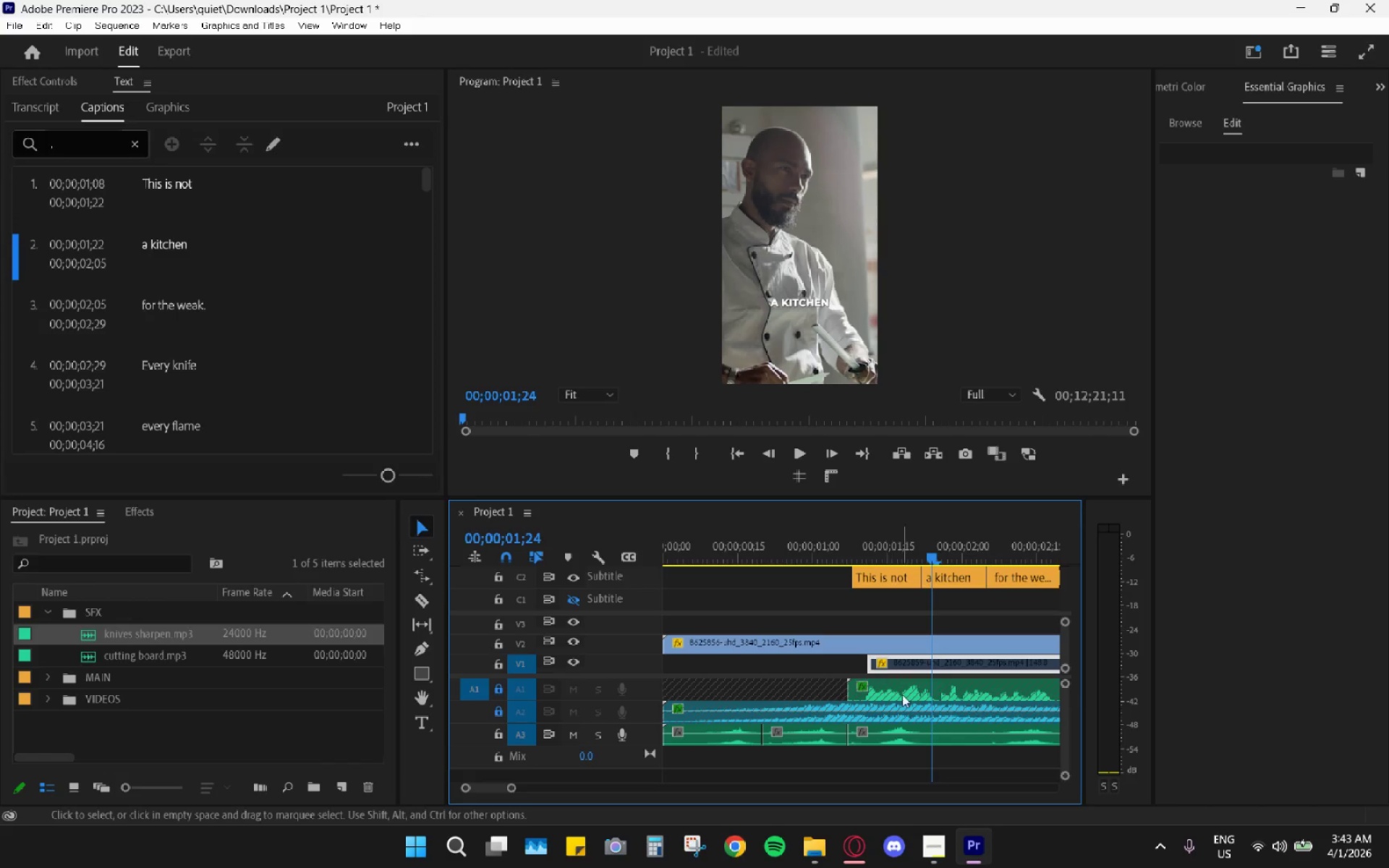 
key(Space)
 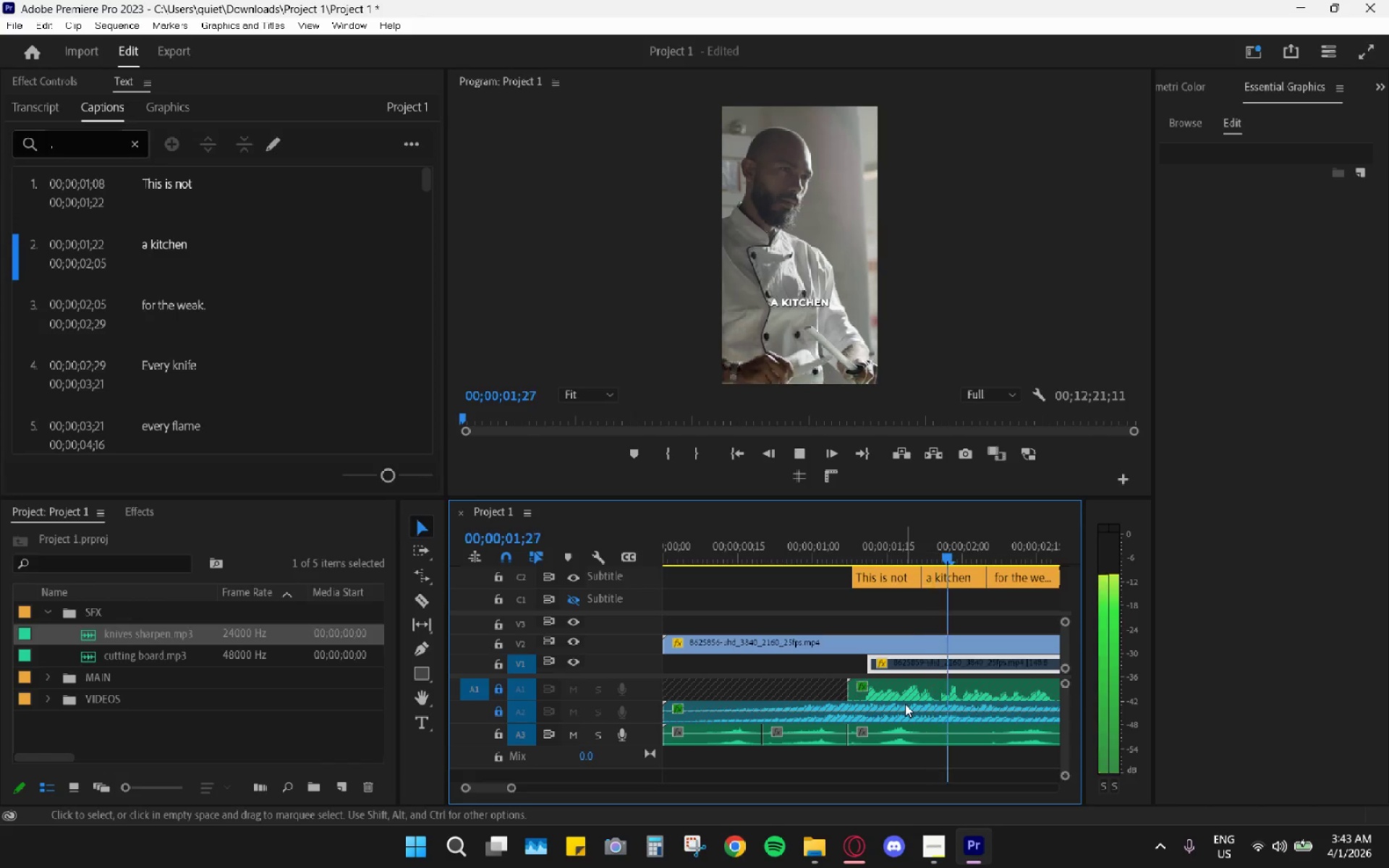 
key(Space)
 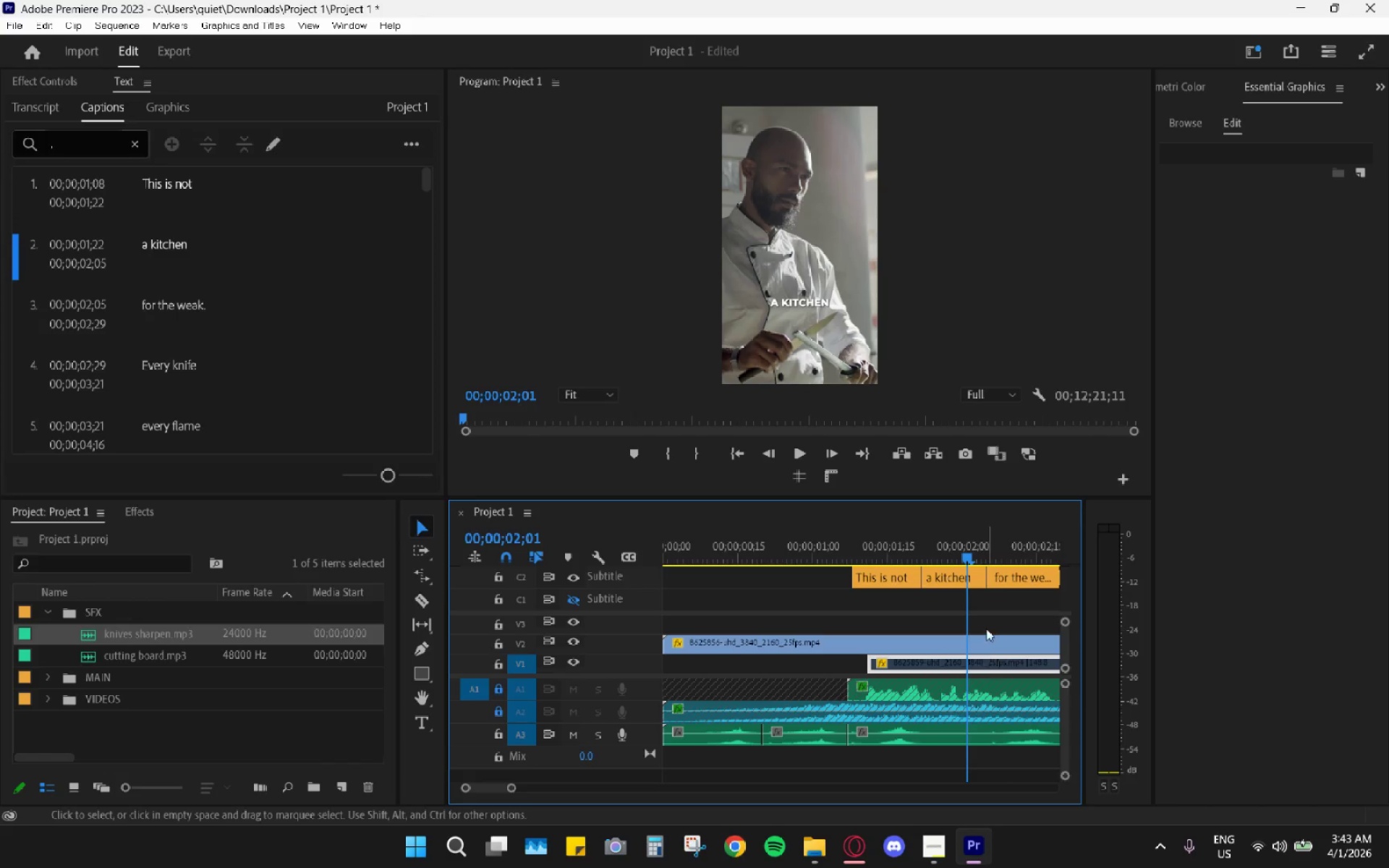 
key(Space)
 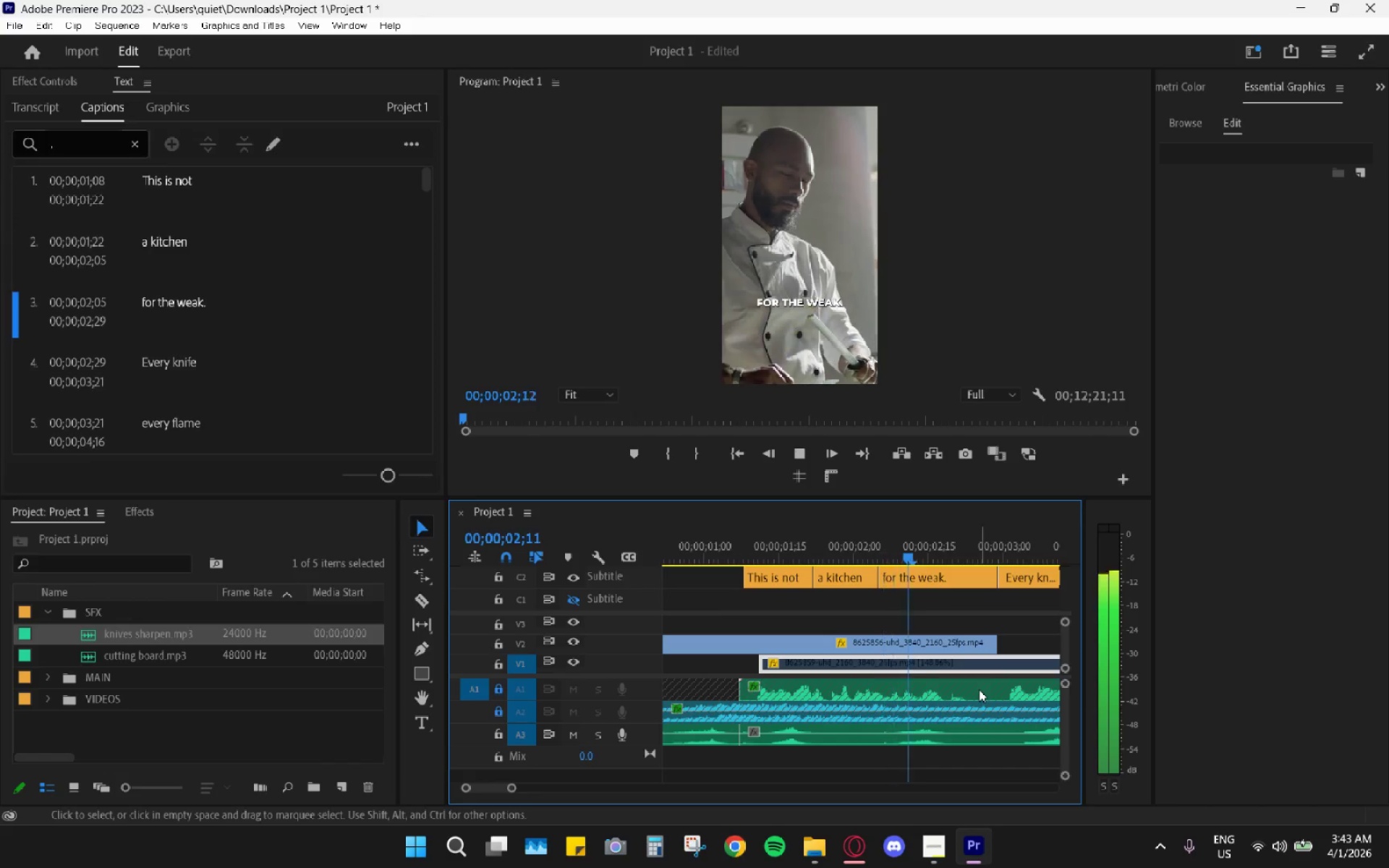 
scroll: coordinate [982, 689], scroll_direction: down, amount: 3.0
 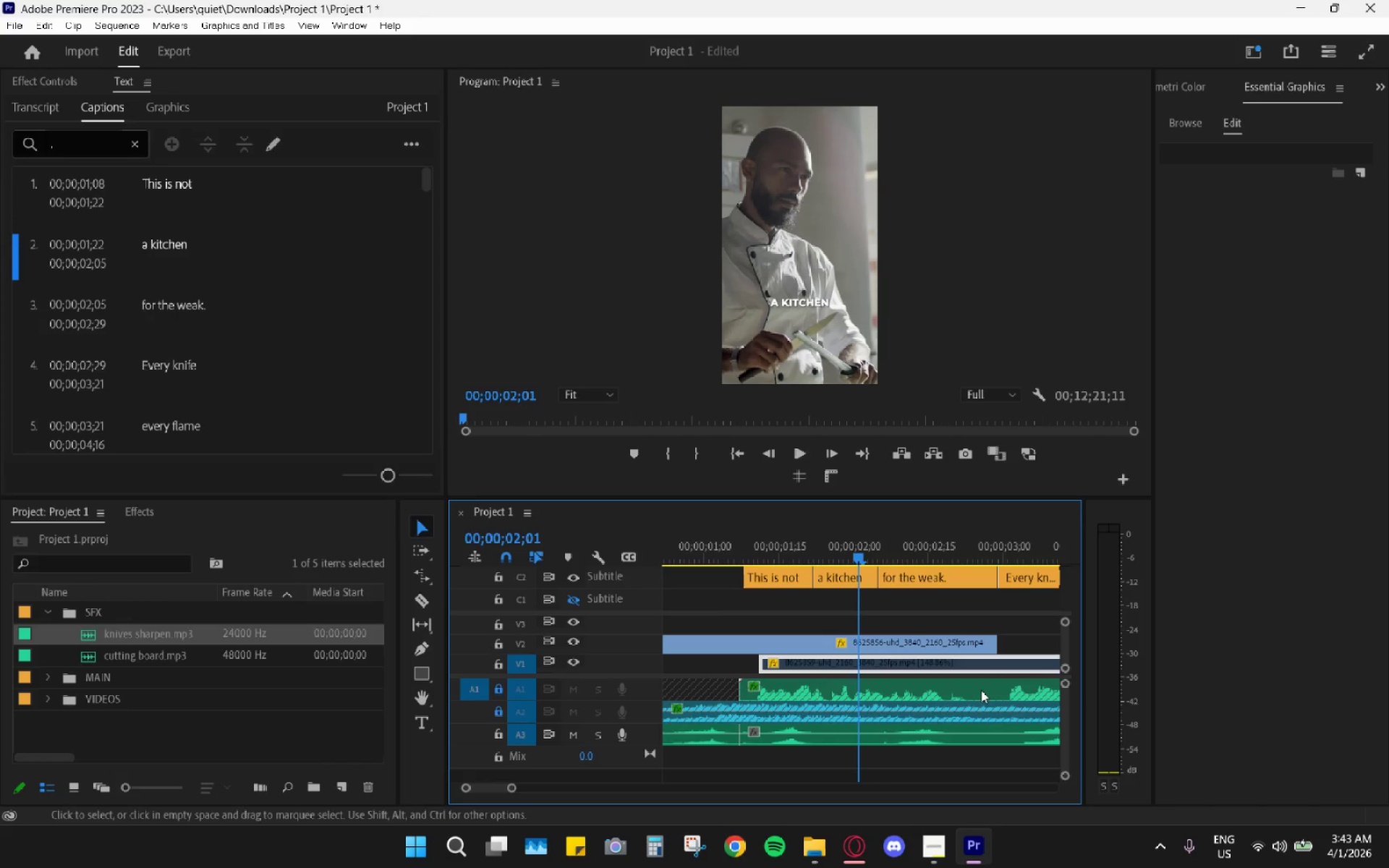 
key(Space)
 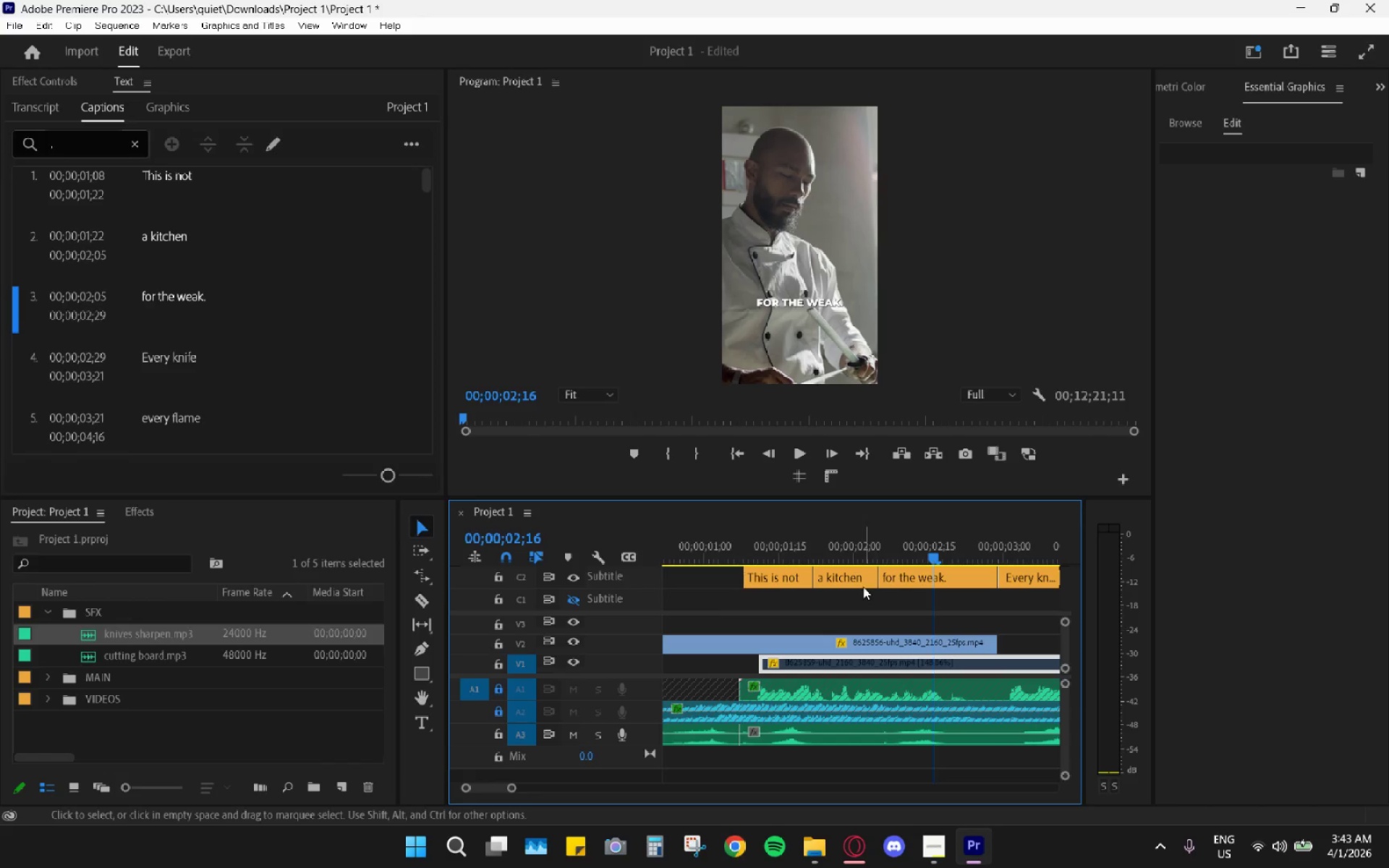 
left_click_drag(start_coordinate=[857, 544], to_coordinate=[478, 524])
 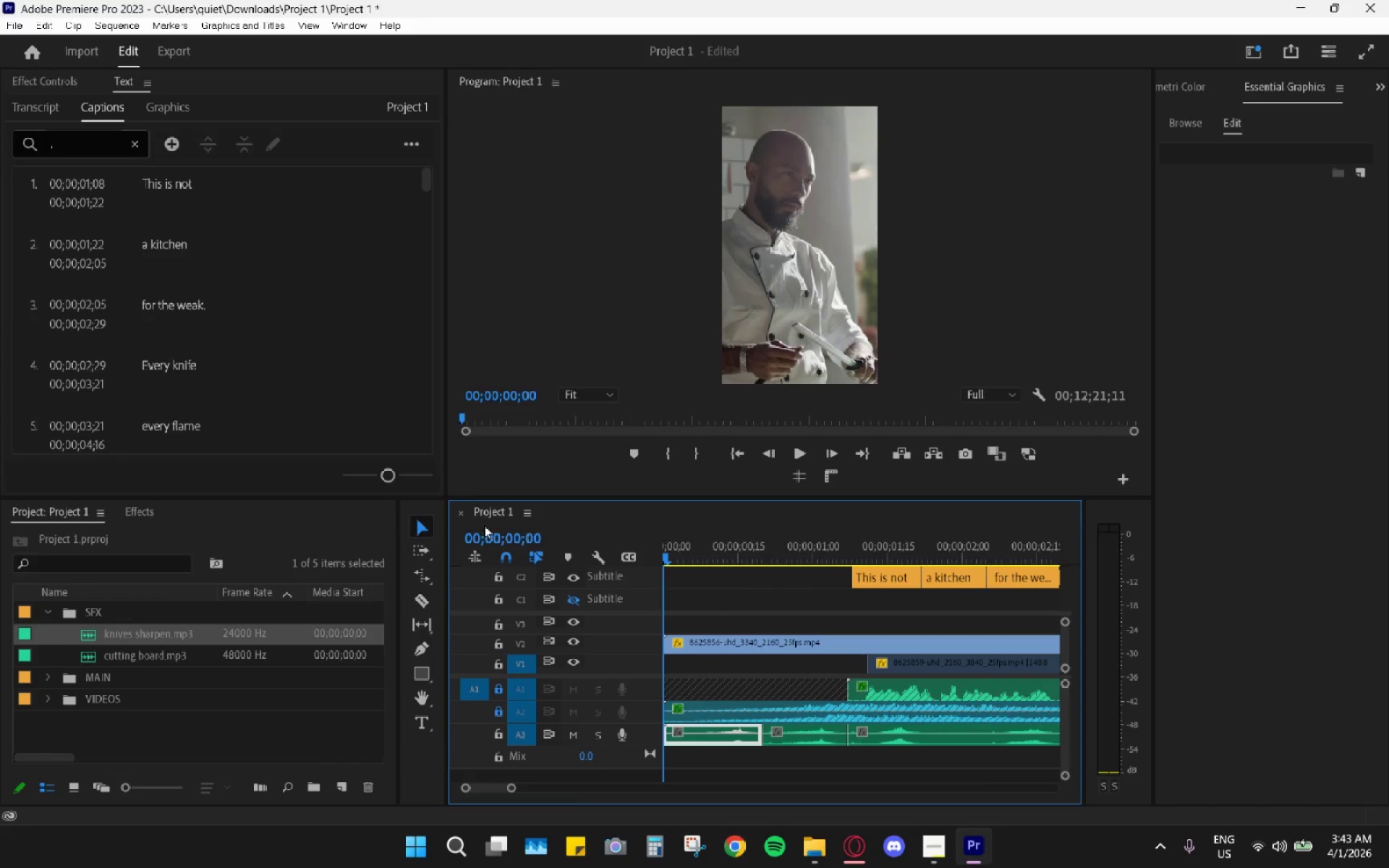 
key(Space)
 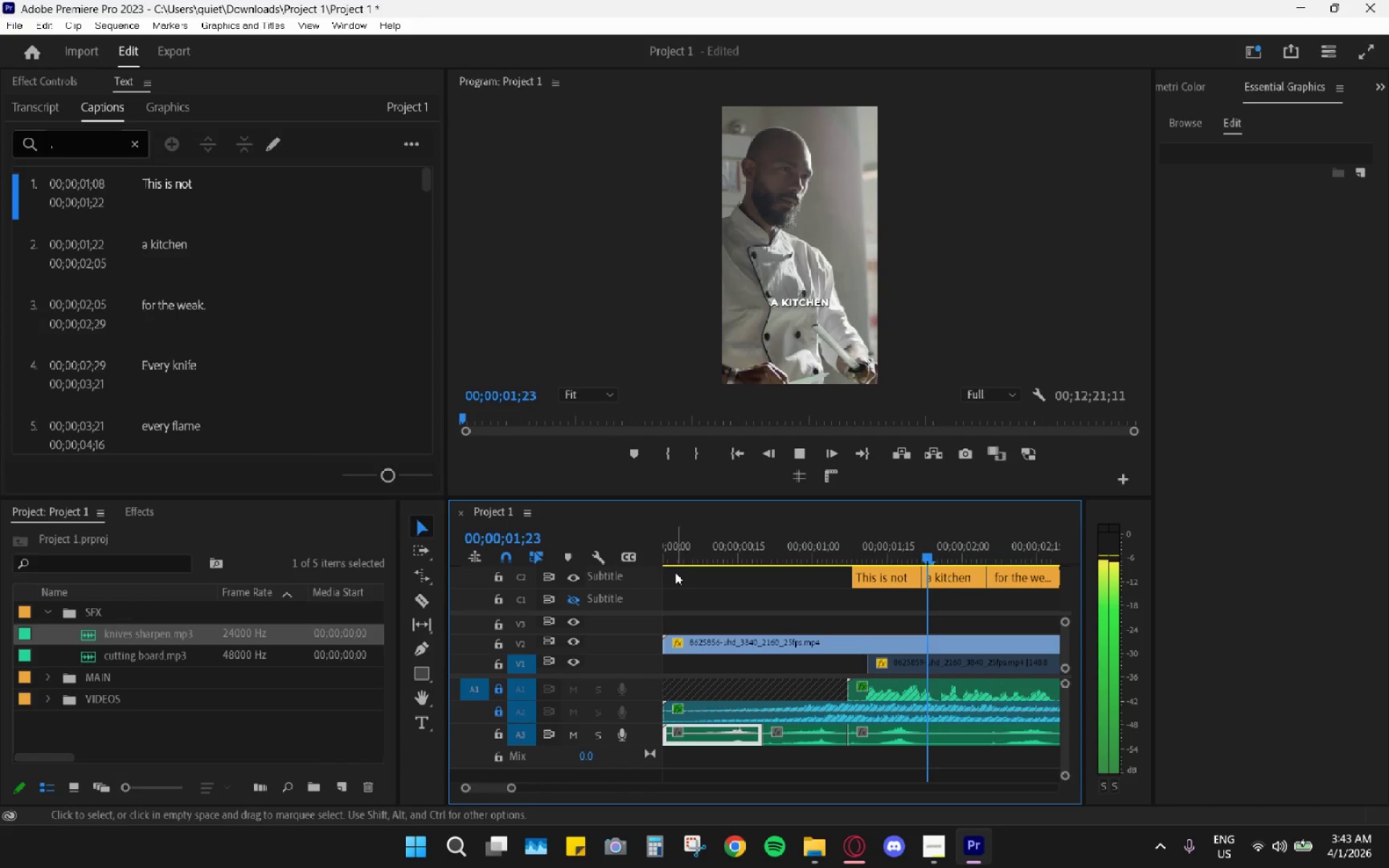 
key(Space)
 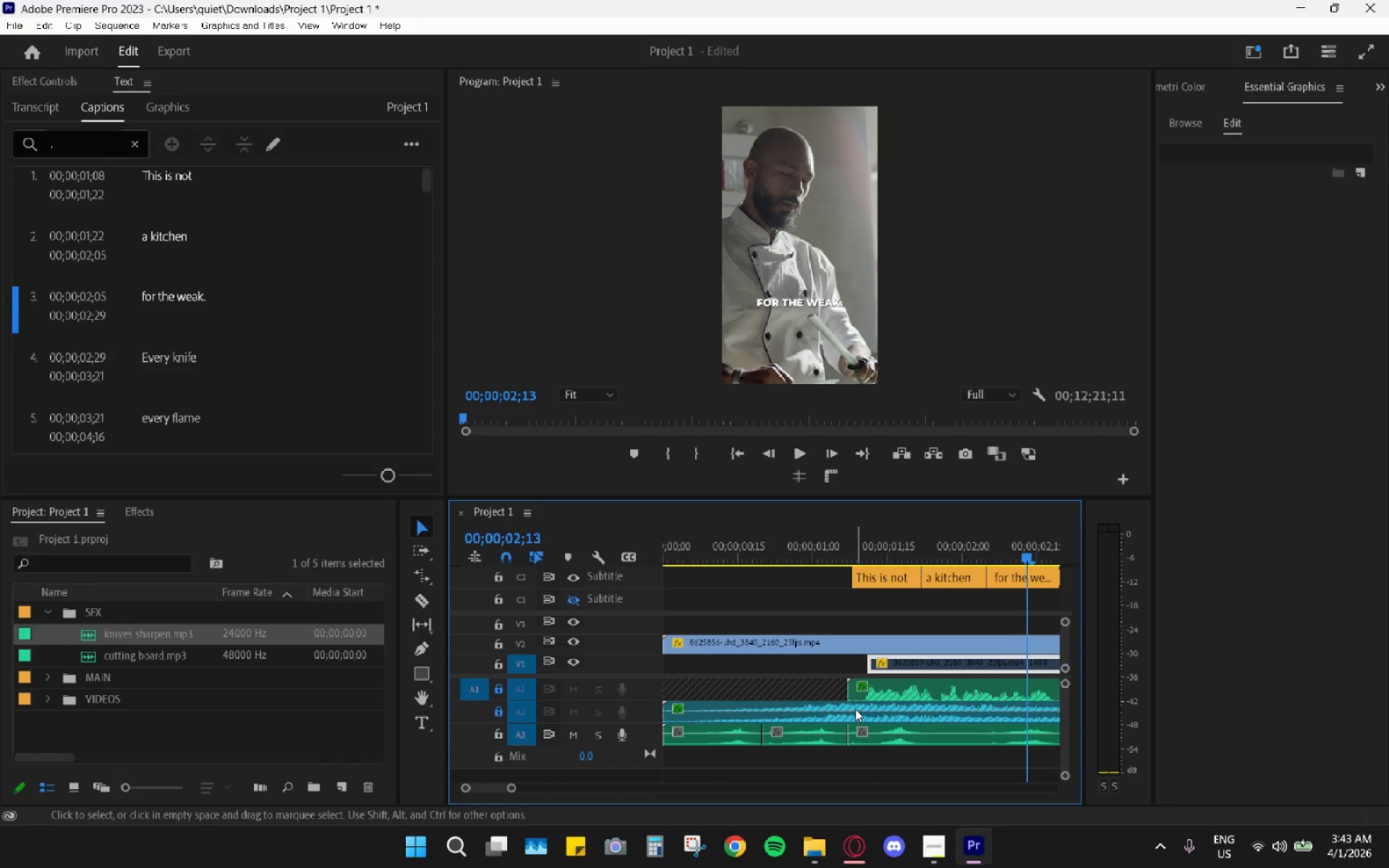 
scroll: coordinate [855, 709], scroll_direction: down, amount: 2.0
 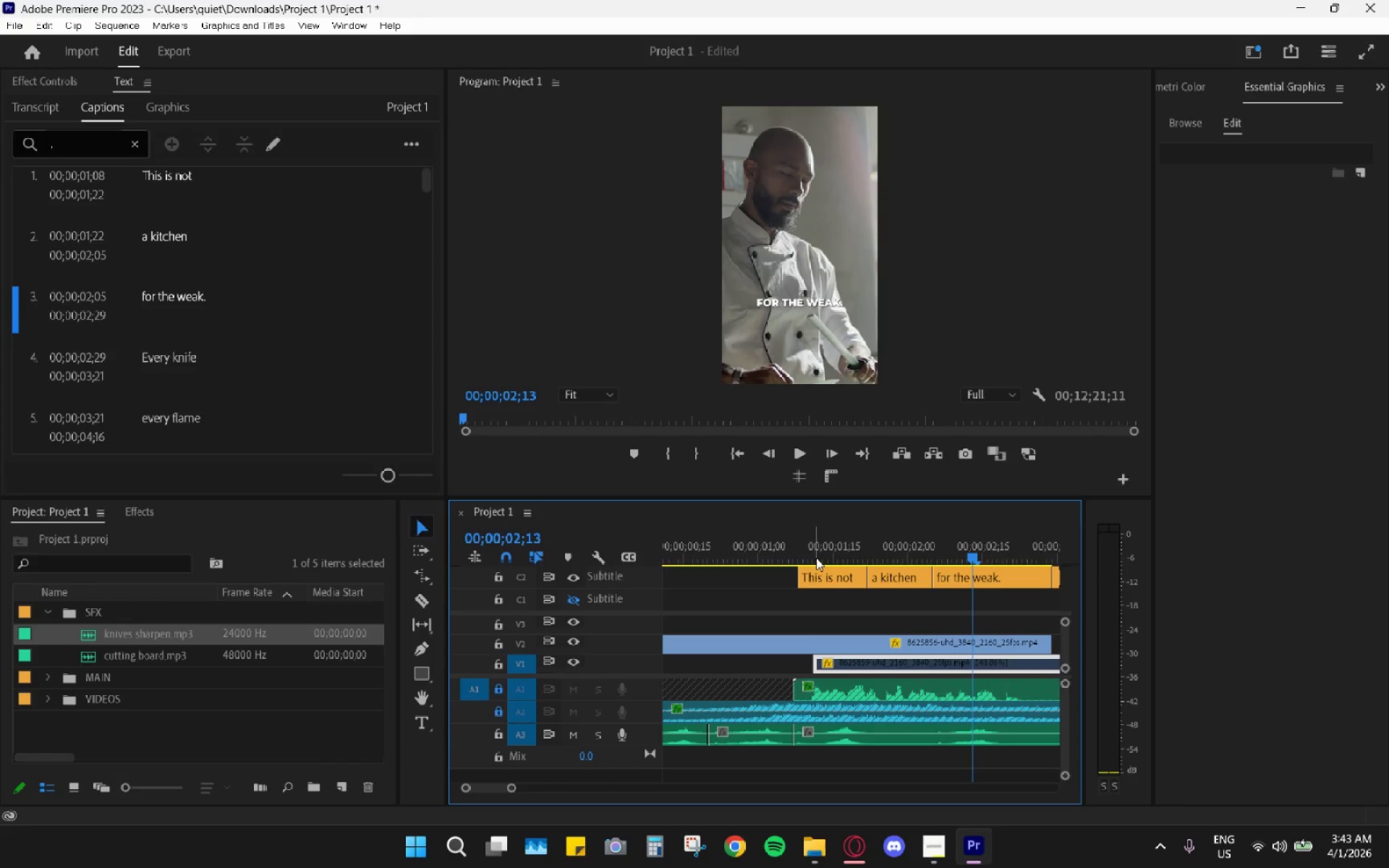 
left_click_drag(start_coordinate=[815, 544], to_coordinate=[493, 519])
 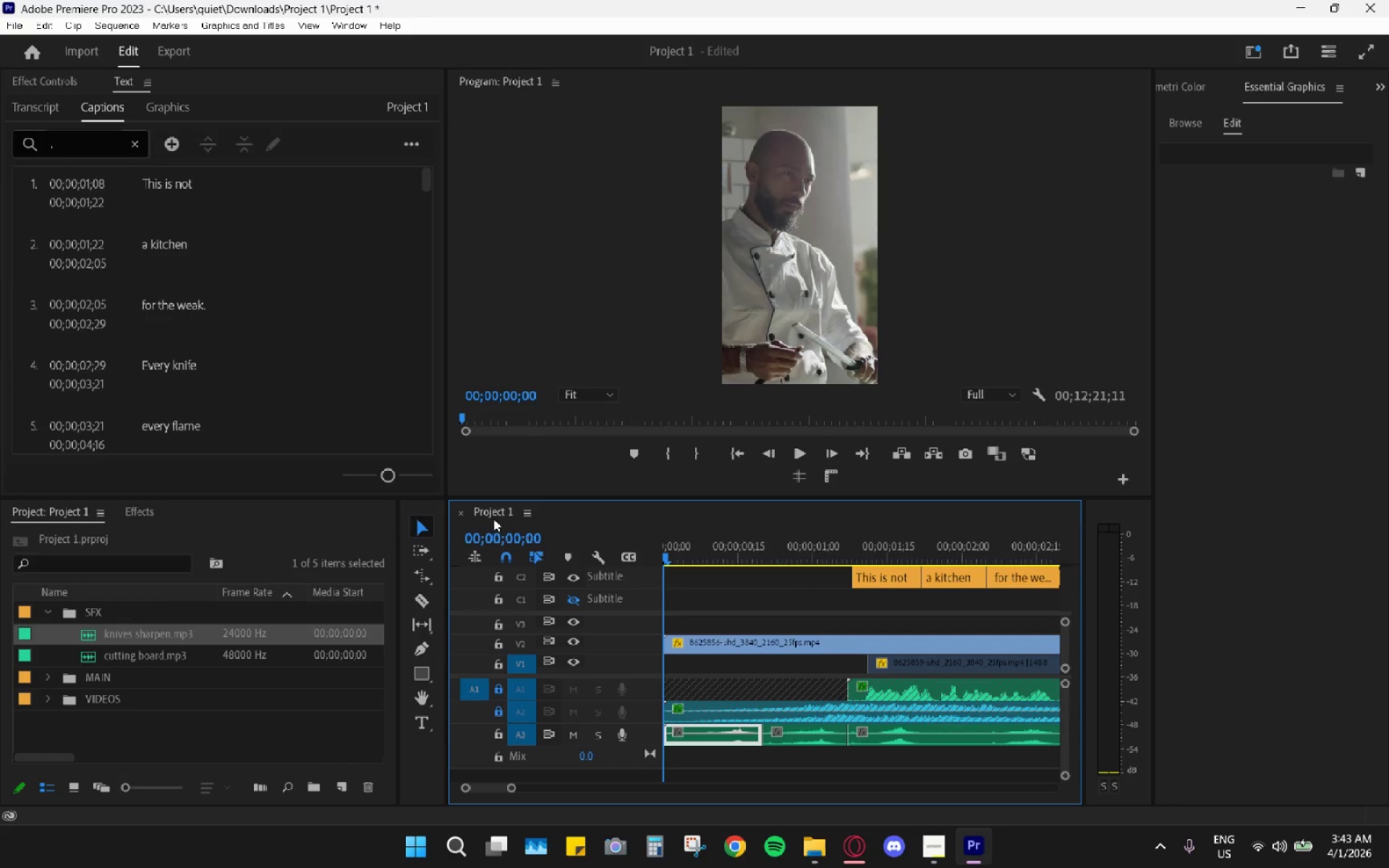 
key(Space)
 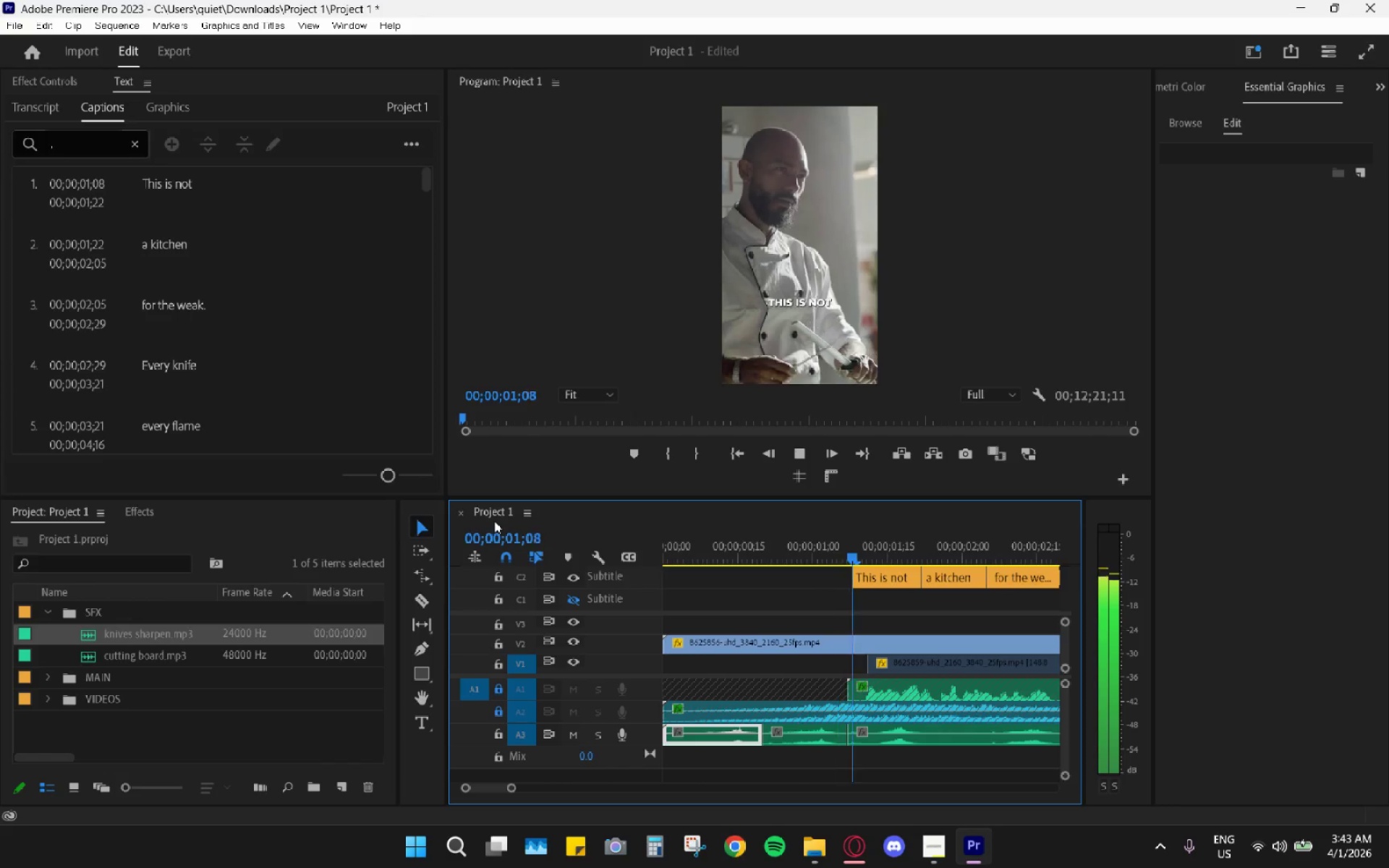 
key(Space)
 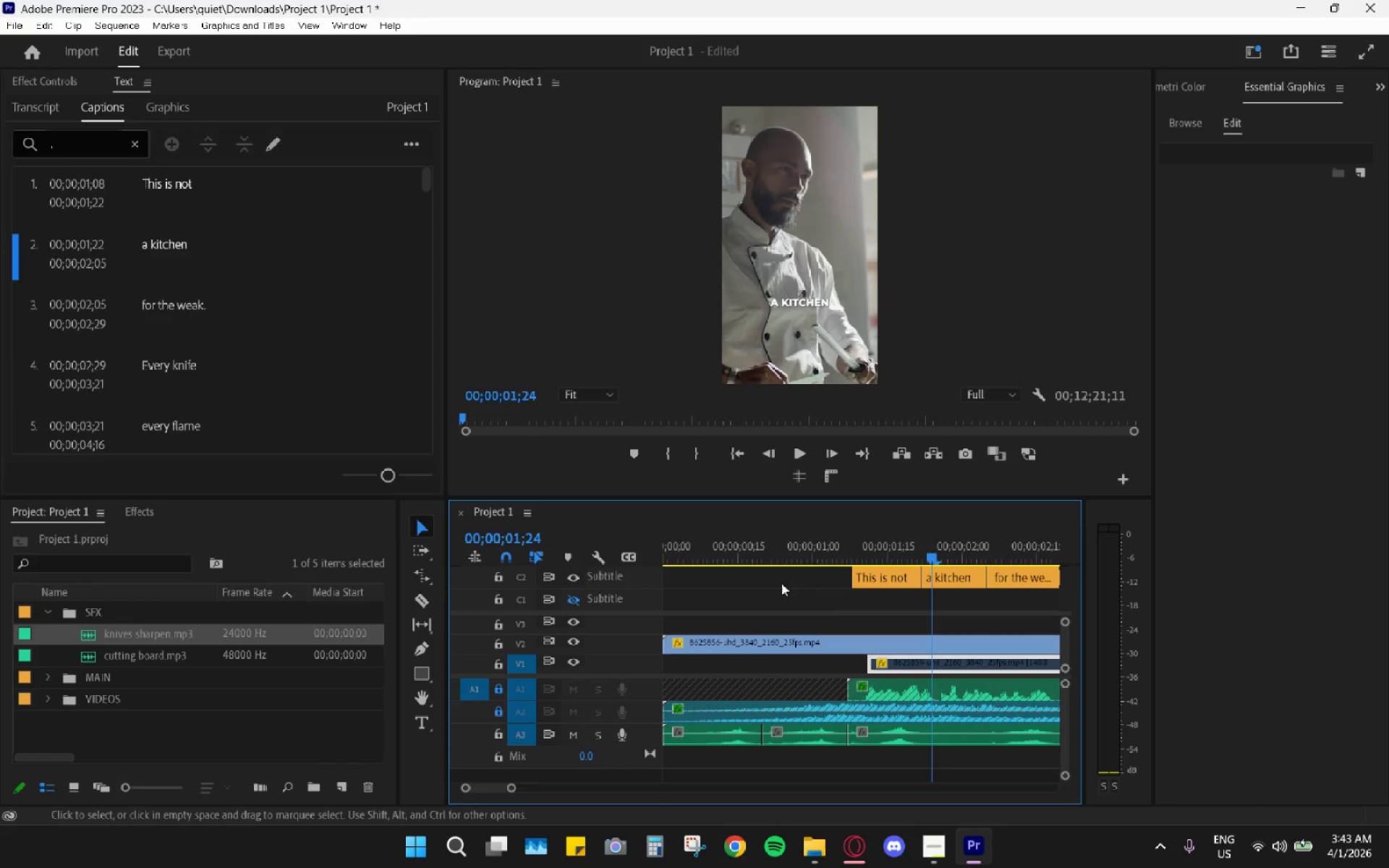 
scroll: coordinate [919, 620], scroll_direction: down, amount: 3.0
 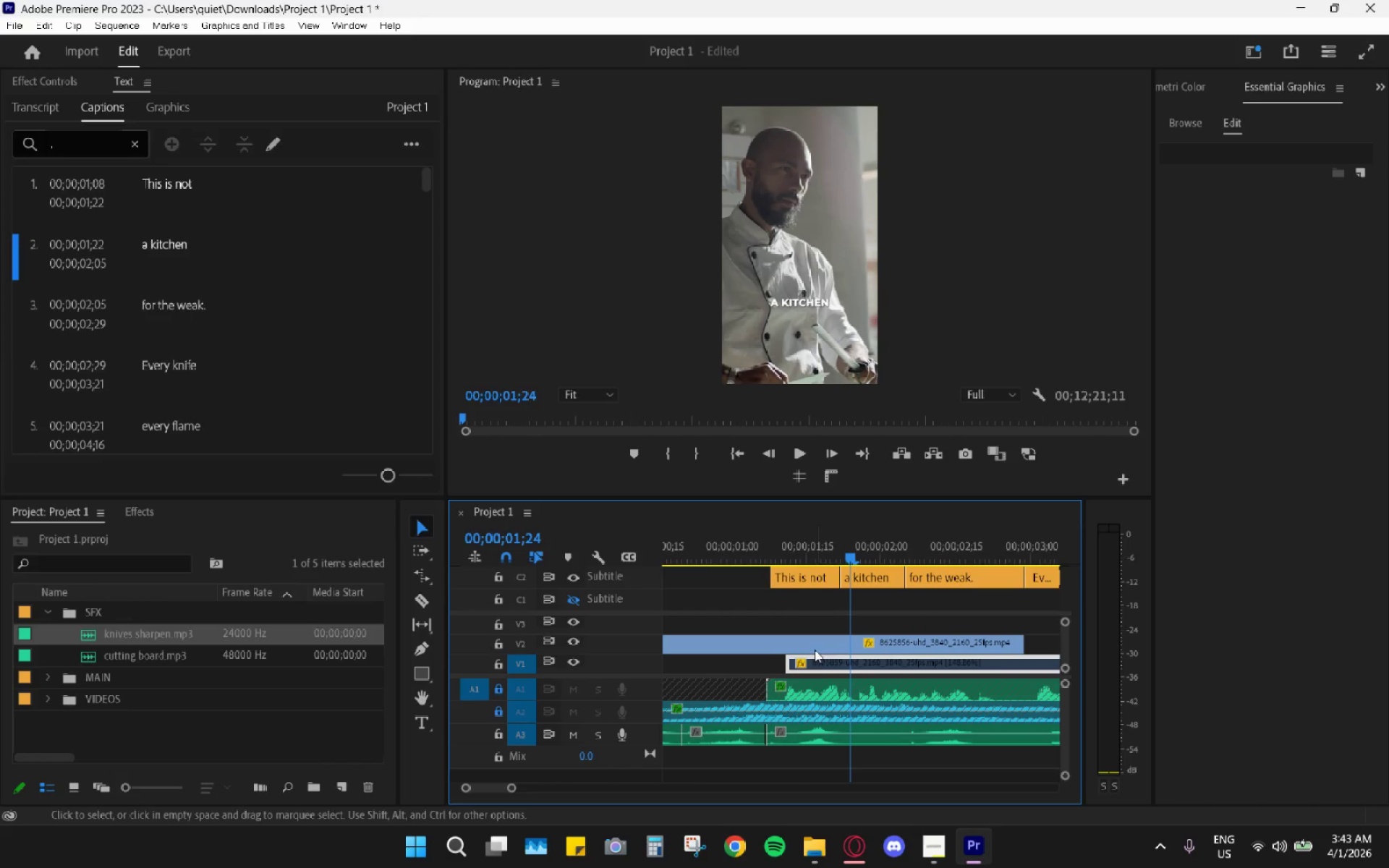 
key(Space)
 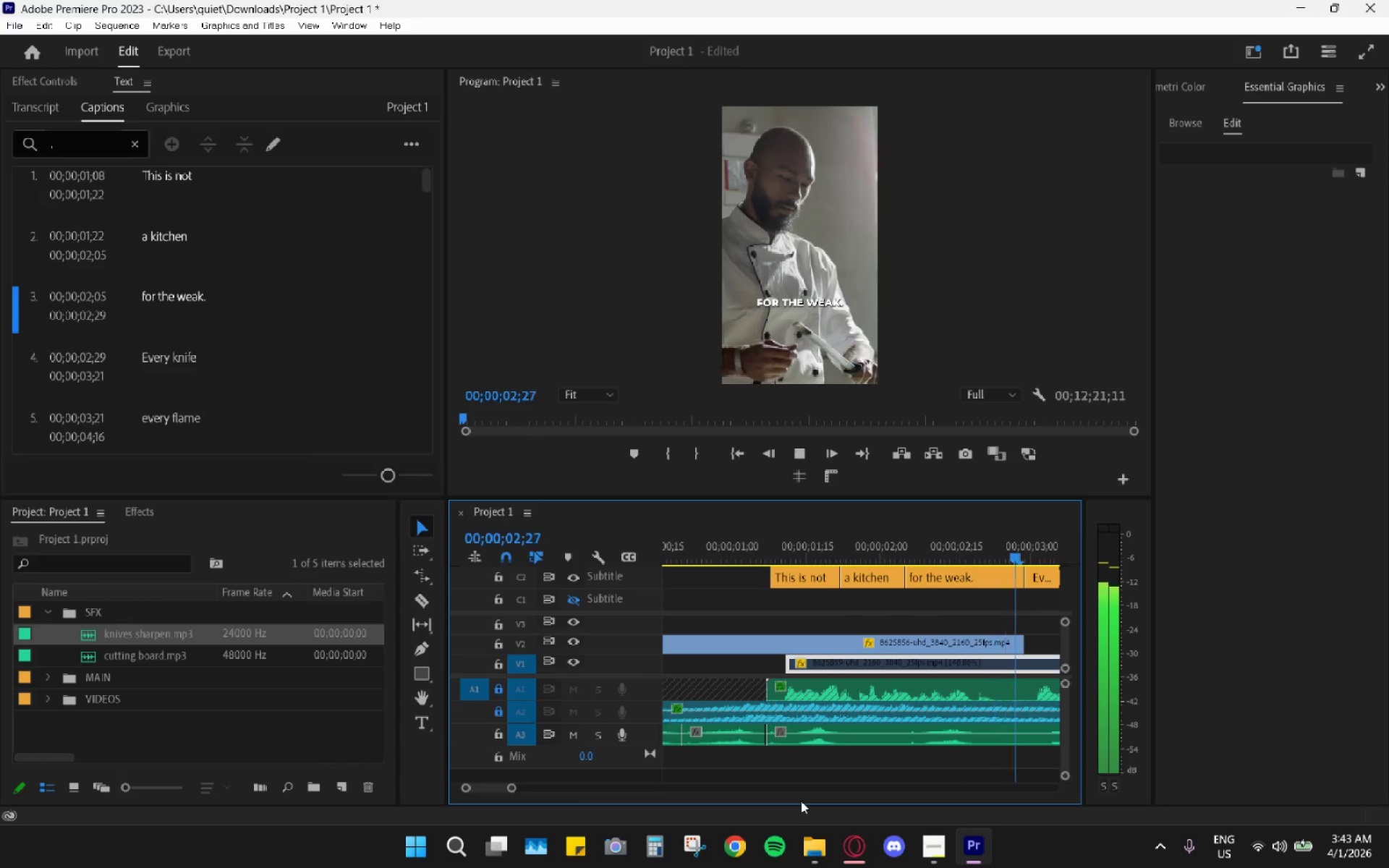 
key(Space)
 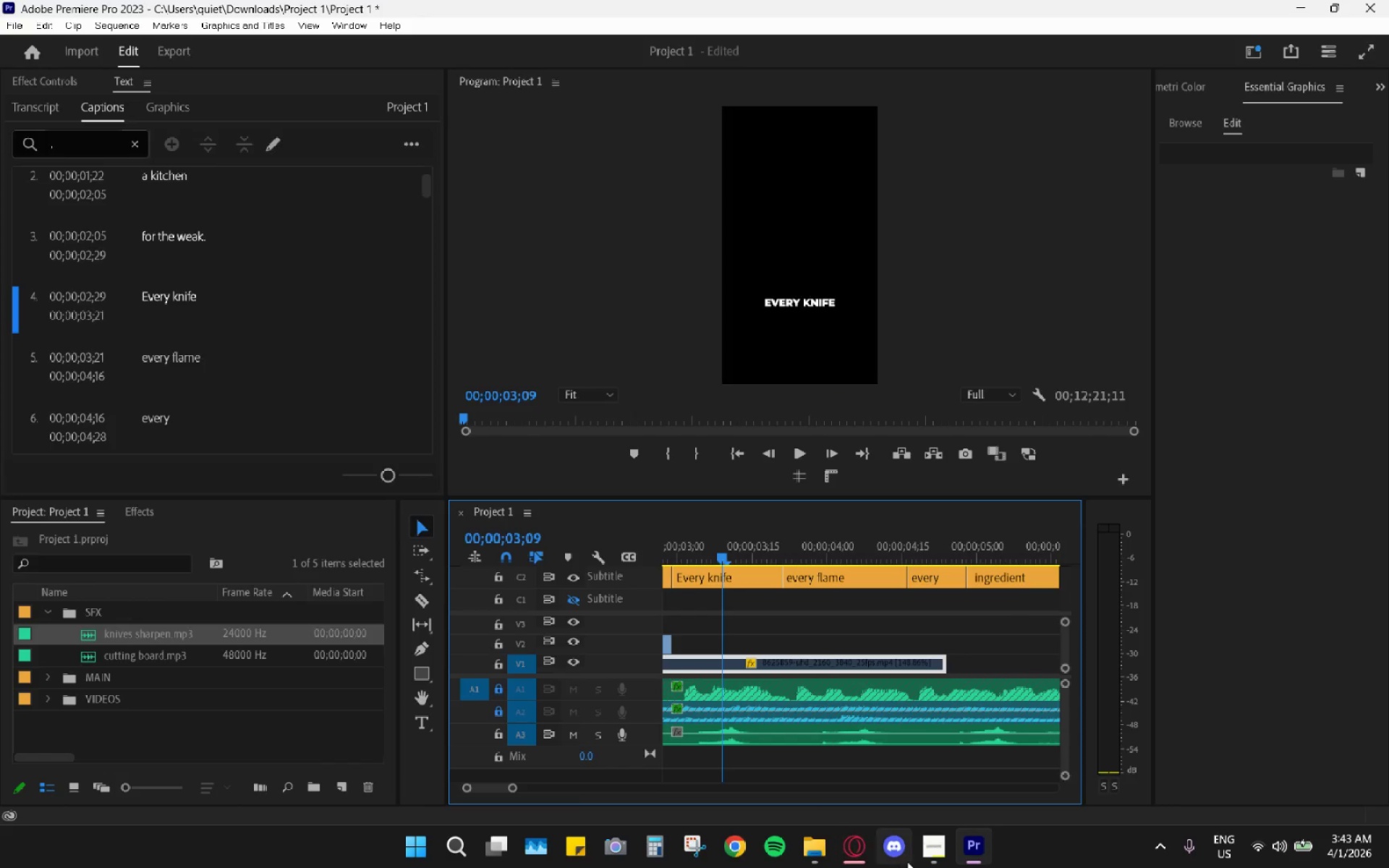 
scroll: coordinate [860, 725], scroll_direction: up, amount: 7.0
 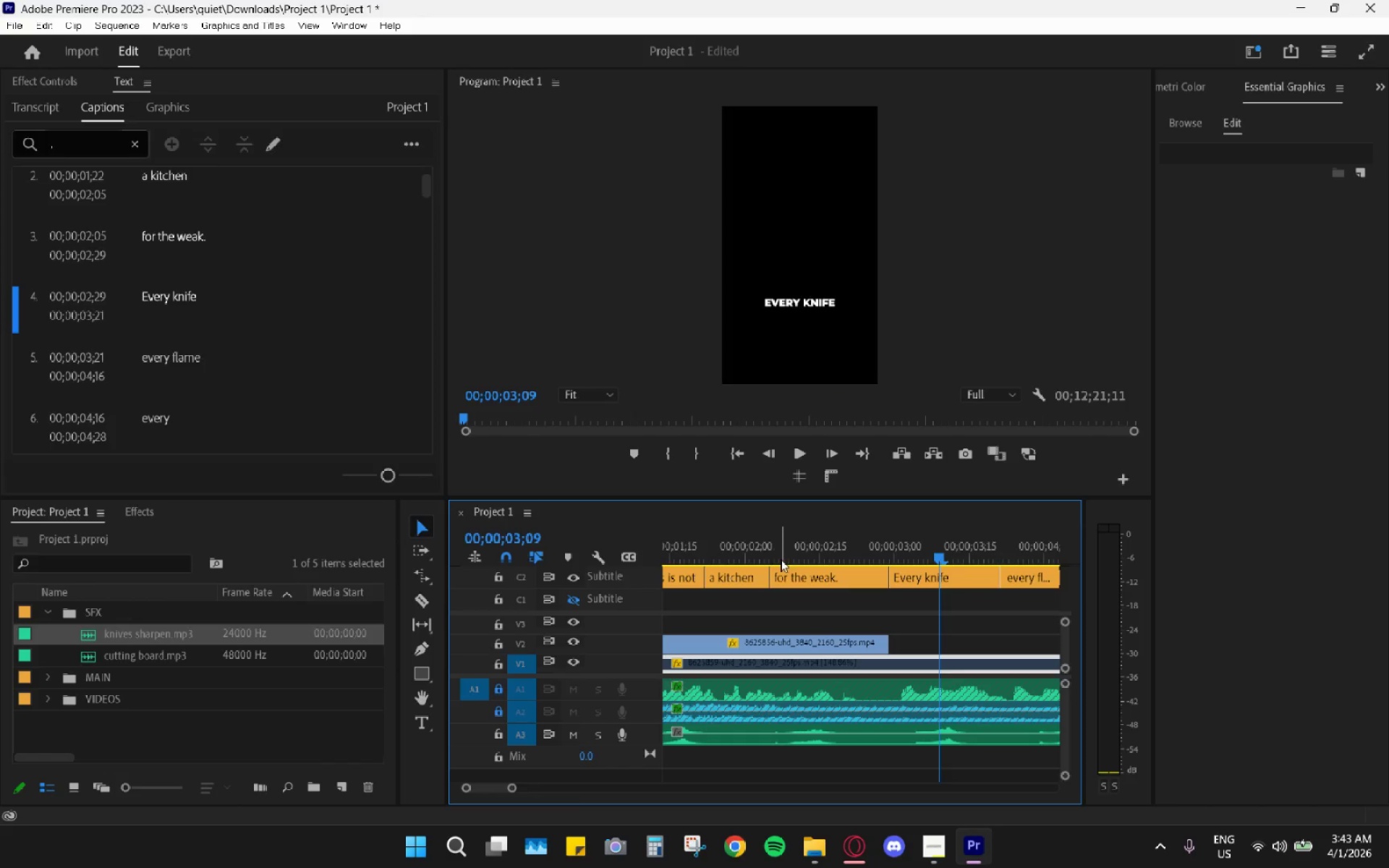 
left_click_drag(start_coordinate=[761, 548], to_coordinate=[946, 578])
 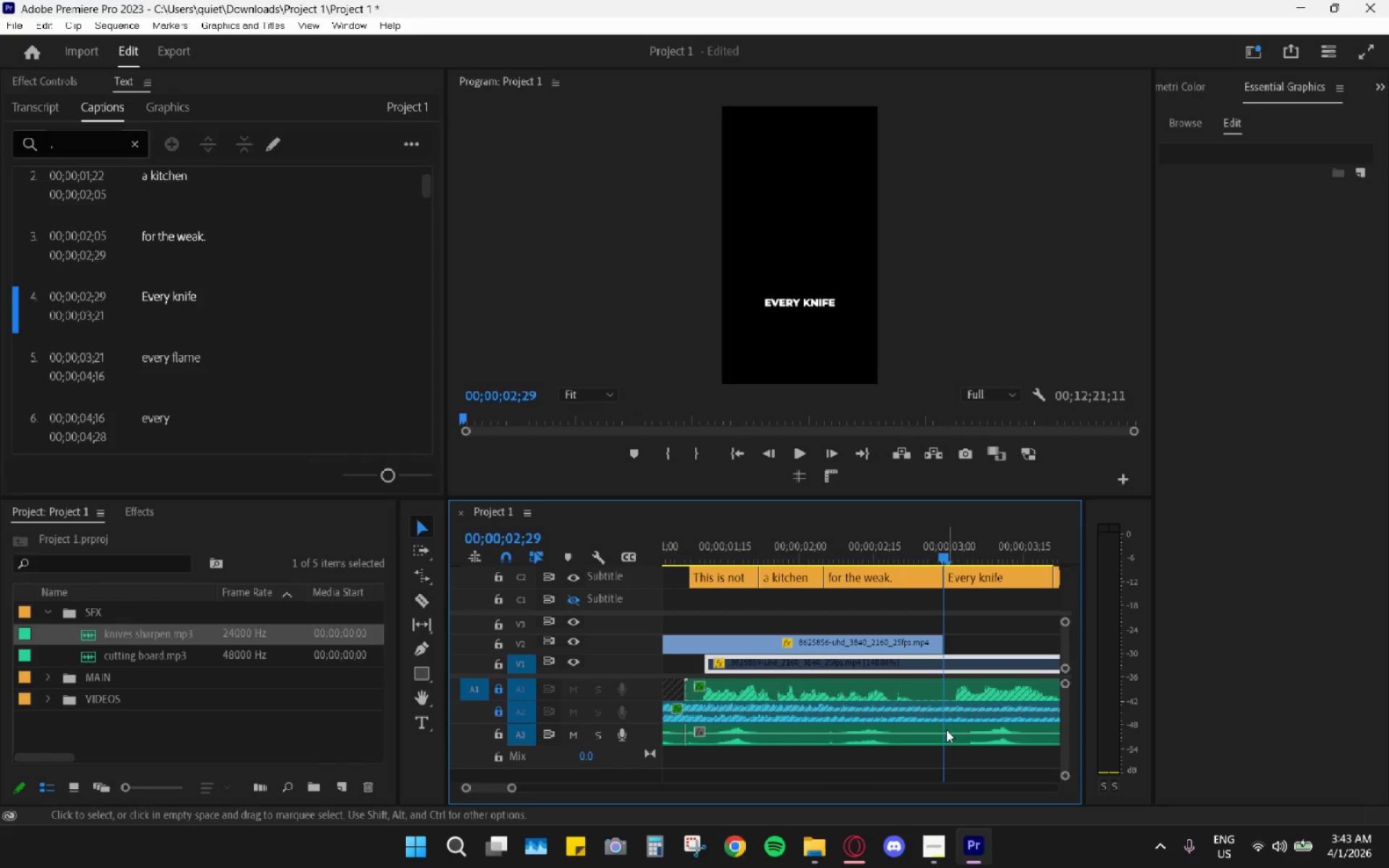 
key(C)
 